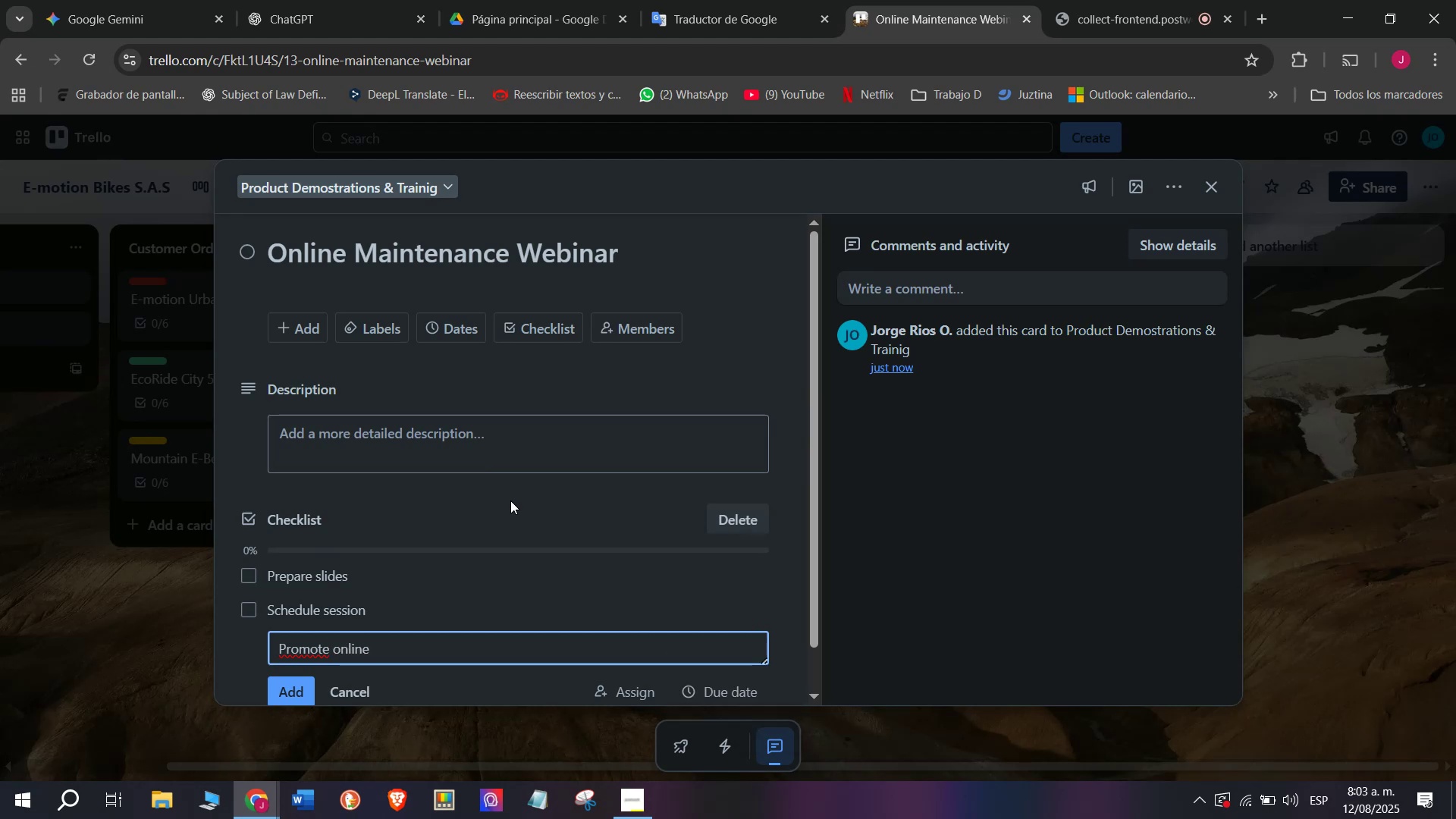 
wait(8.01)
 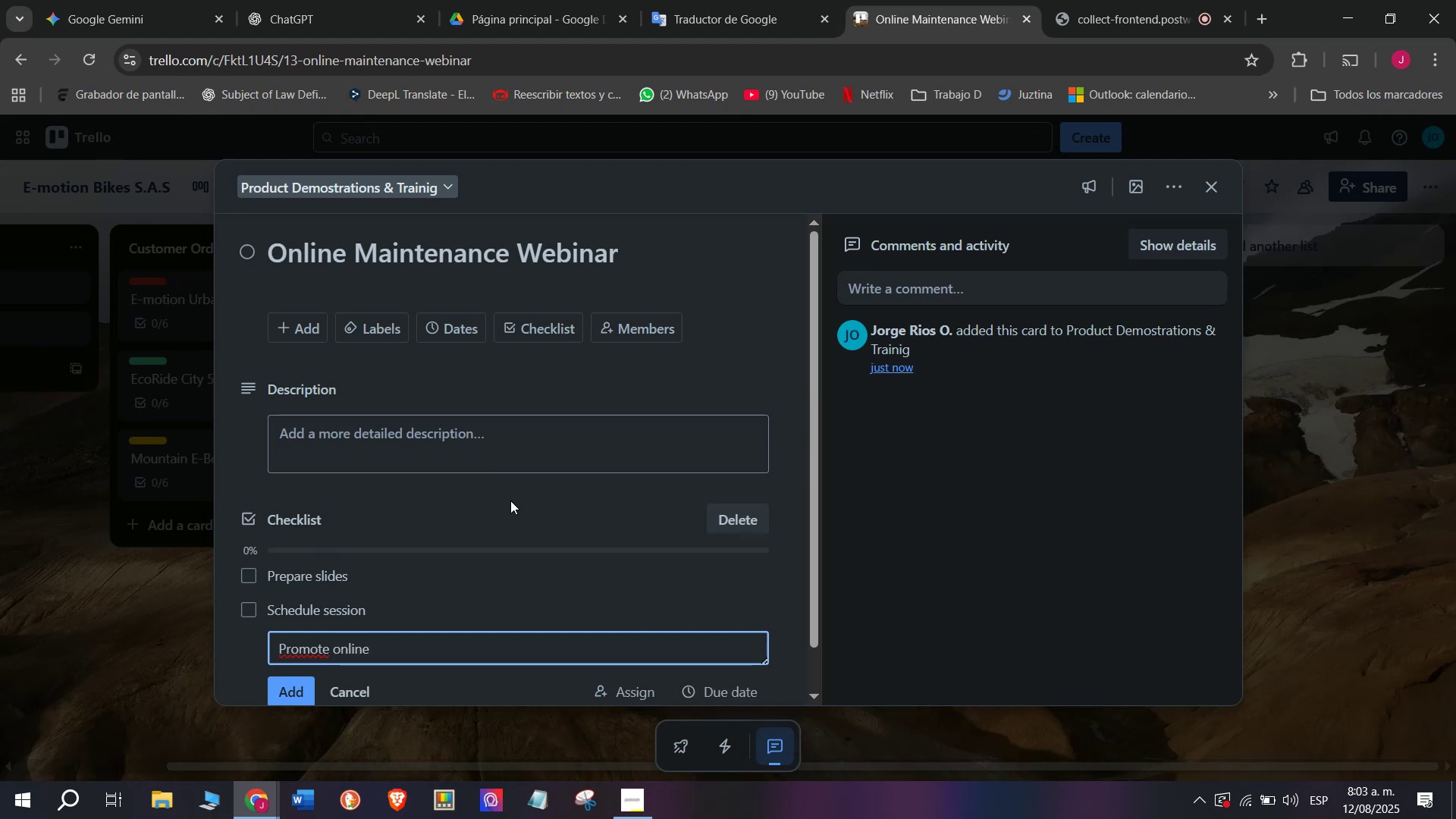 
key(Enter)
 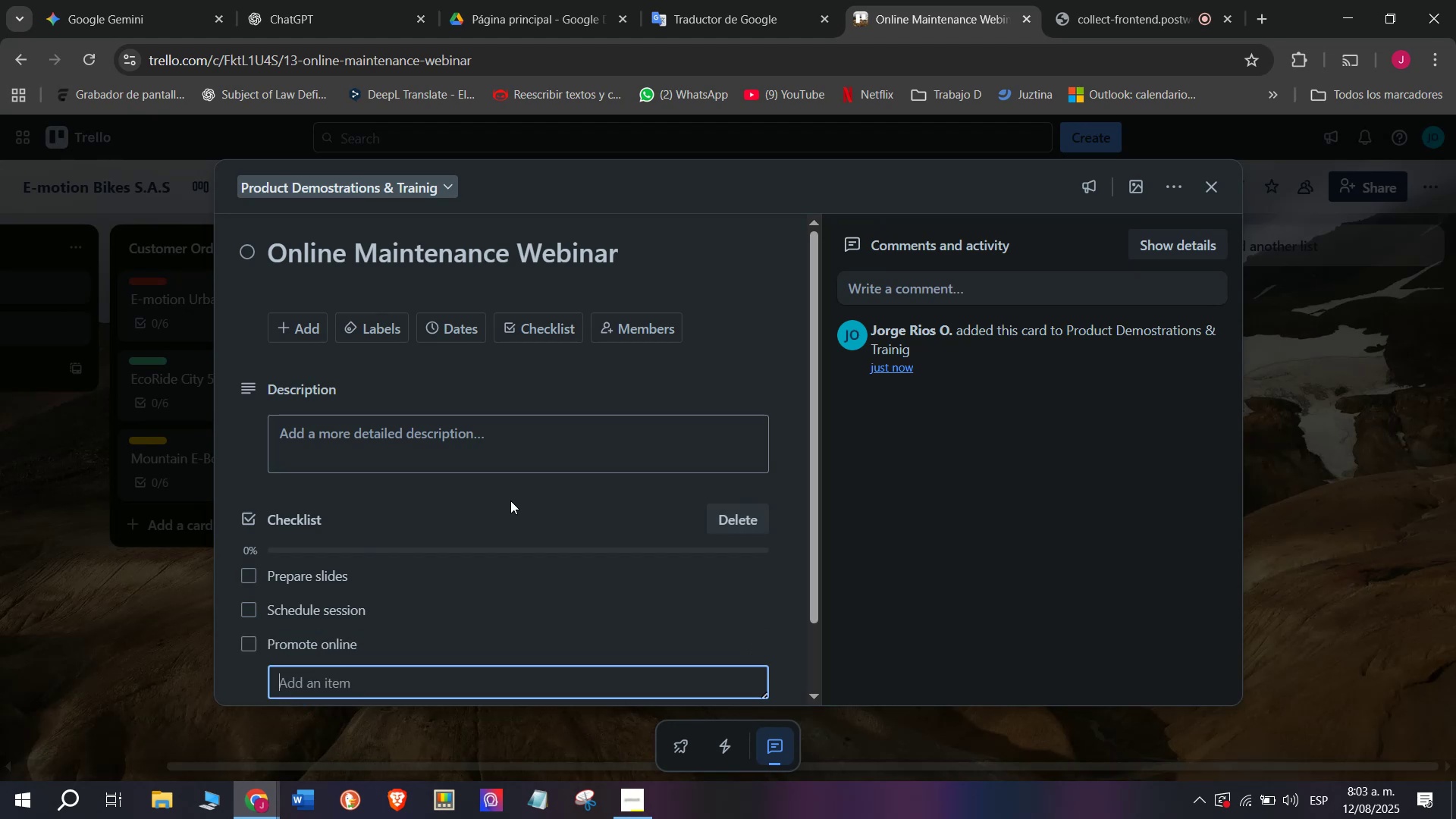 
type(Host webinar)
 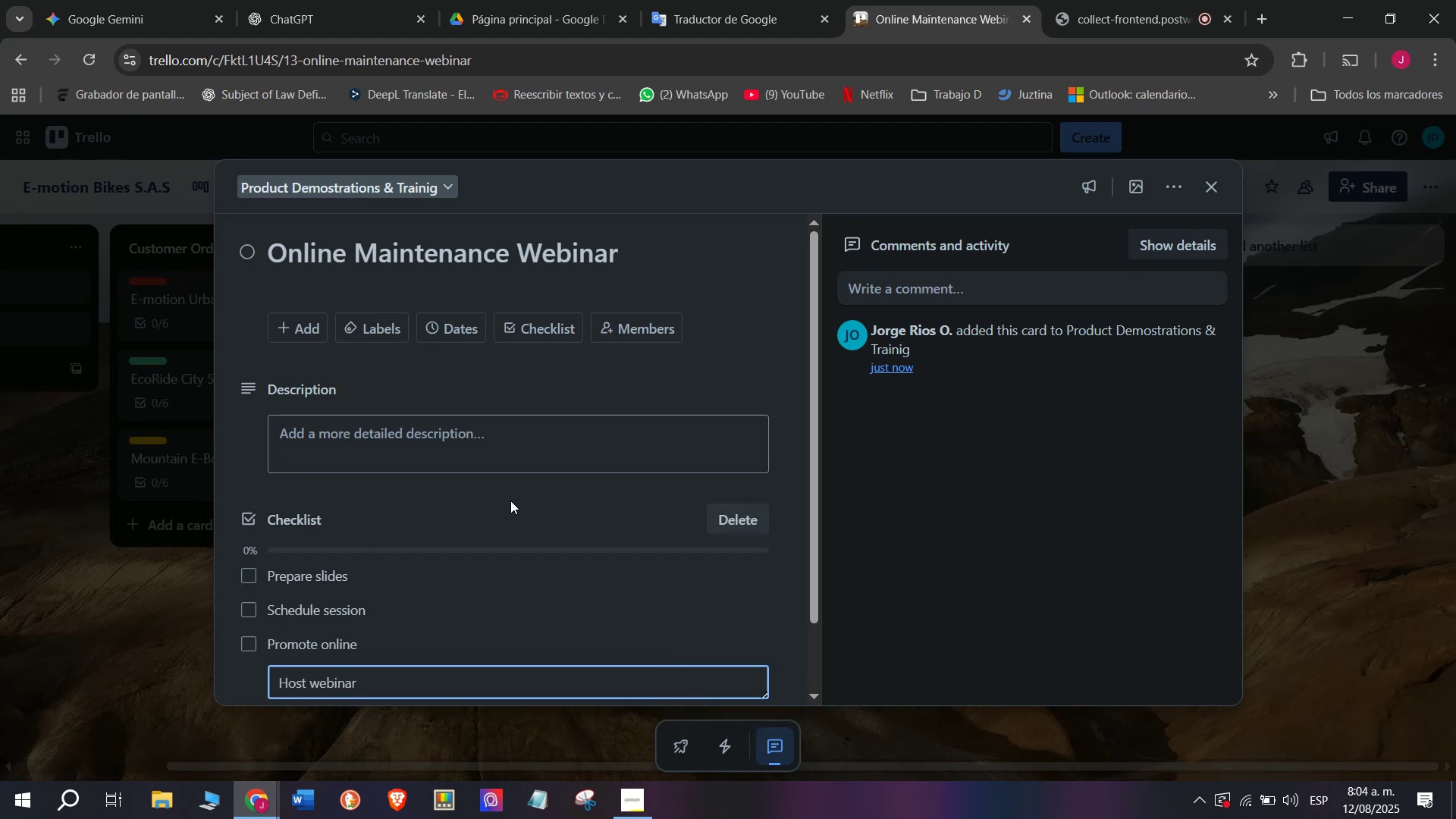 
key(Enter)
 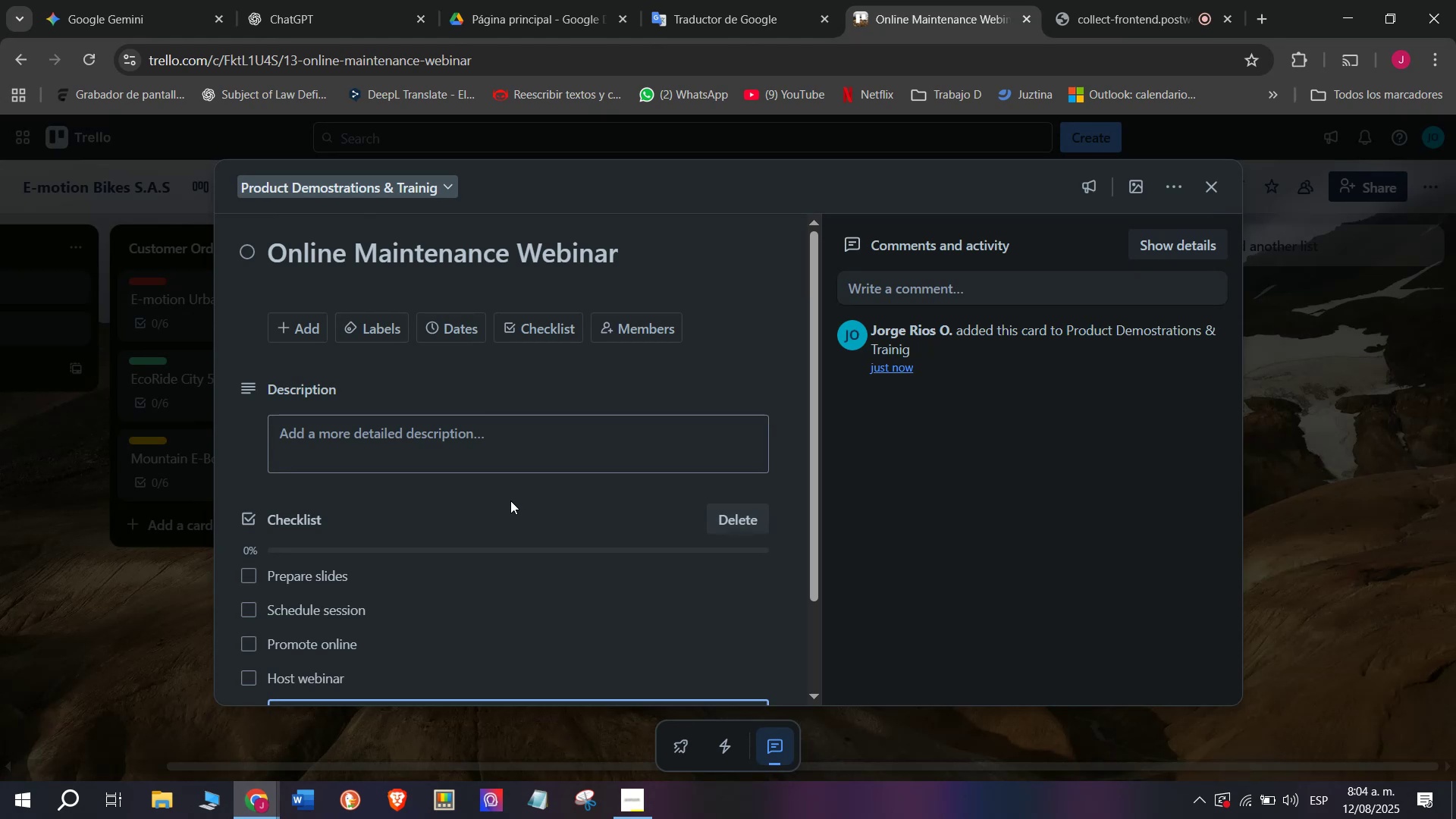 
scroll: coordinate [491, 501], scroll_direction: down, amount: 2.0
 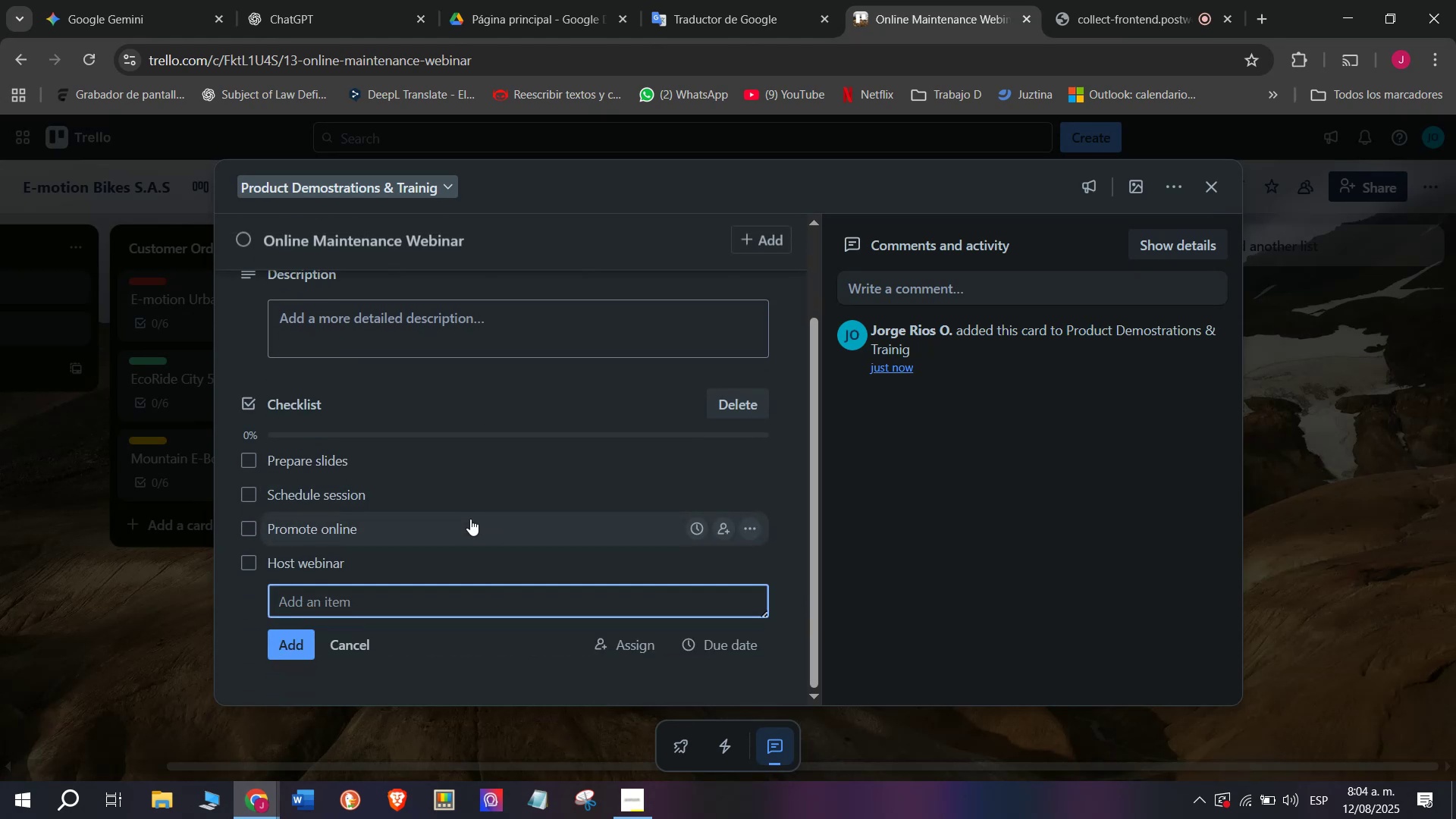 
type(Upload recording)
 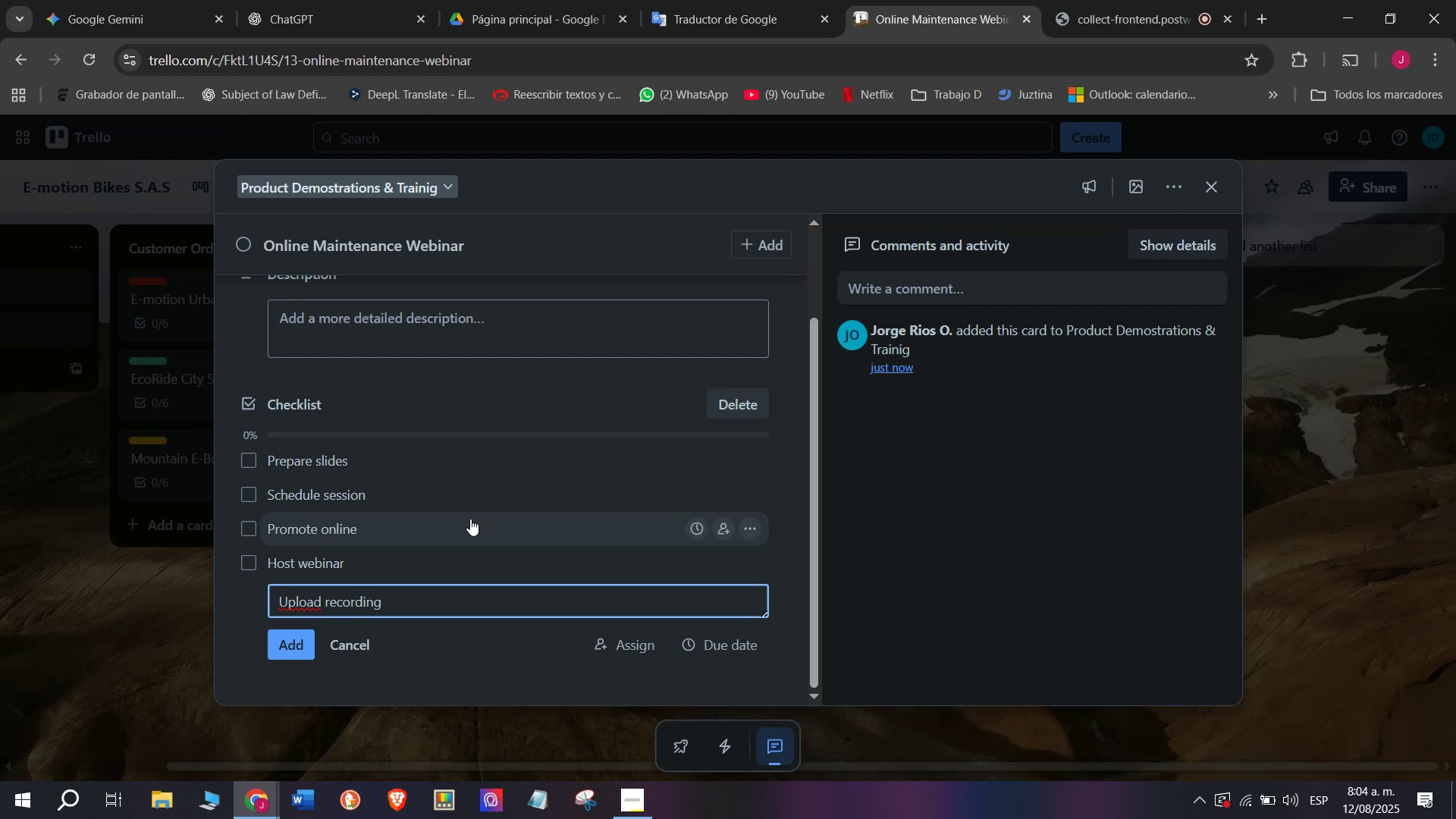 
key(Enter)
 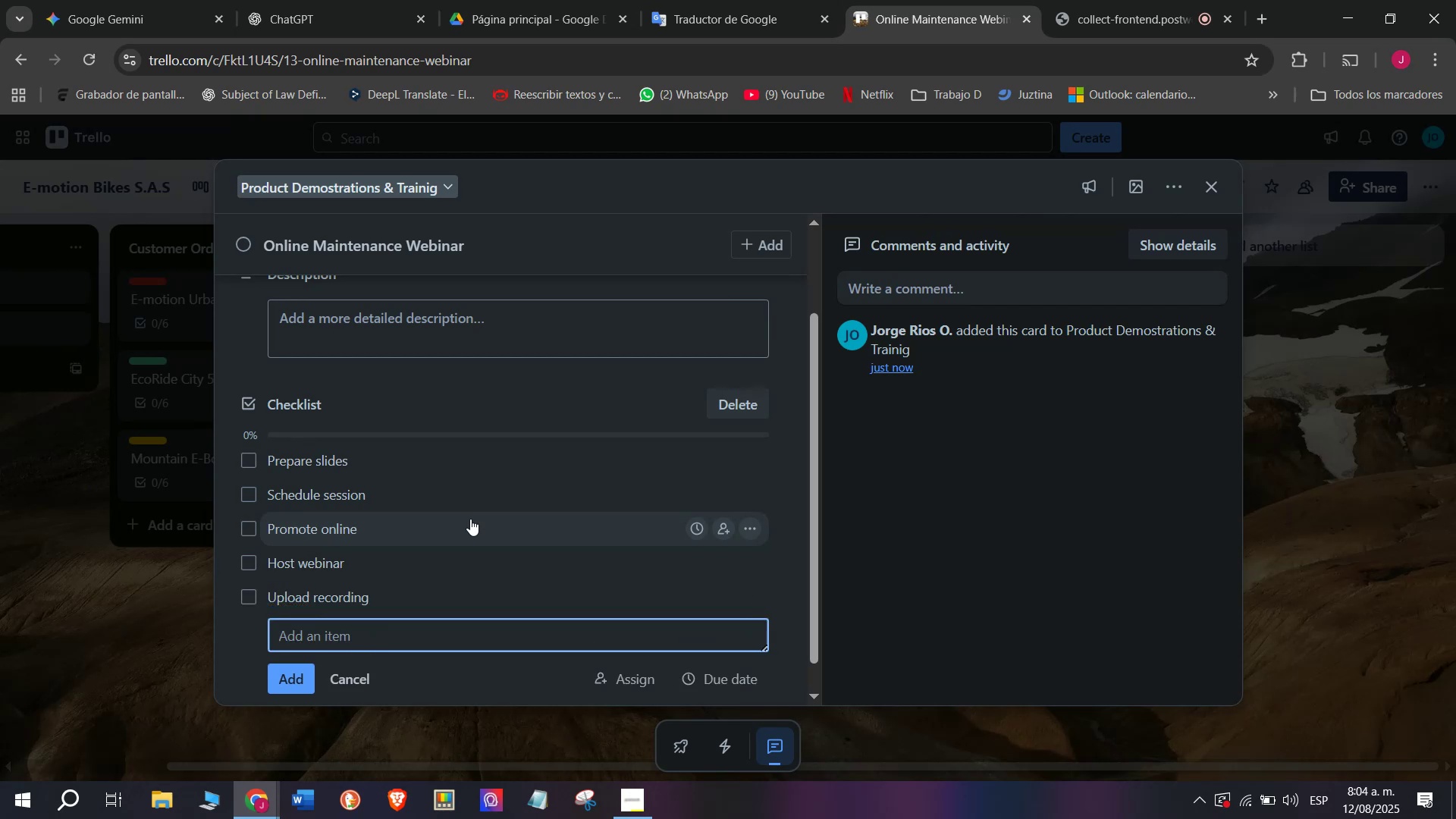 
type(Send follow-up email)
 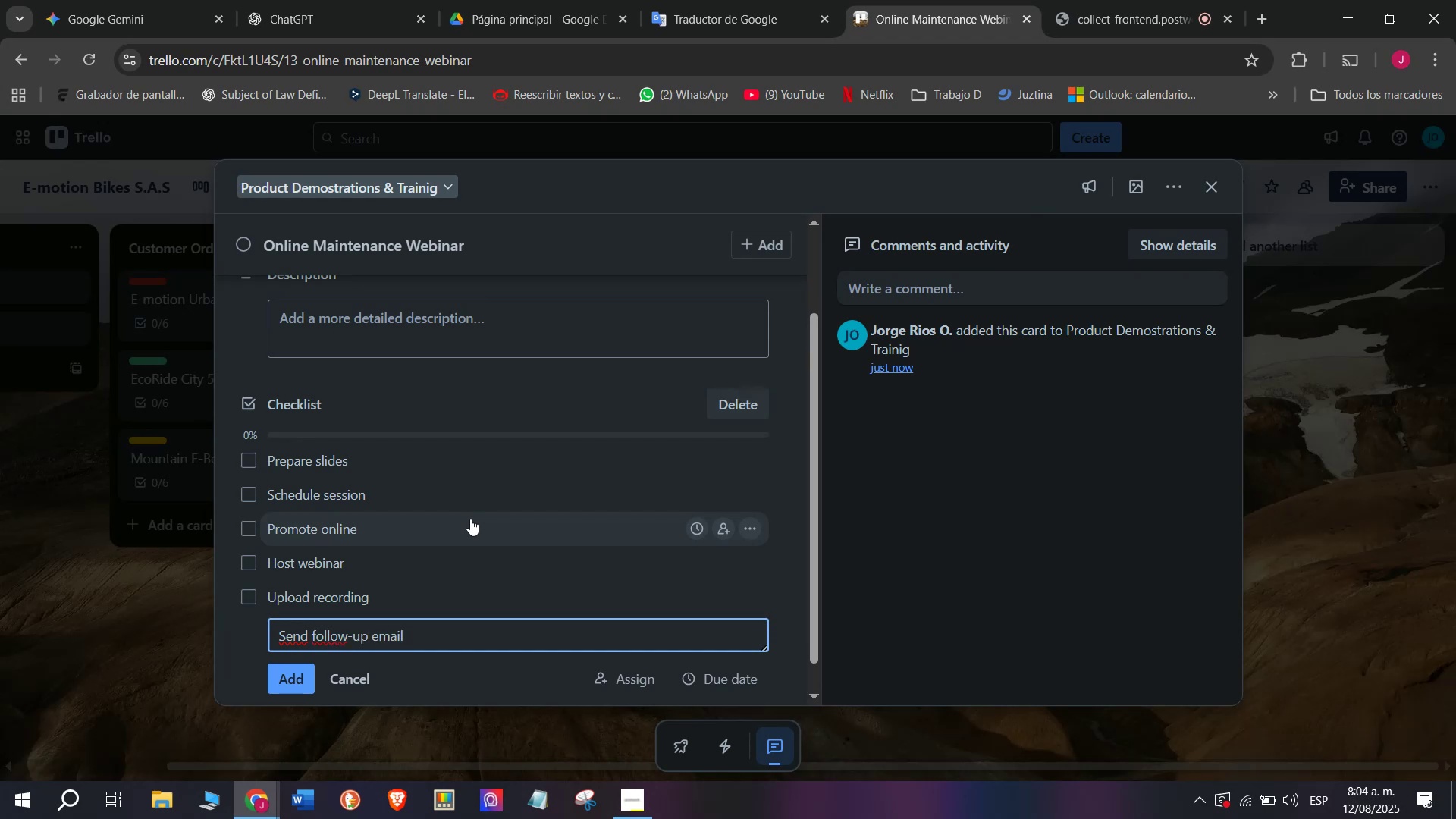 
key(Enter)
 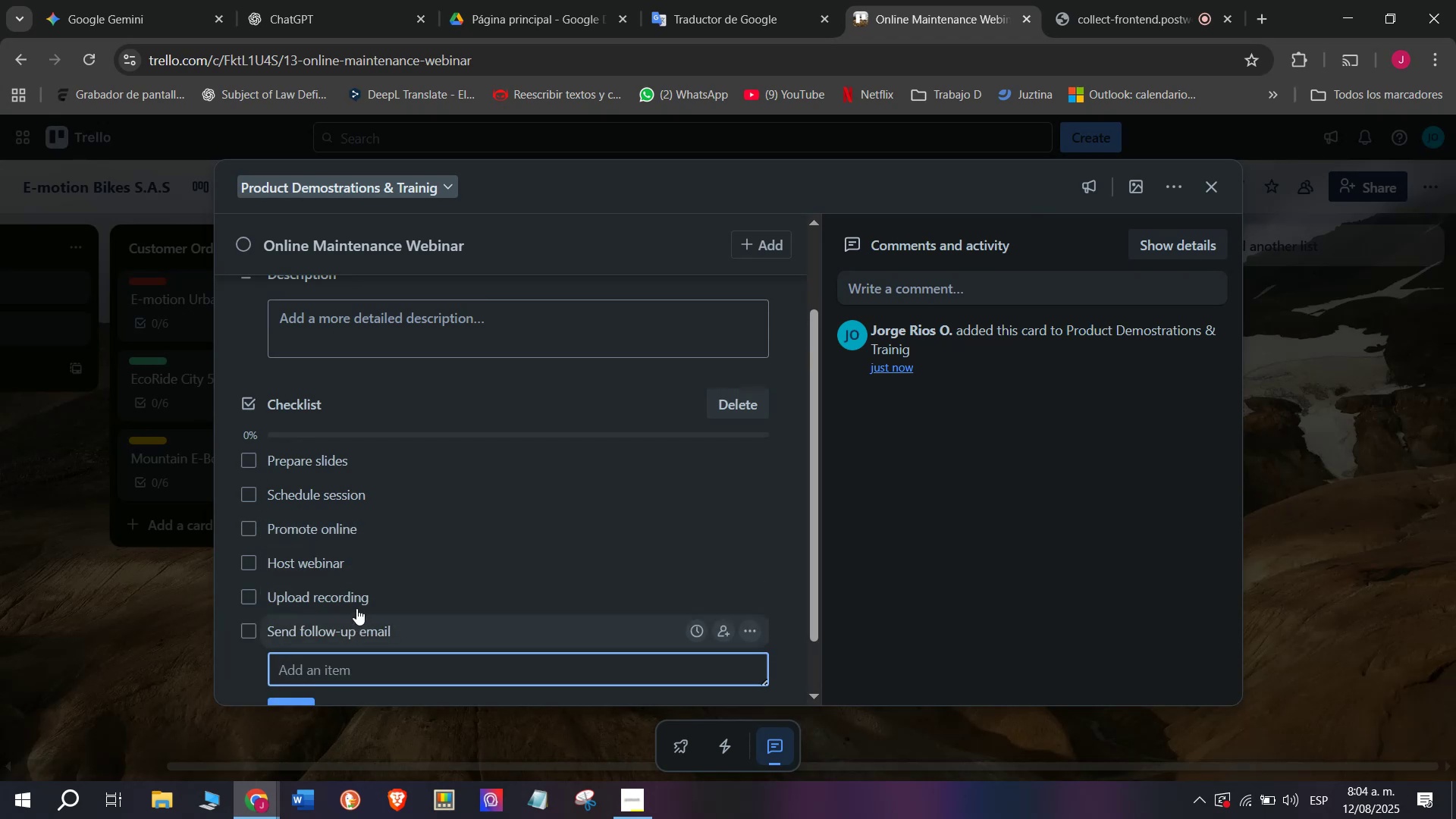 
scroll: coordinate [455, 613], scroll_direction: up, amount: 3.0
 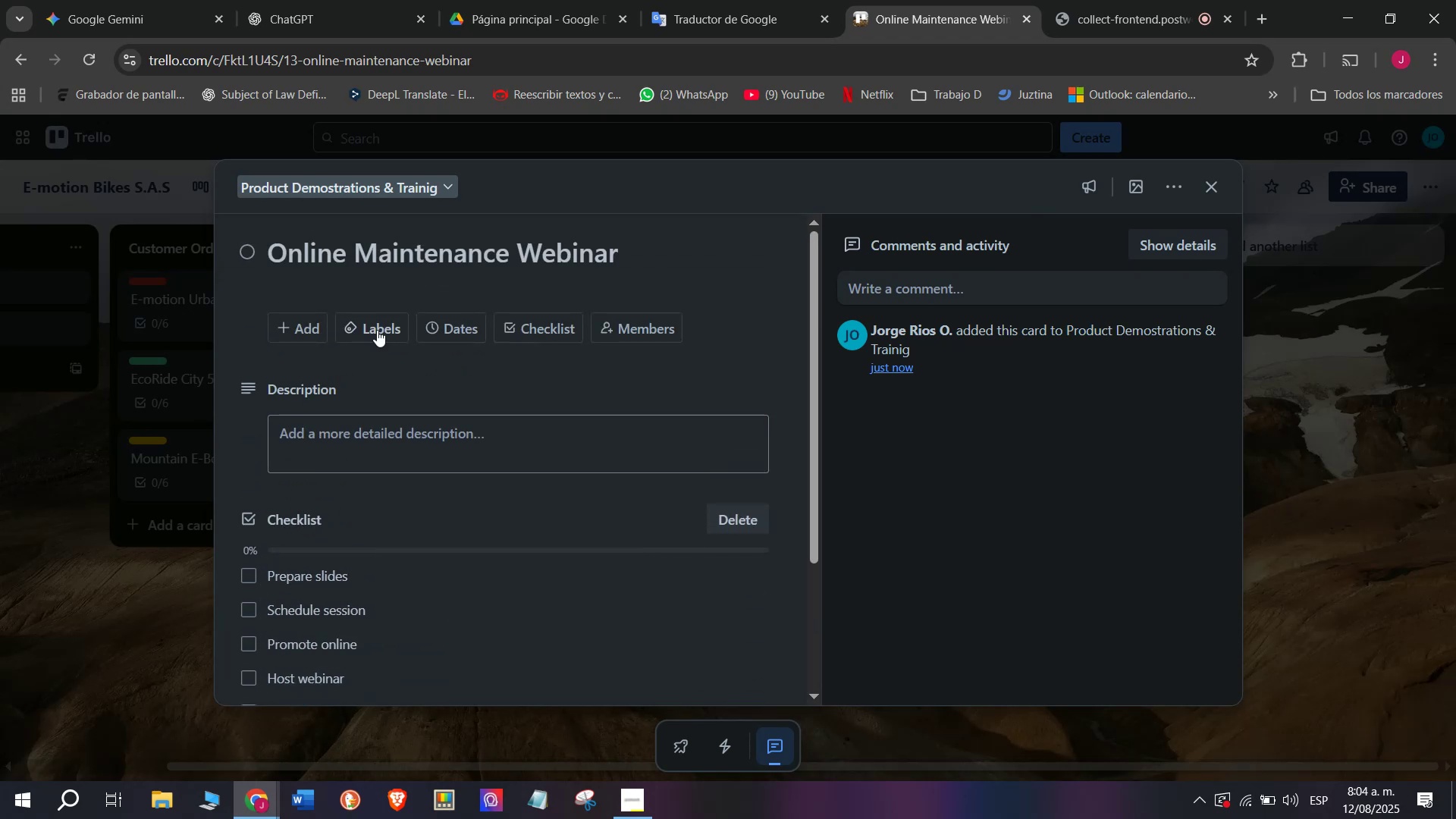 
left_click([384, 318])
 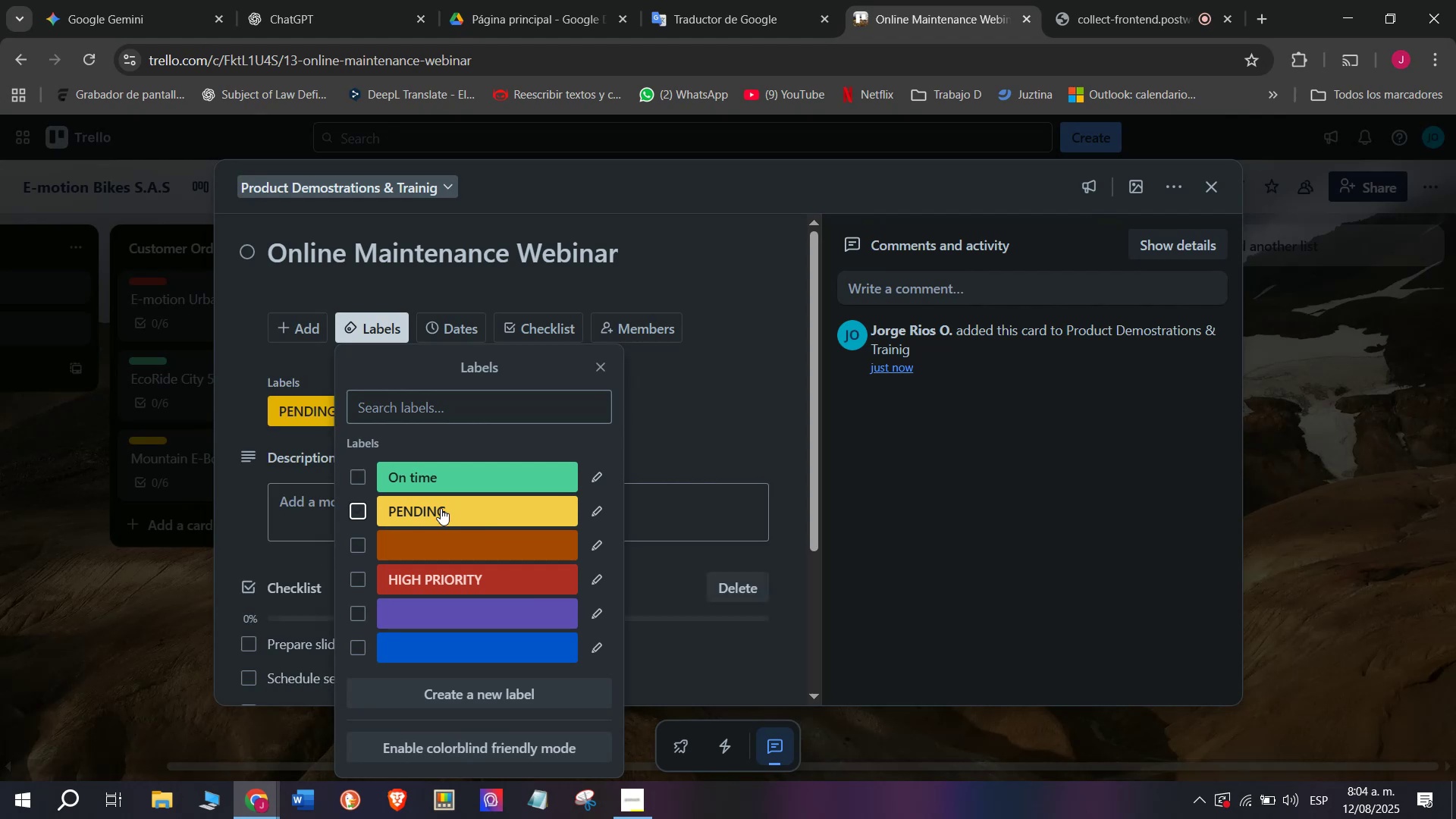 
double_click([161, 544])
 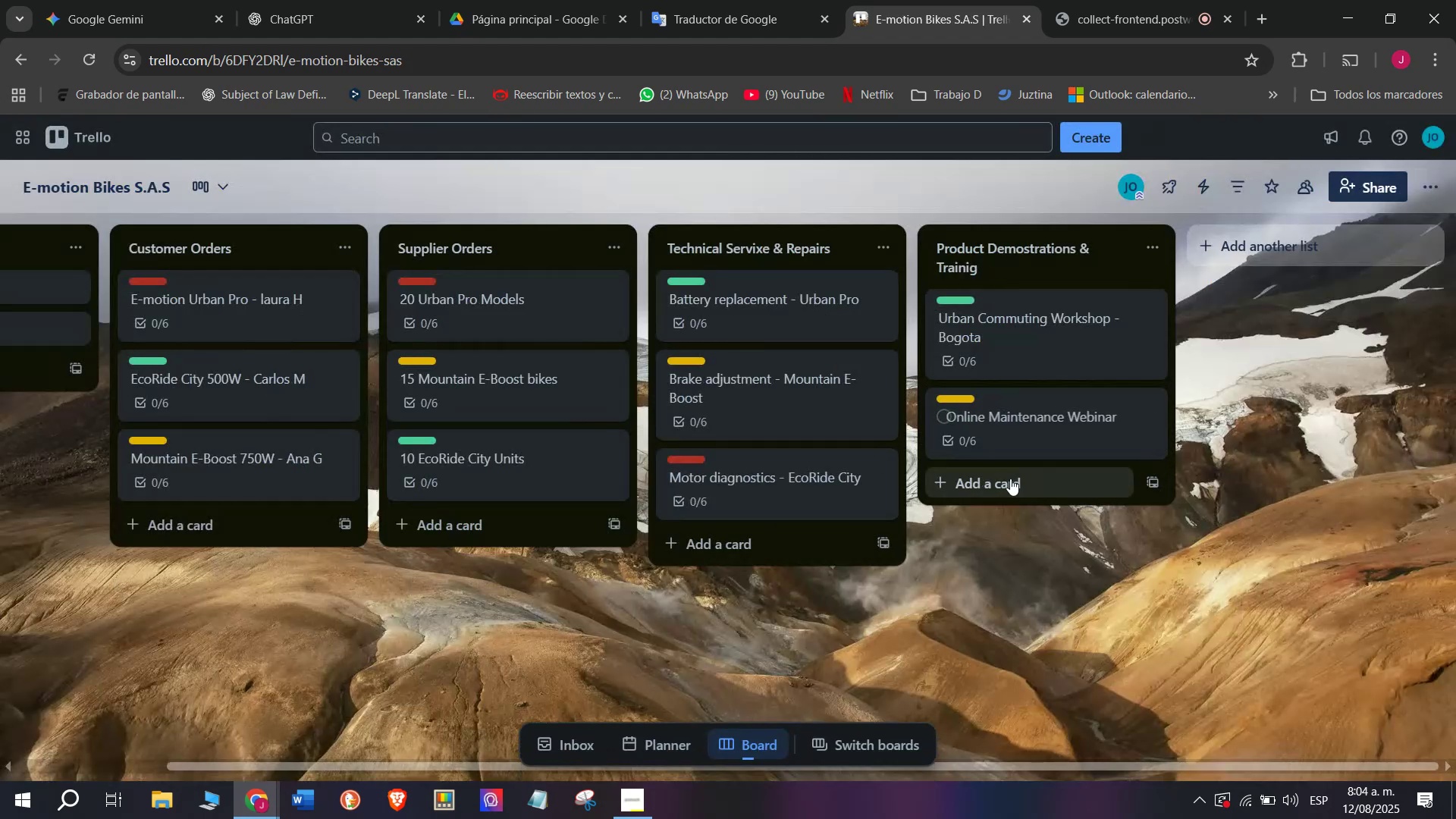 
left_click([1019, 481])
 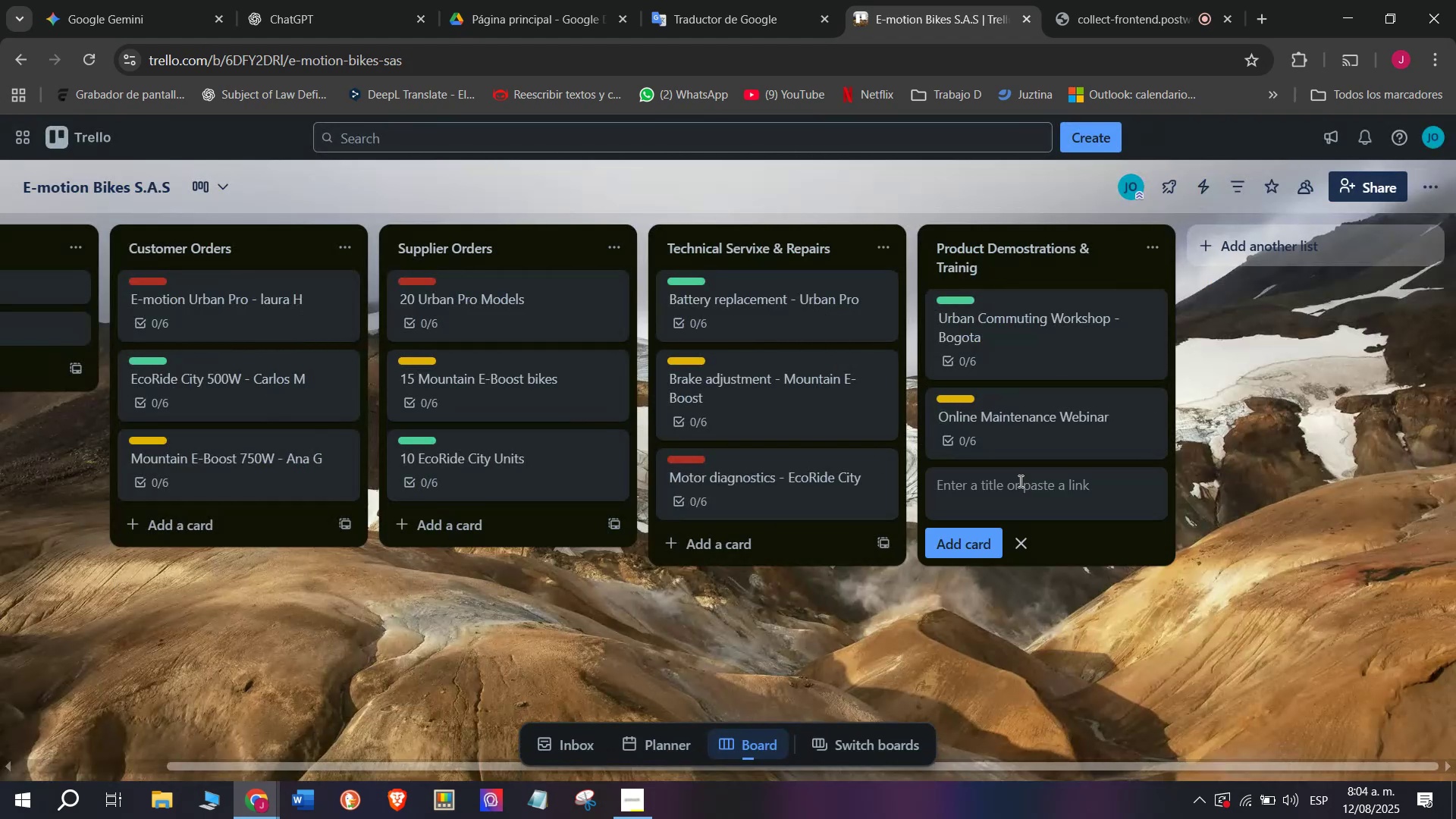 
type(Wekend Test Ride - c)
key(Backspace)
type(Cas)
key(Backspace)
type(li)
 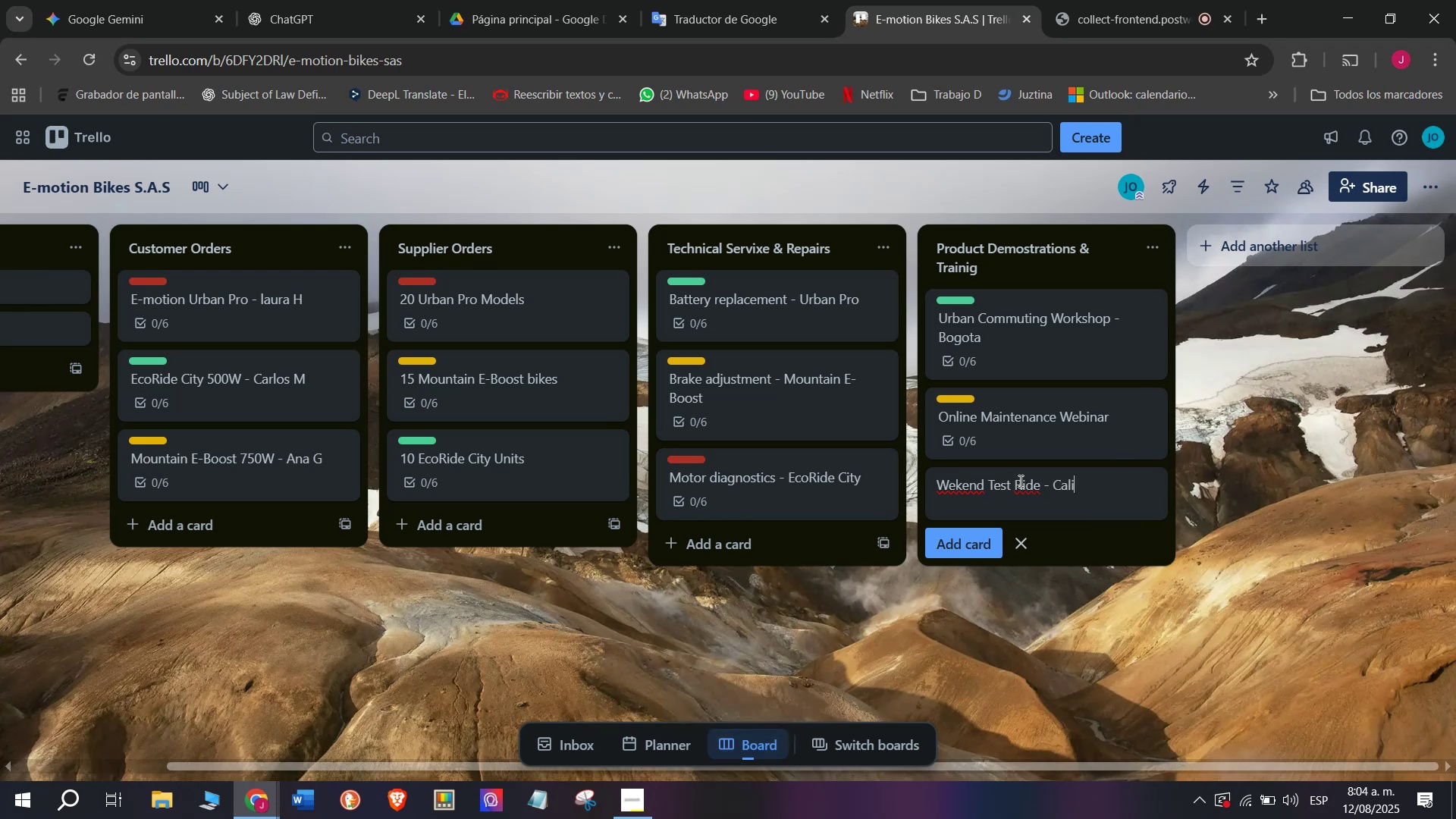 
key(Enter)
 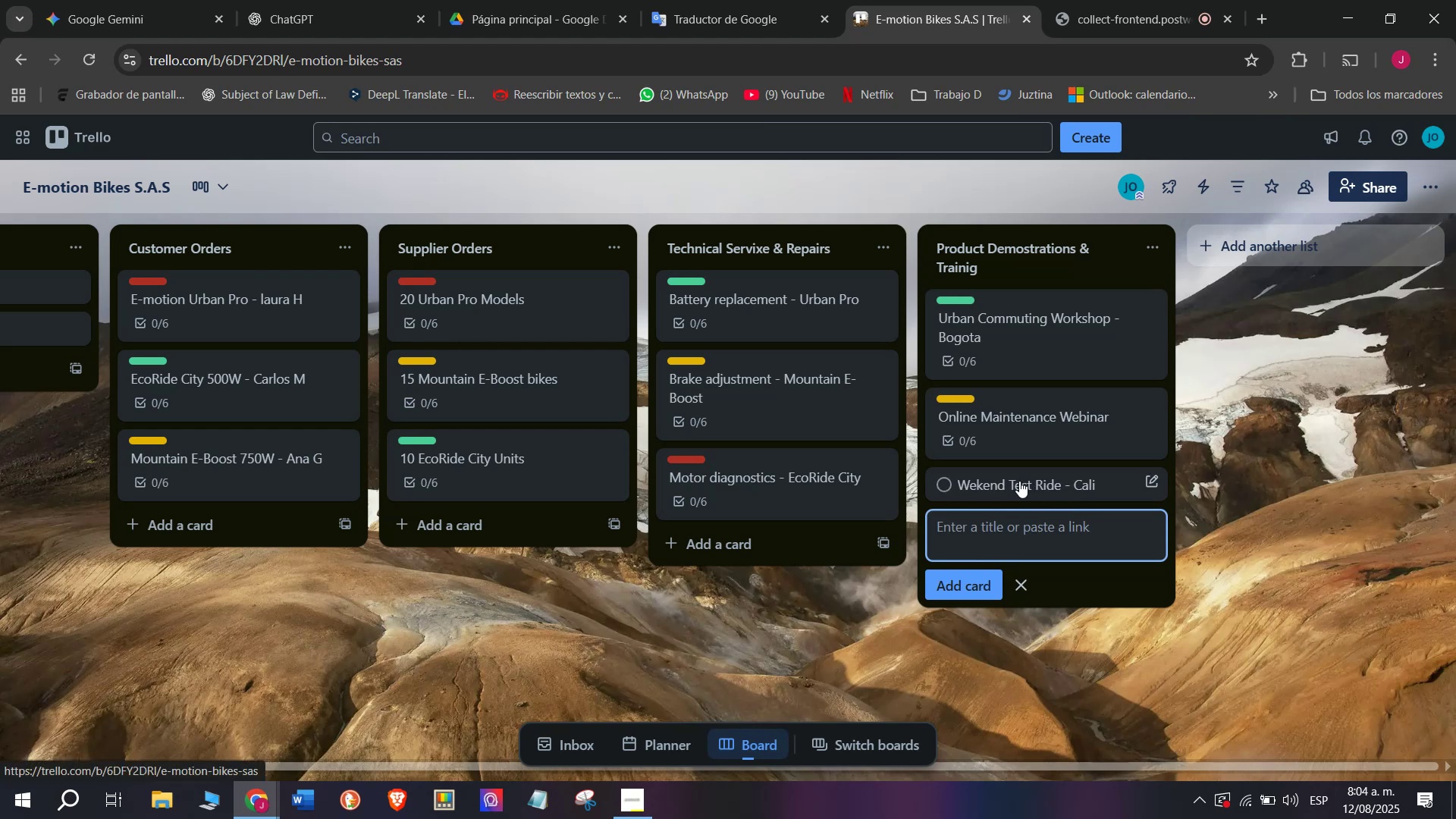 
left_click([1024, 479])
 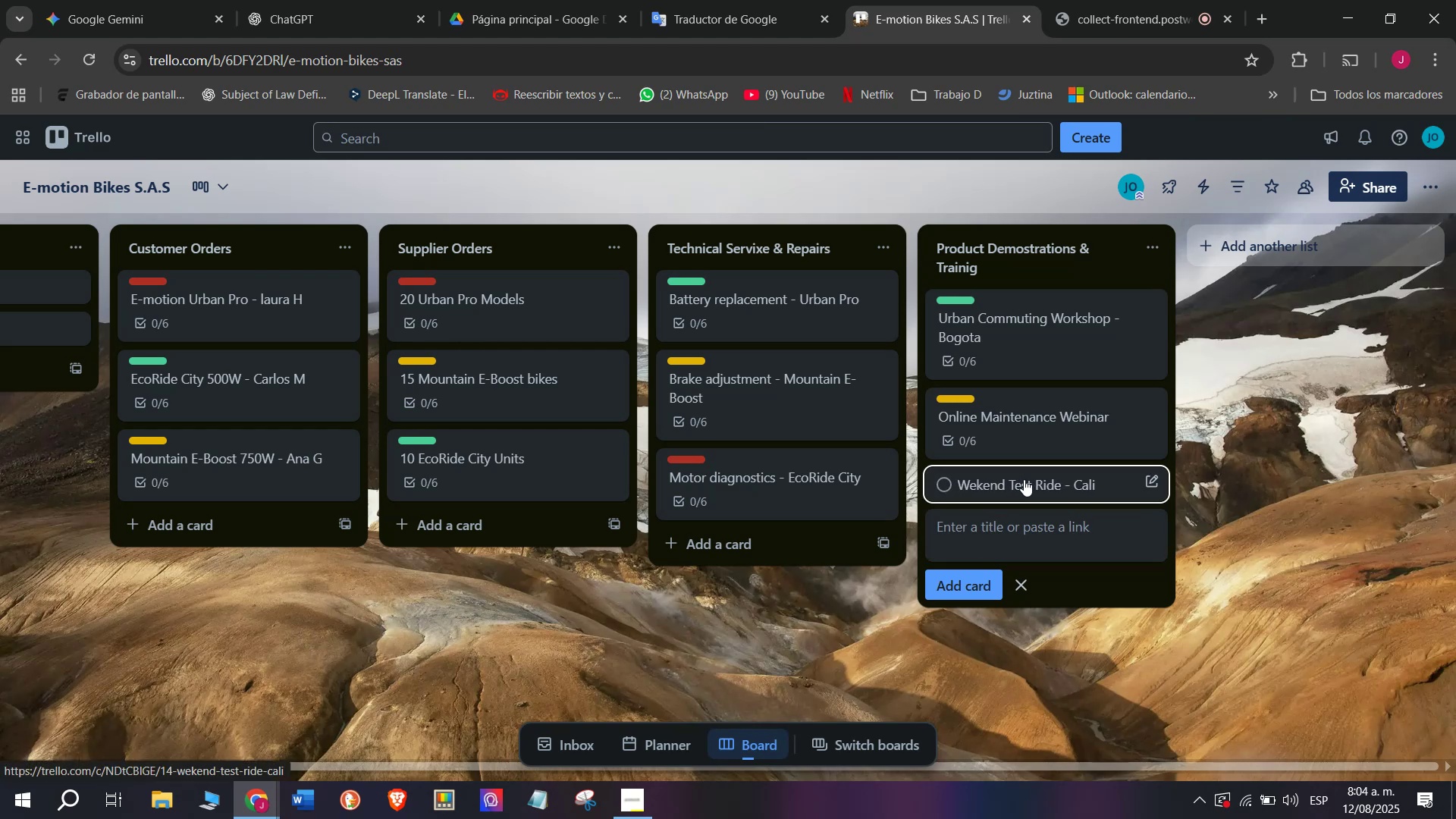 
left_click([1024, 479])
 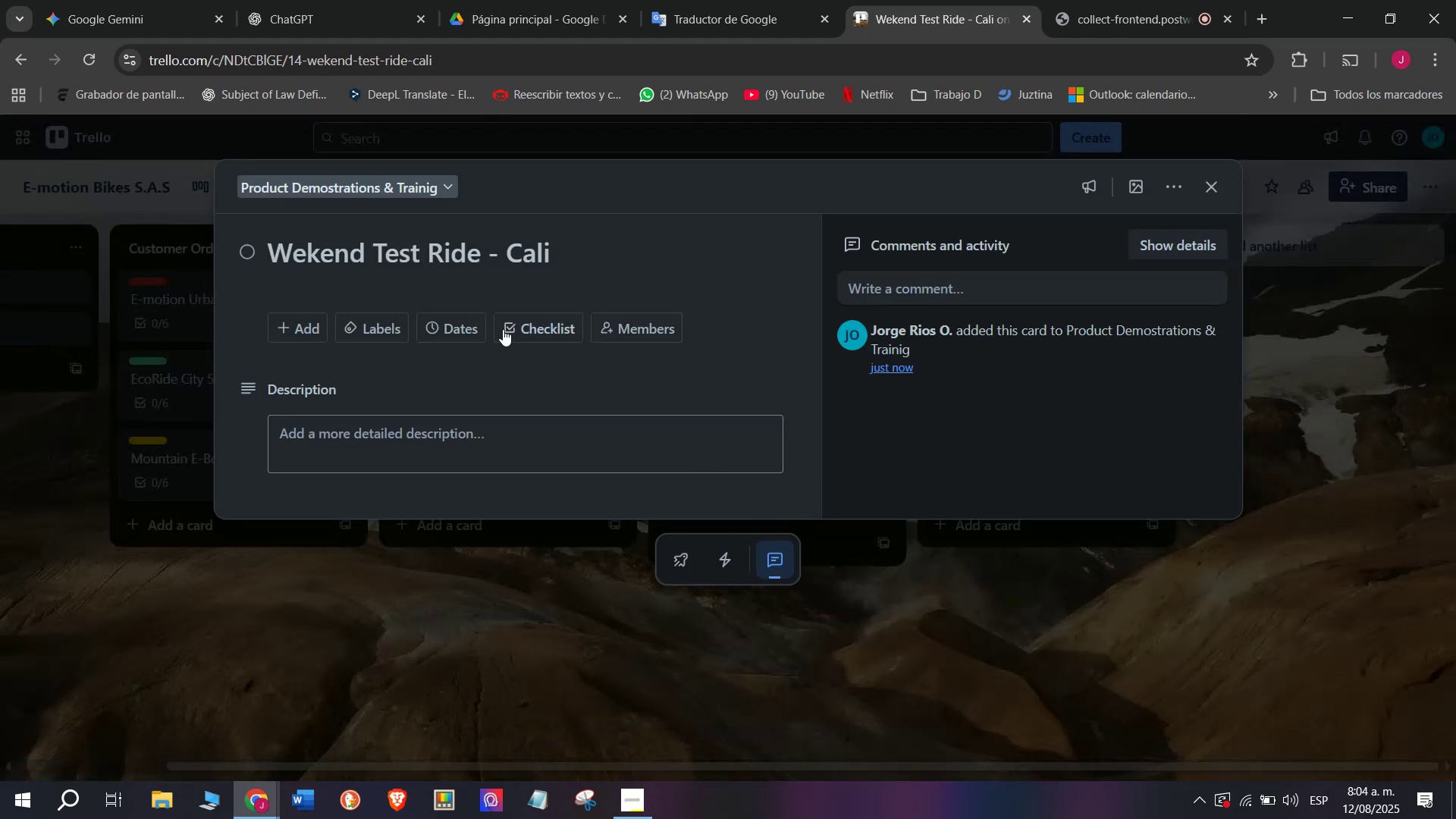 
left_click([514, 325])
 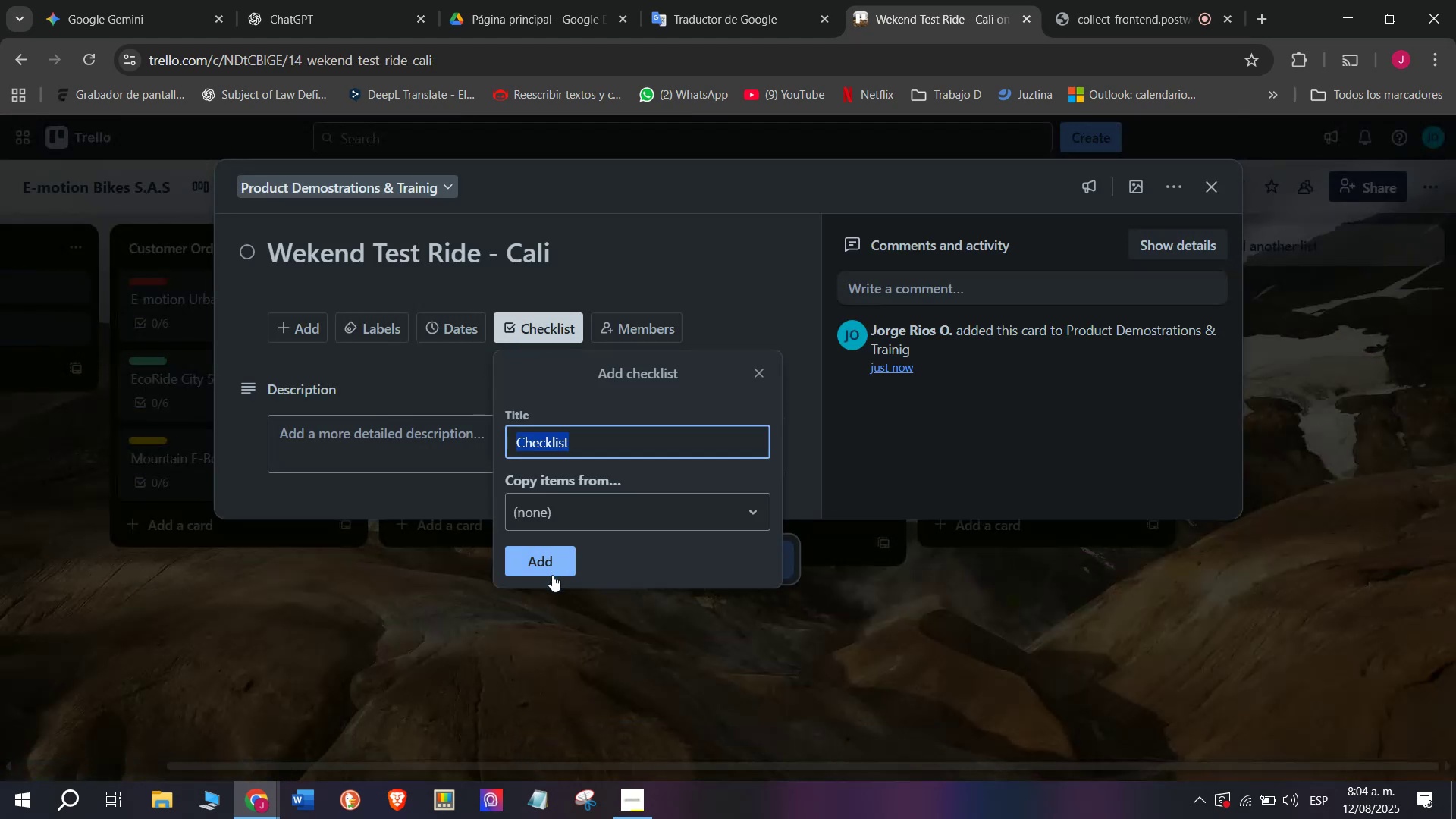 
left_click([552, 575])
 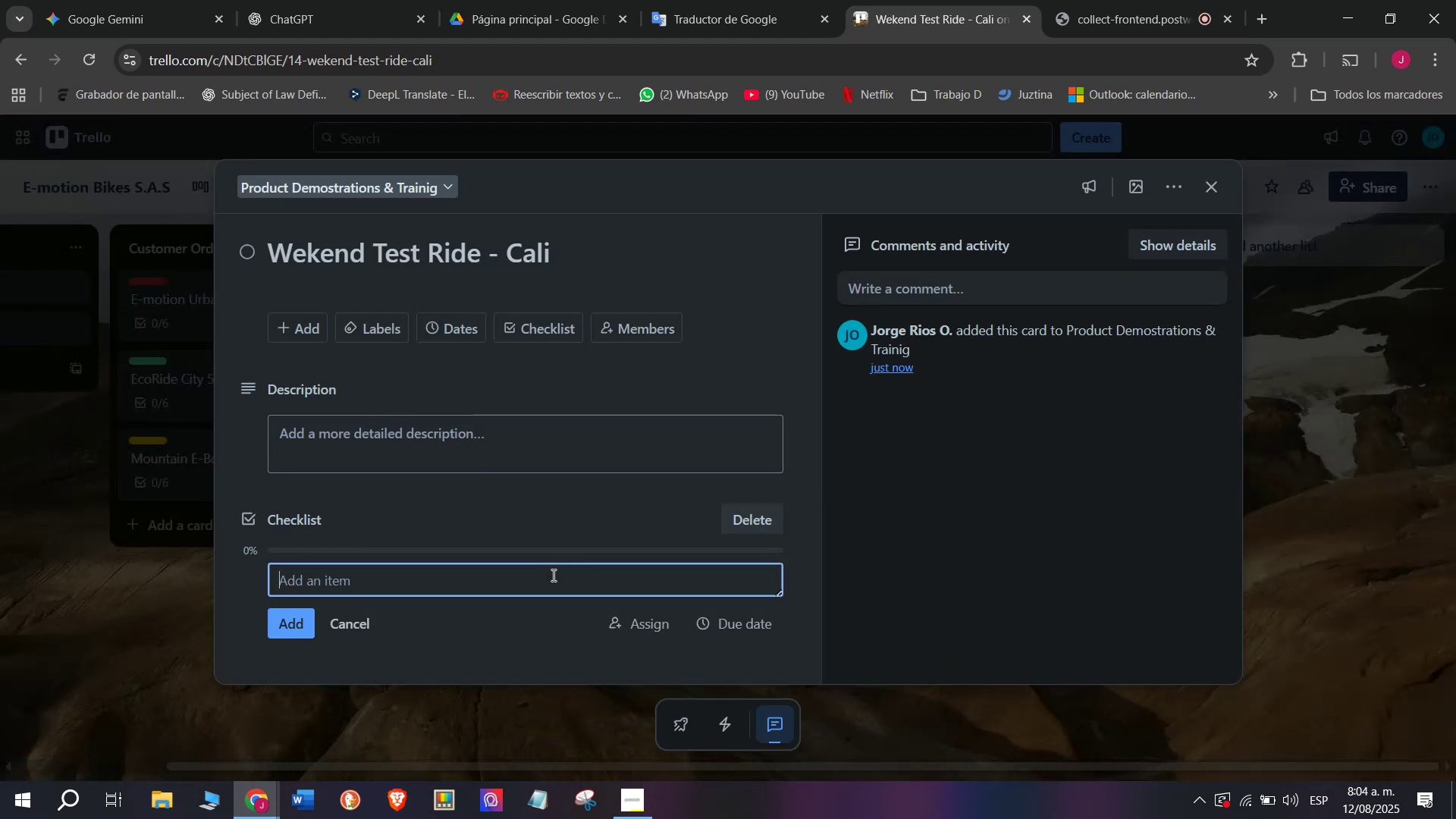 
type(Confirm venue)
 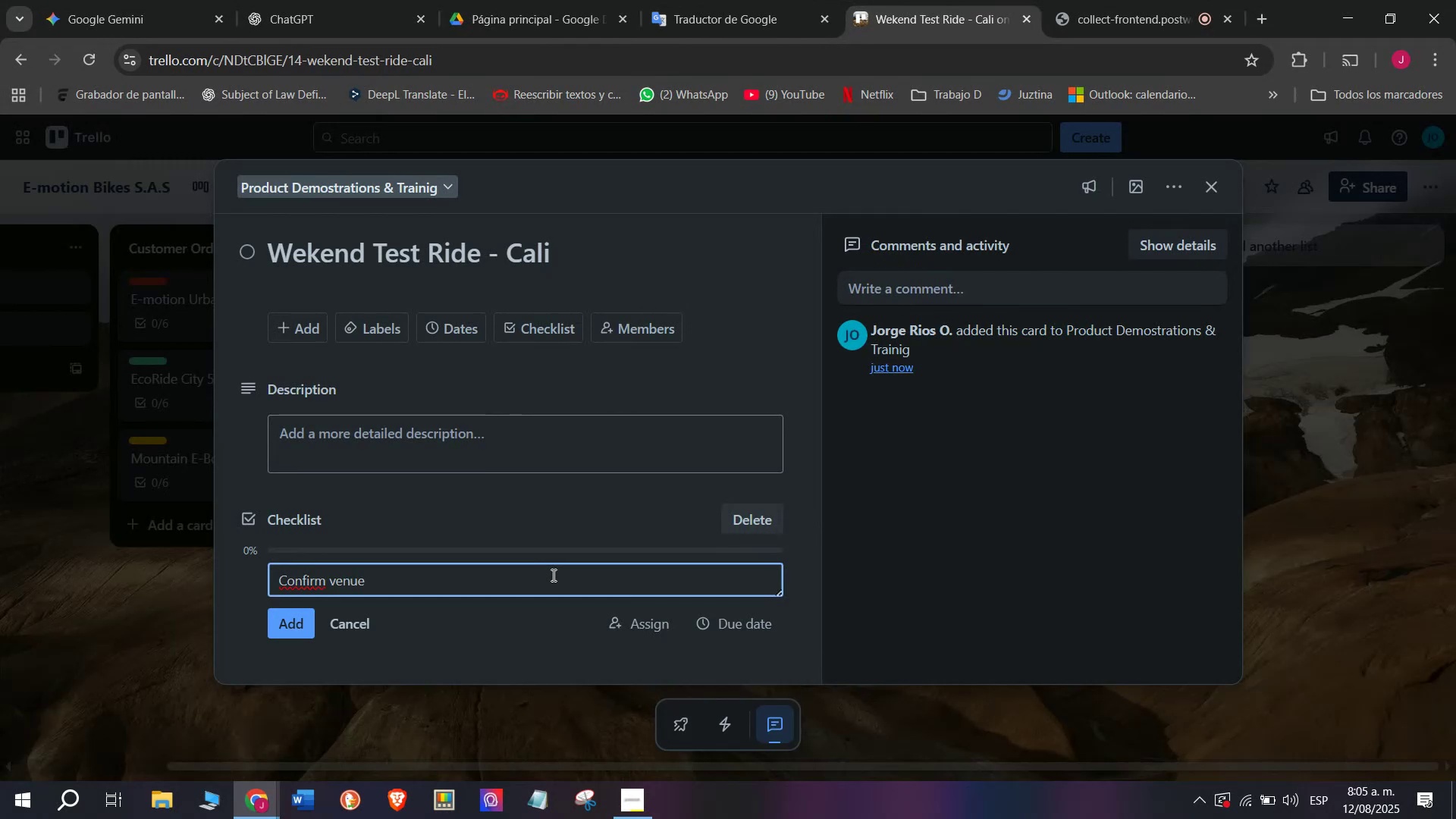 
key(Enter)
 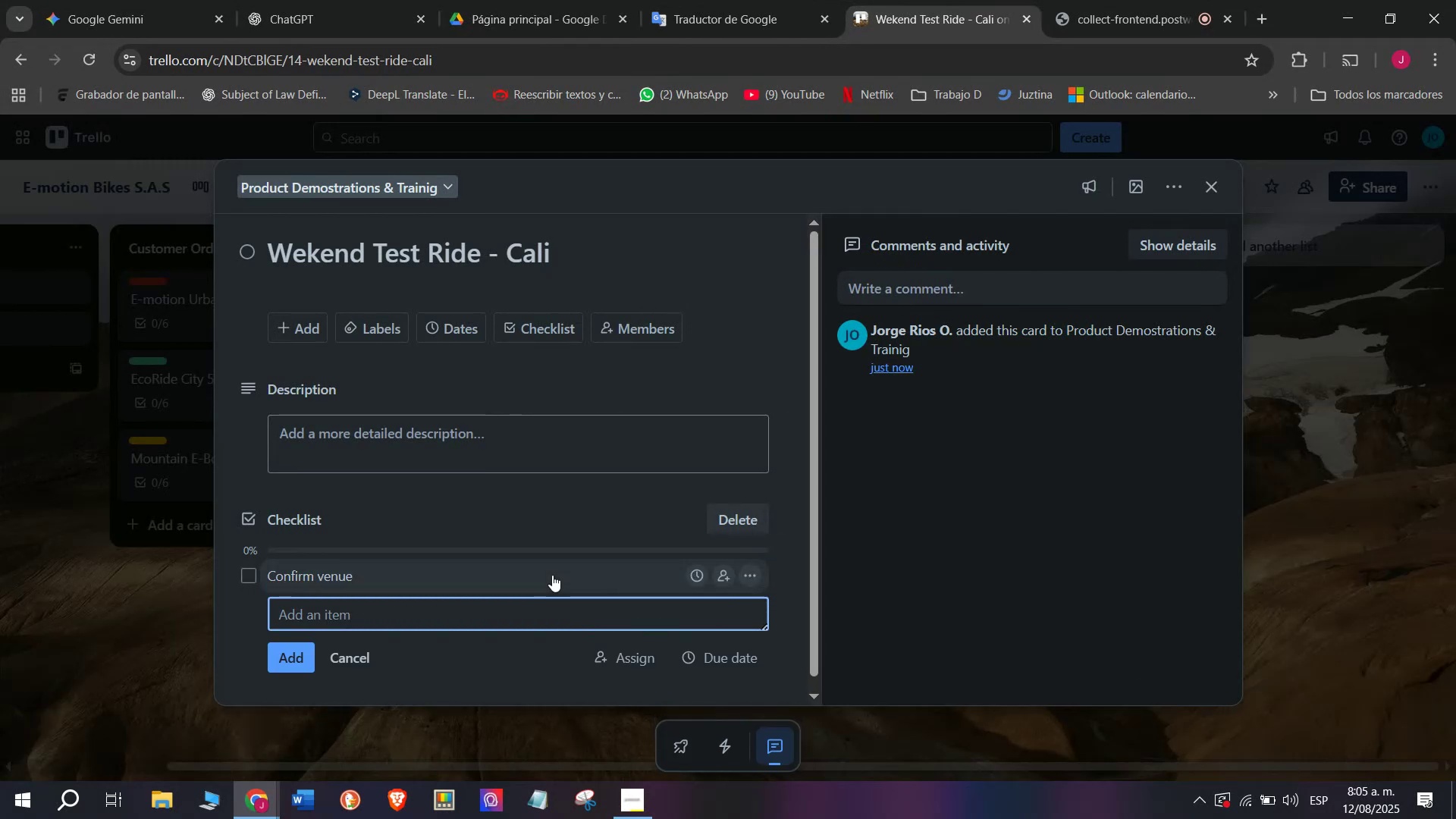 
type(Transport bikes)
 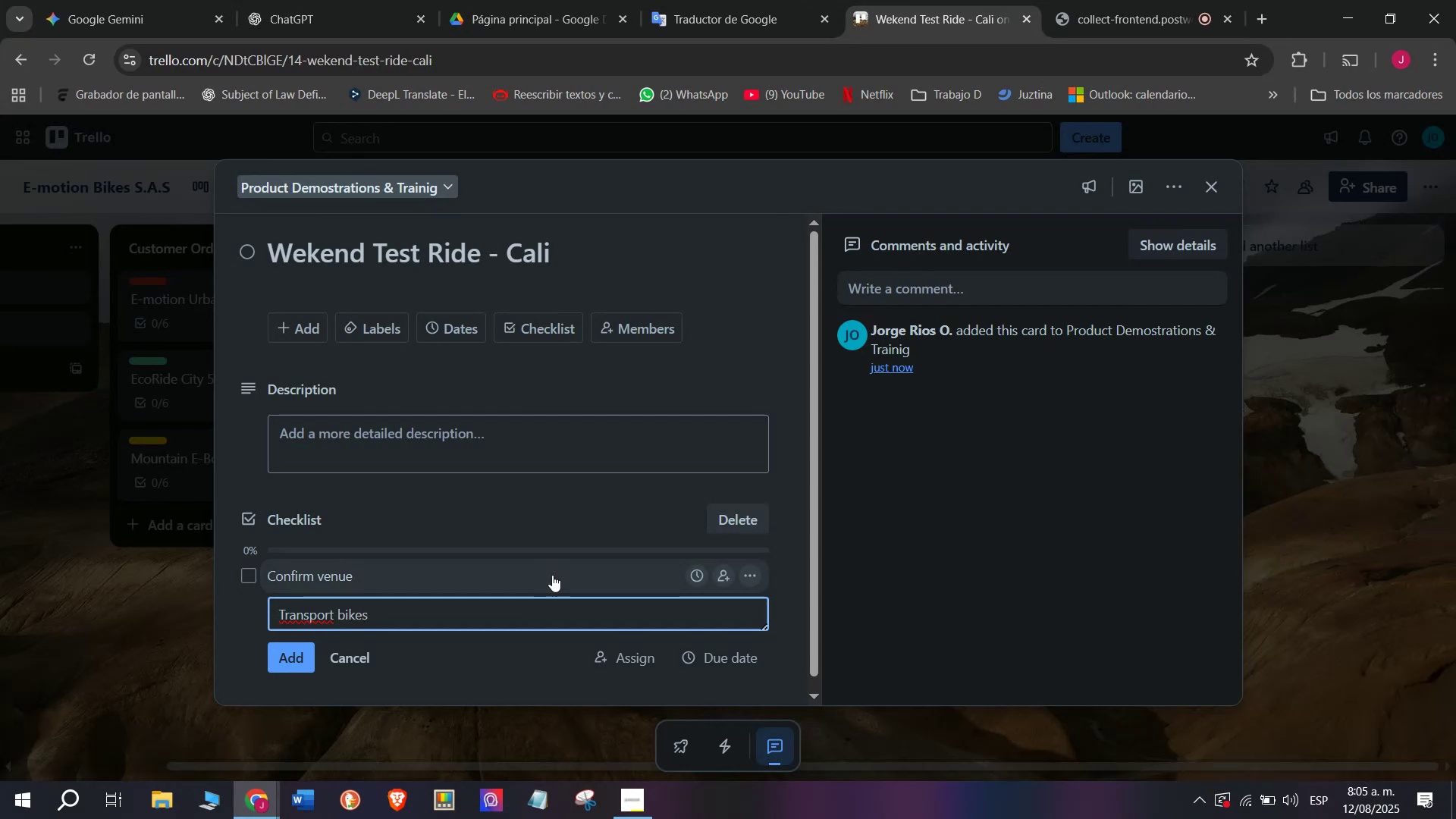 
key(Enter)
 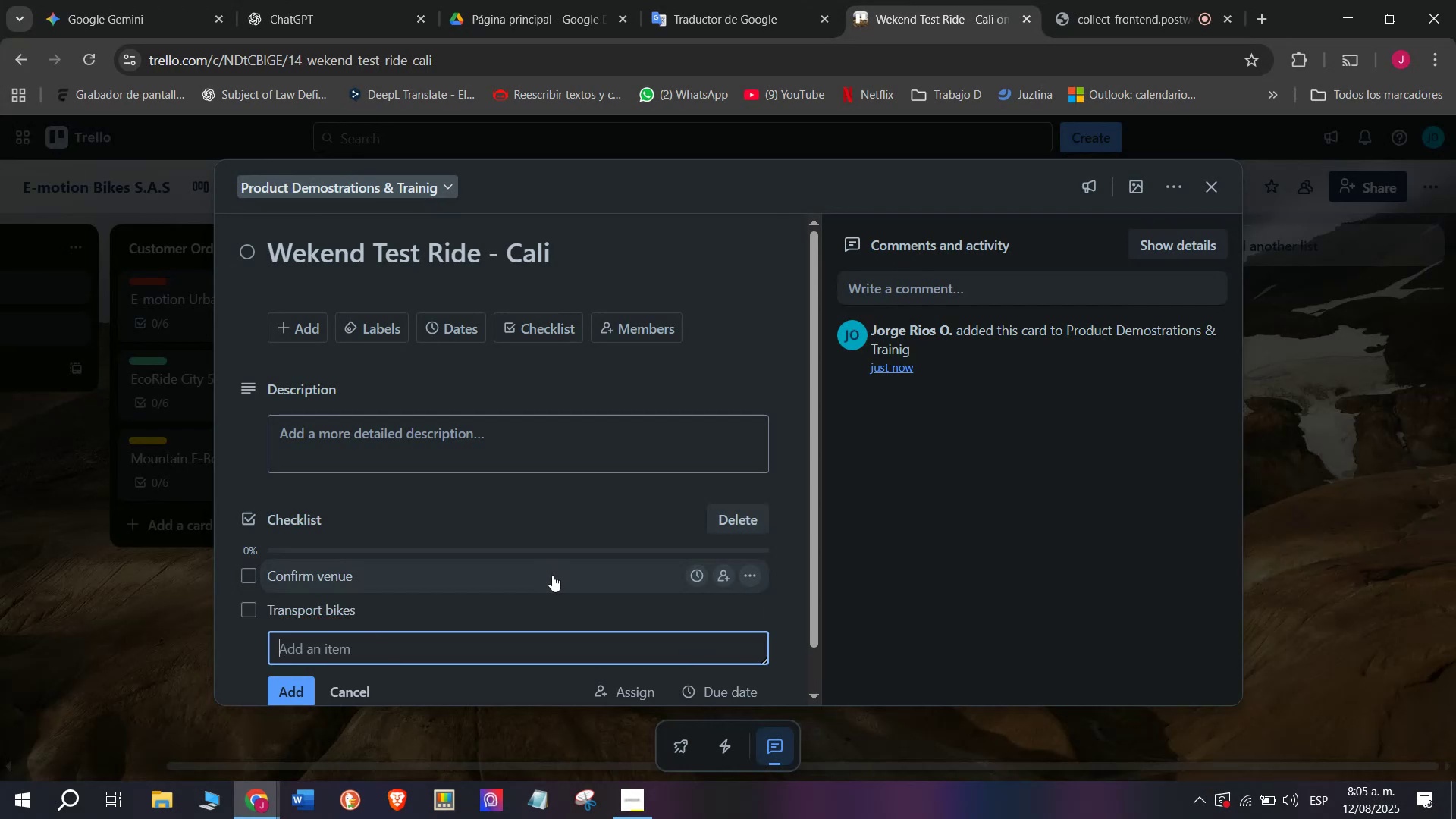 
type(Set up safety f)
key(Backspace)
type(gear)
 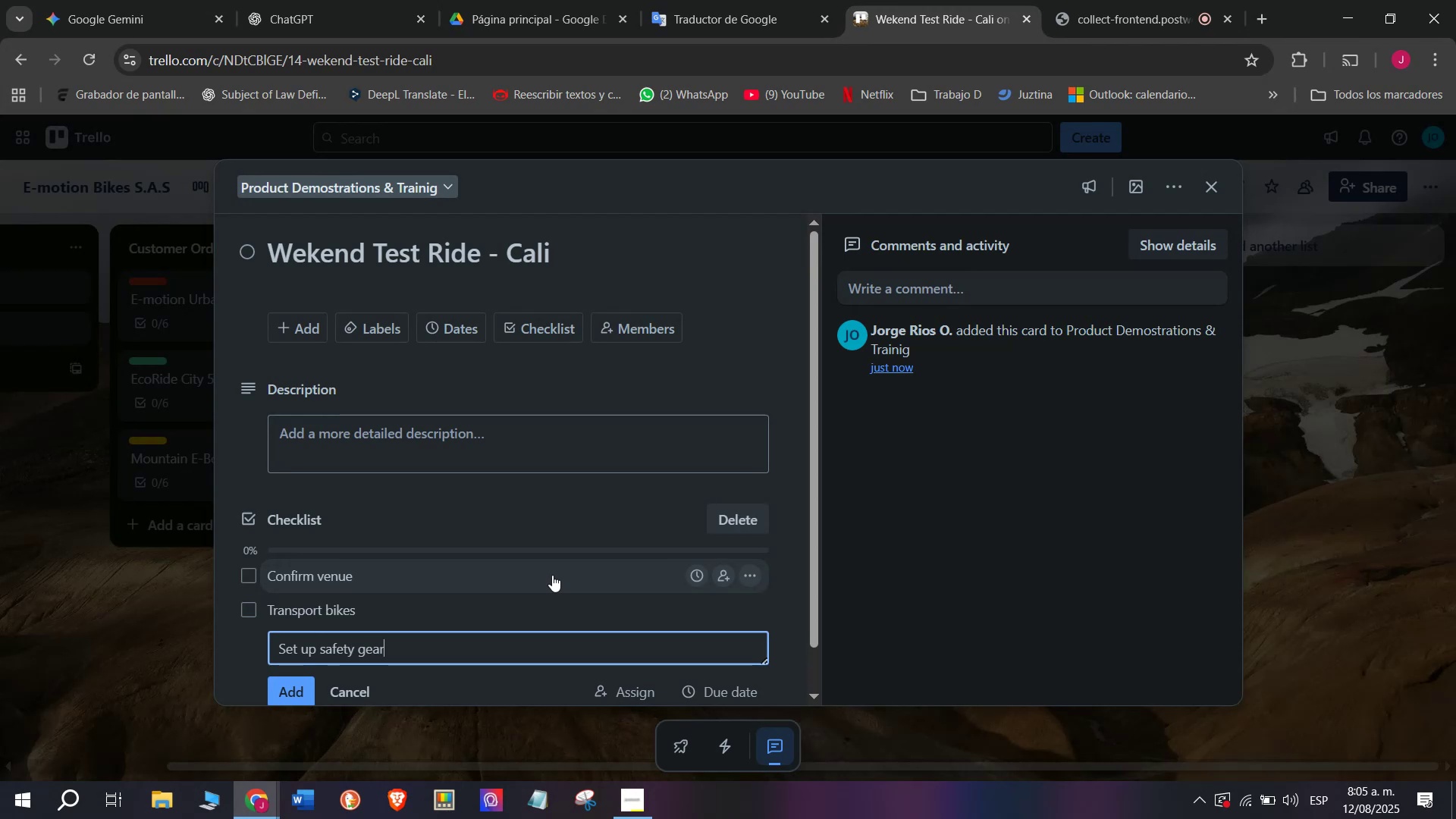 
key(Enter)
 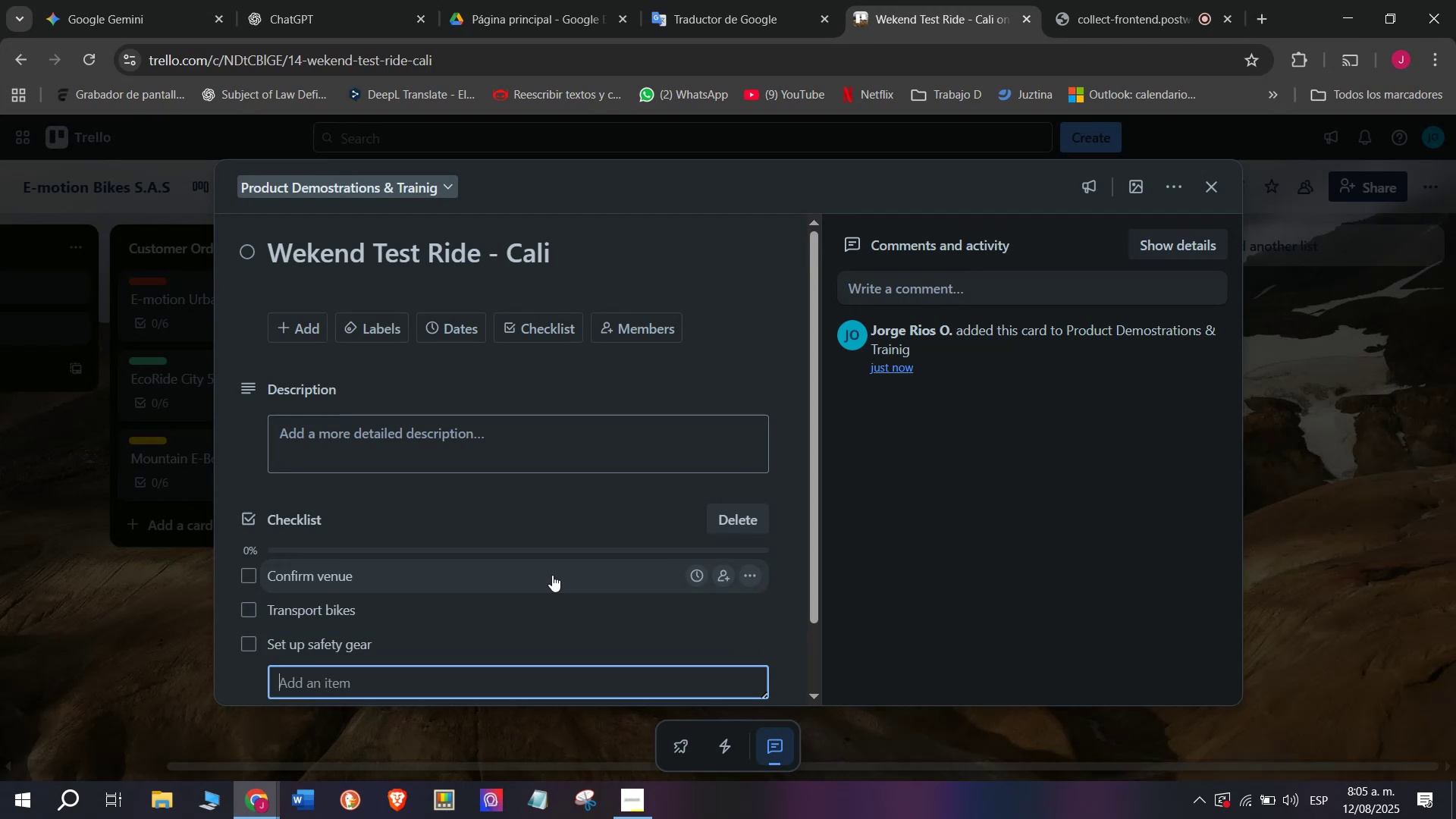 
type(Assit)
key(Backspace)
type(d)
key(Backspace)
type(st participants)
 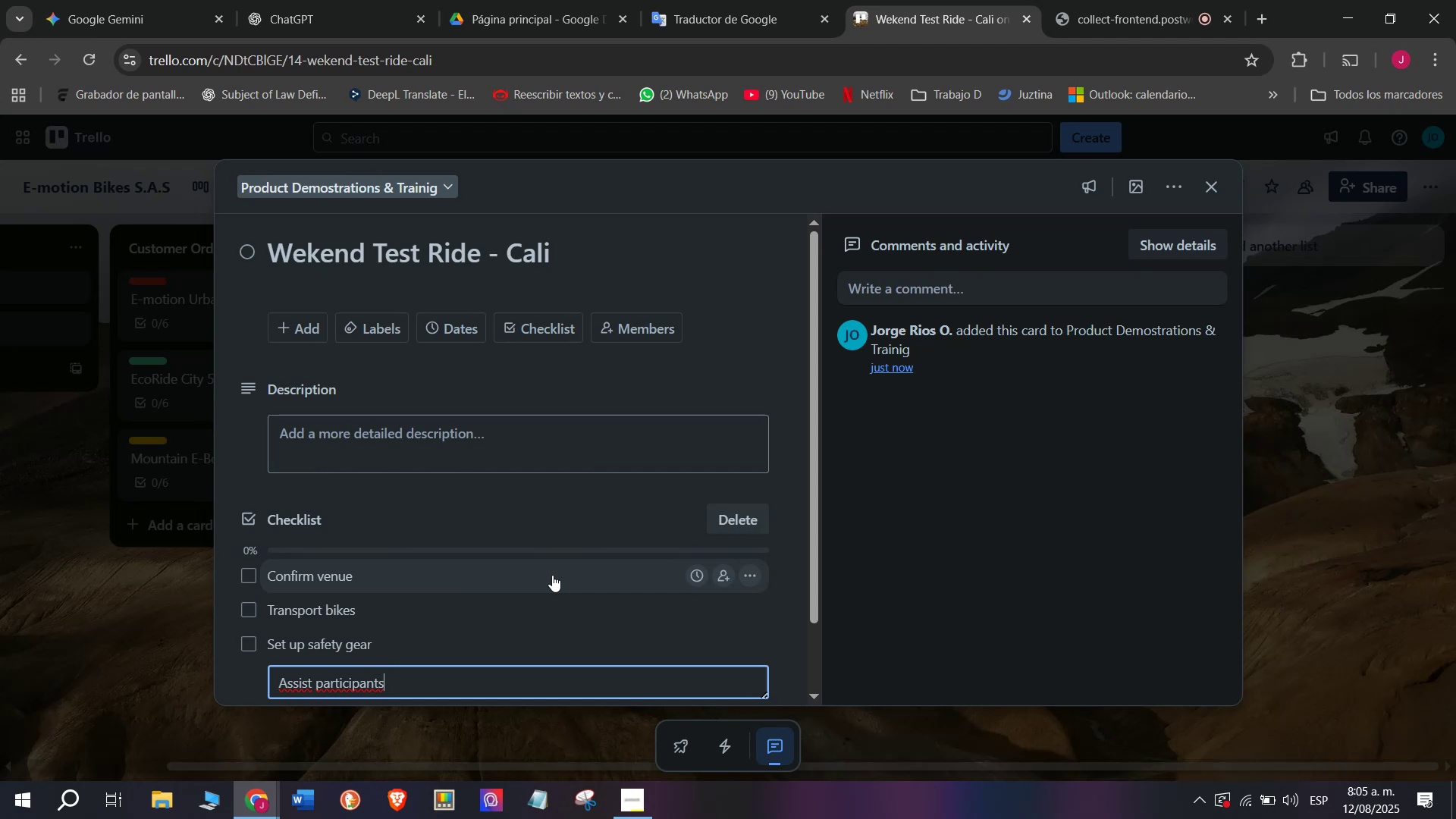 
key(Enter)
 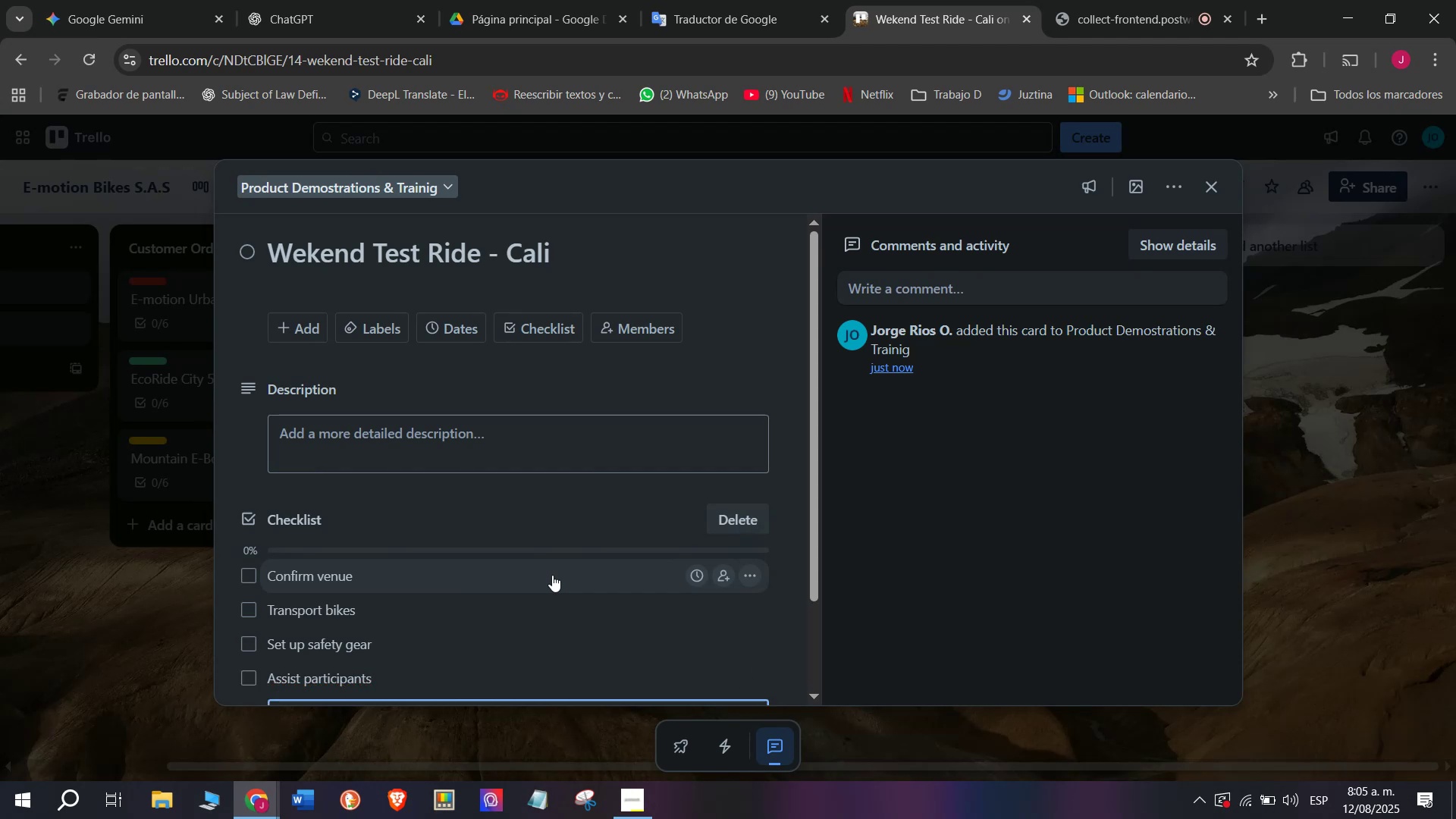 
type(Collect registe)
key(Backspace)
key(Backspace)
type(trations)
 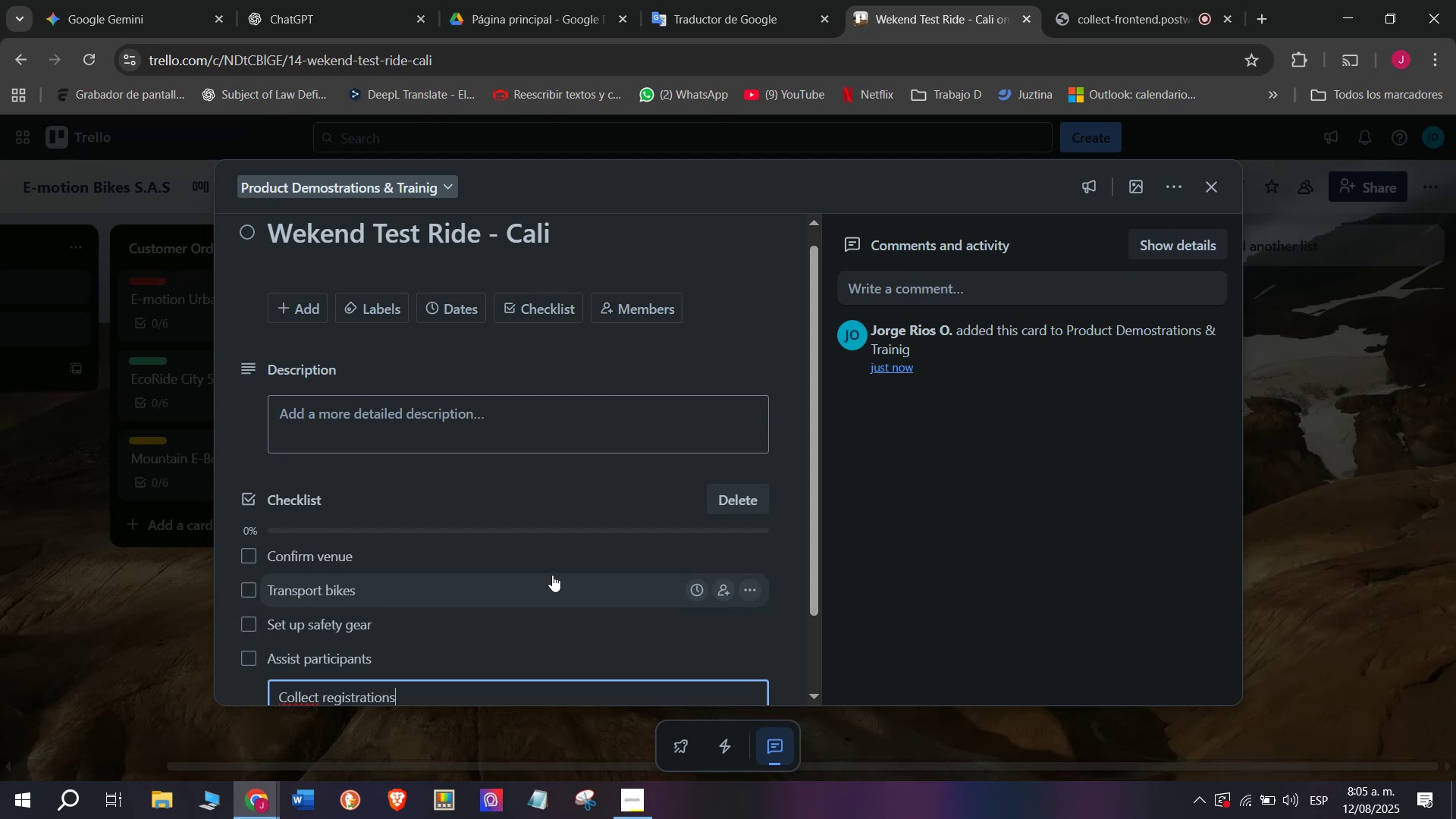 
key(Enter)
 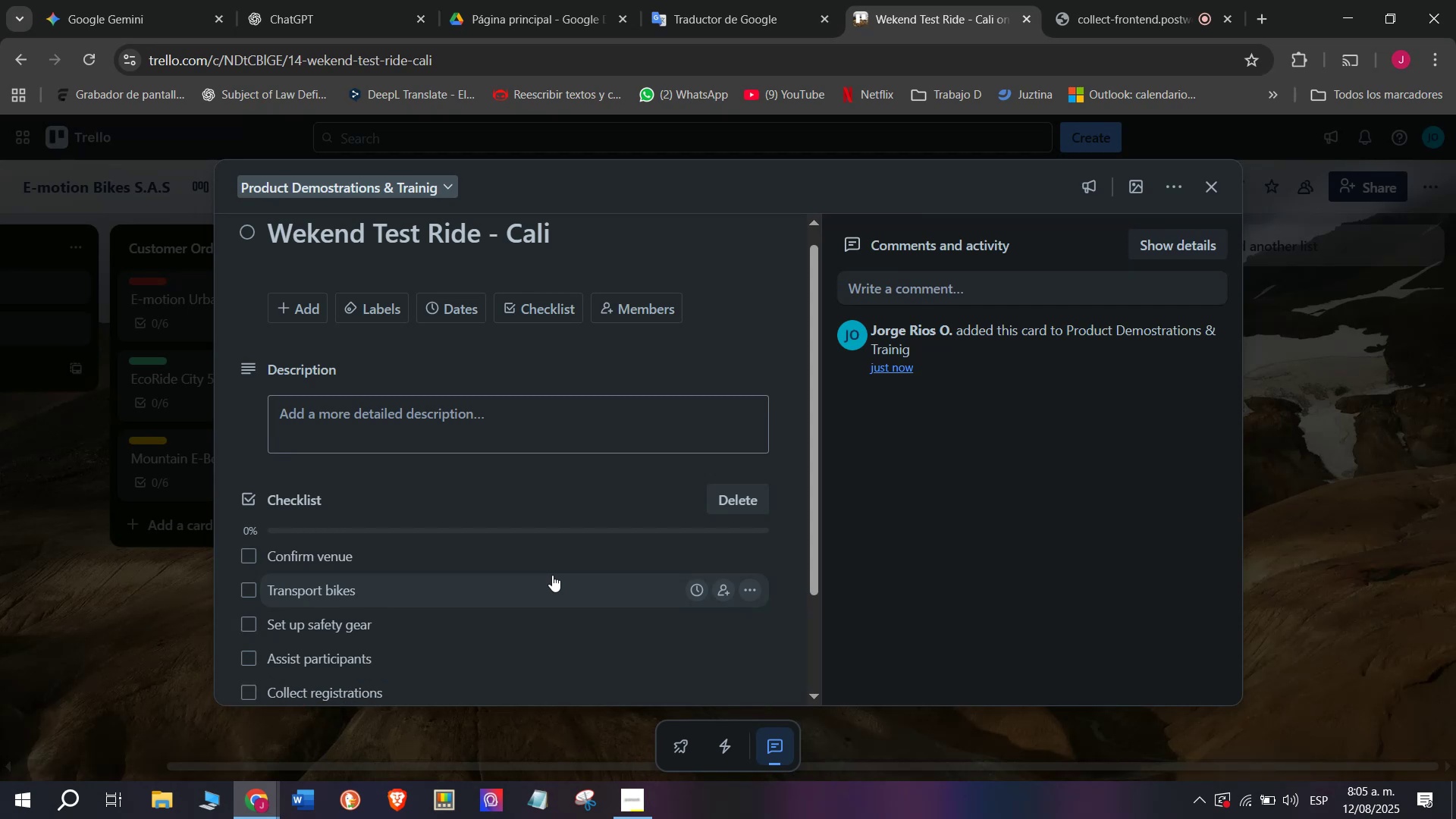 
scroll: coordinate [354, 598], scroll_direction: down, amount: 4.0
 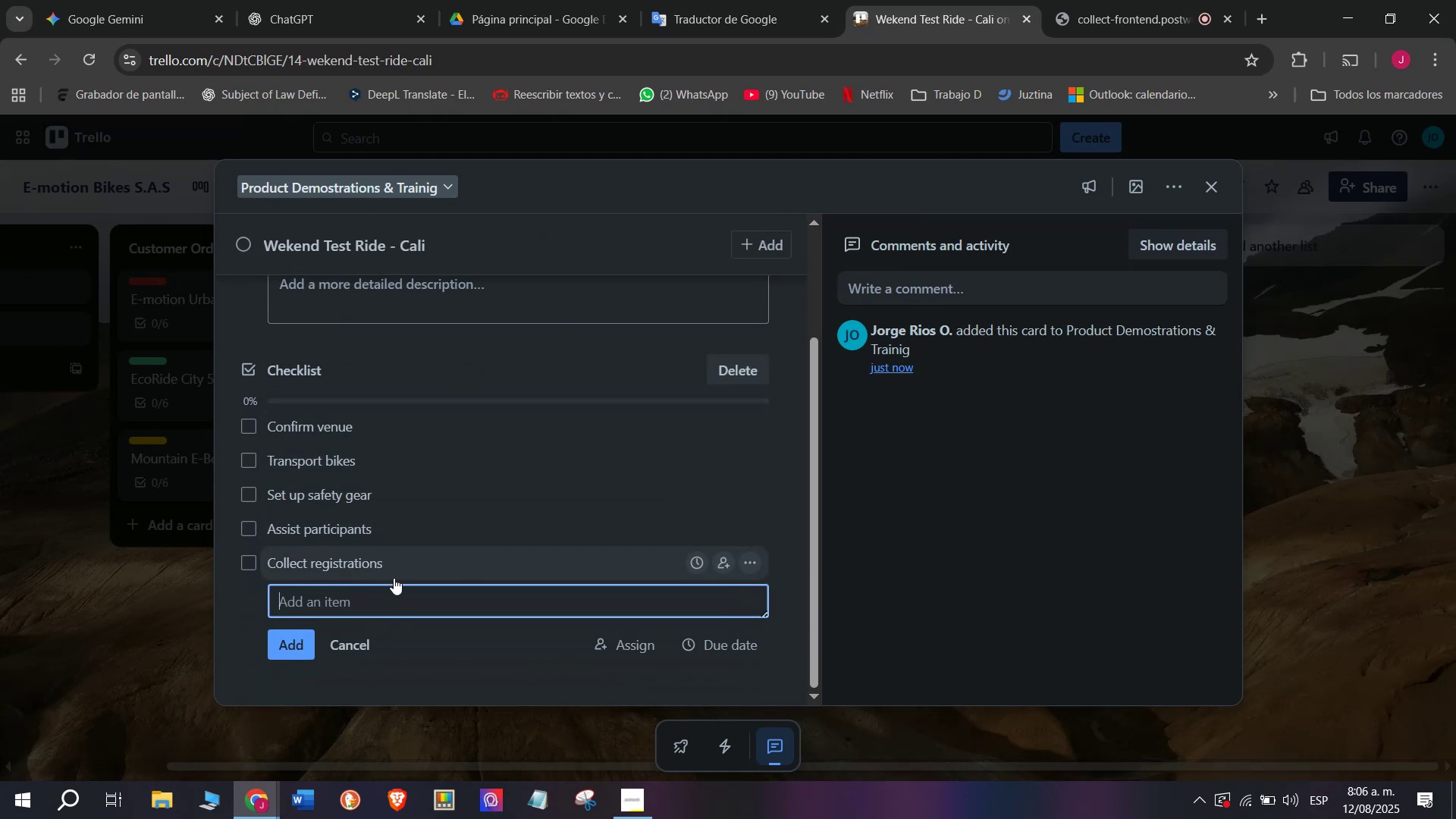 
type(P)
key(Backspace)
type(Offer discounts)
key(Backspace)
type(s)
 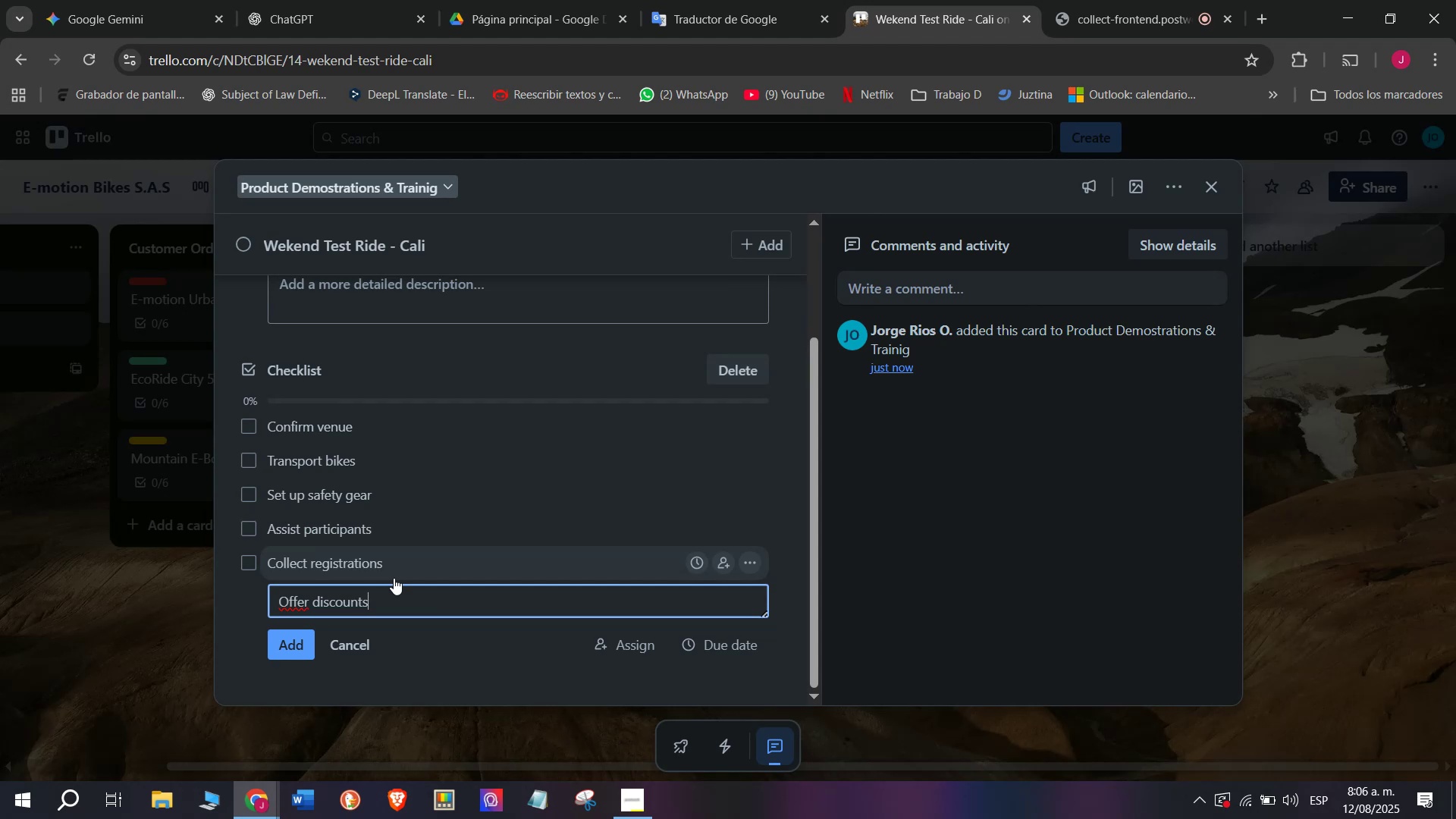 
key(Enter)
 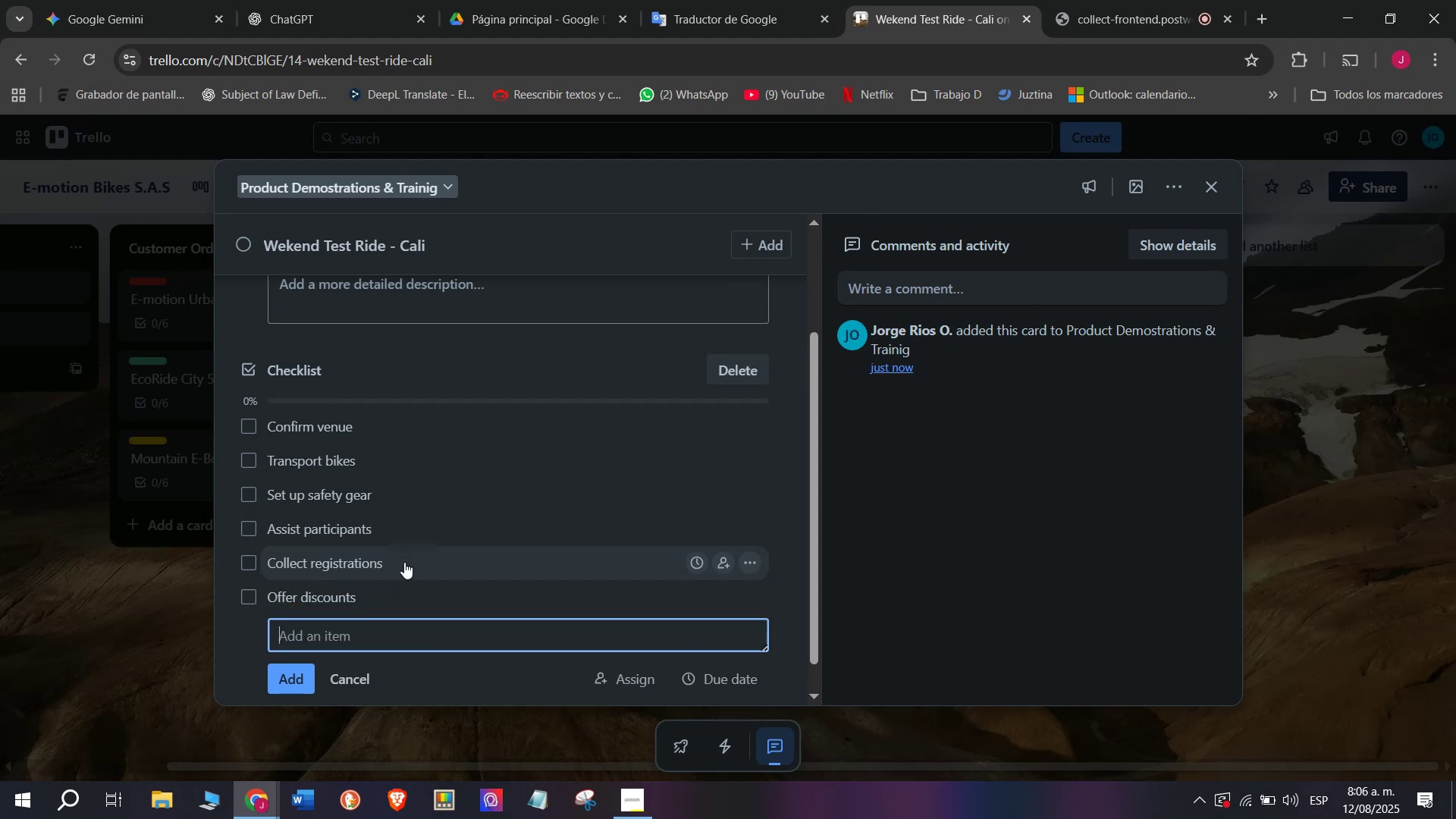 
scroll: coordinate [404, 560], scroll_direction: up, amount: 8.0
 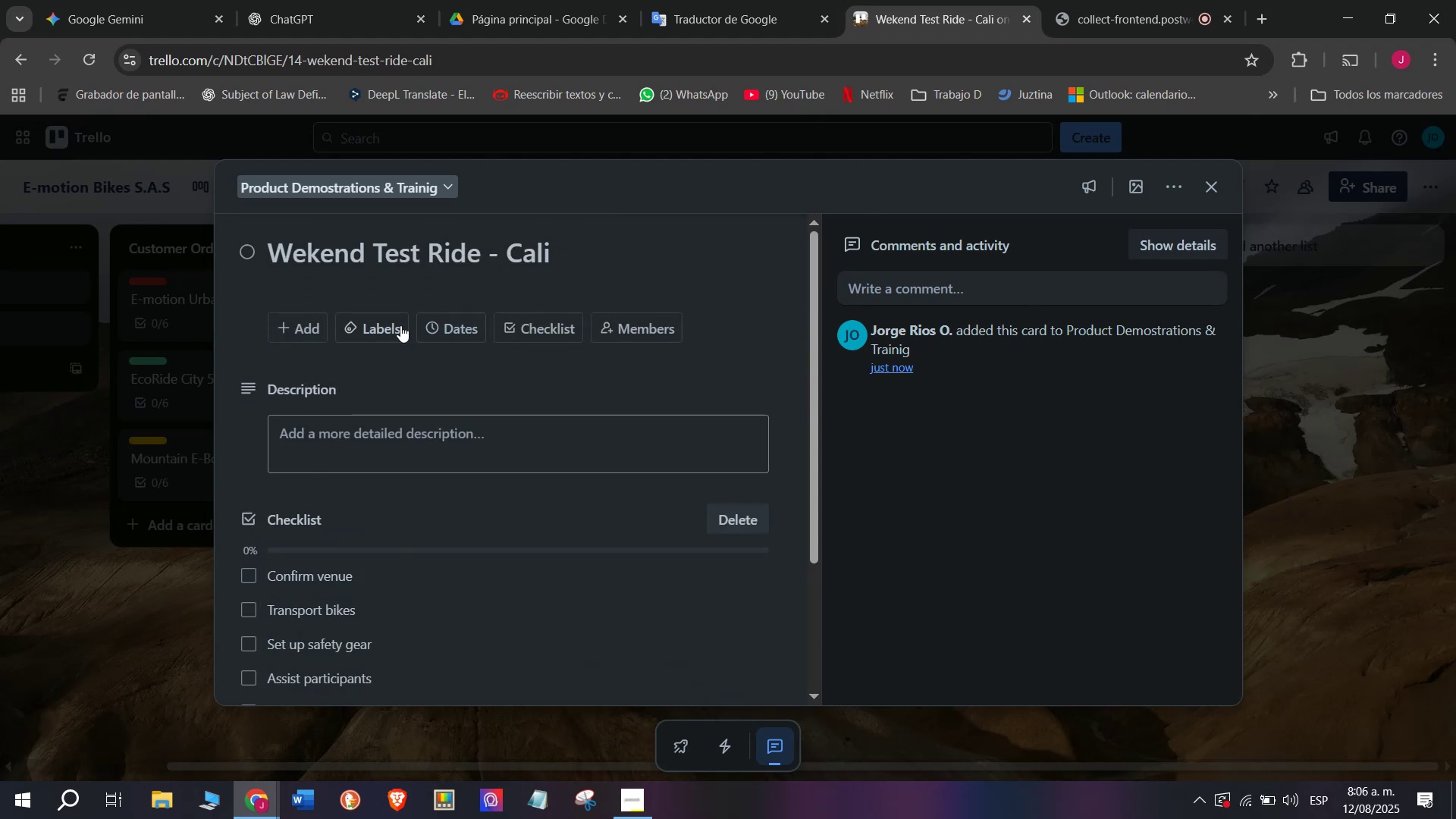 
left_click([378, 340])
 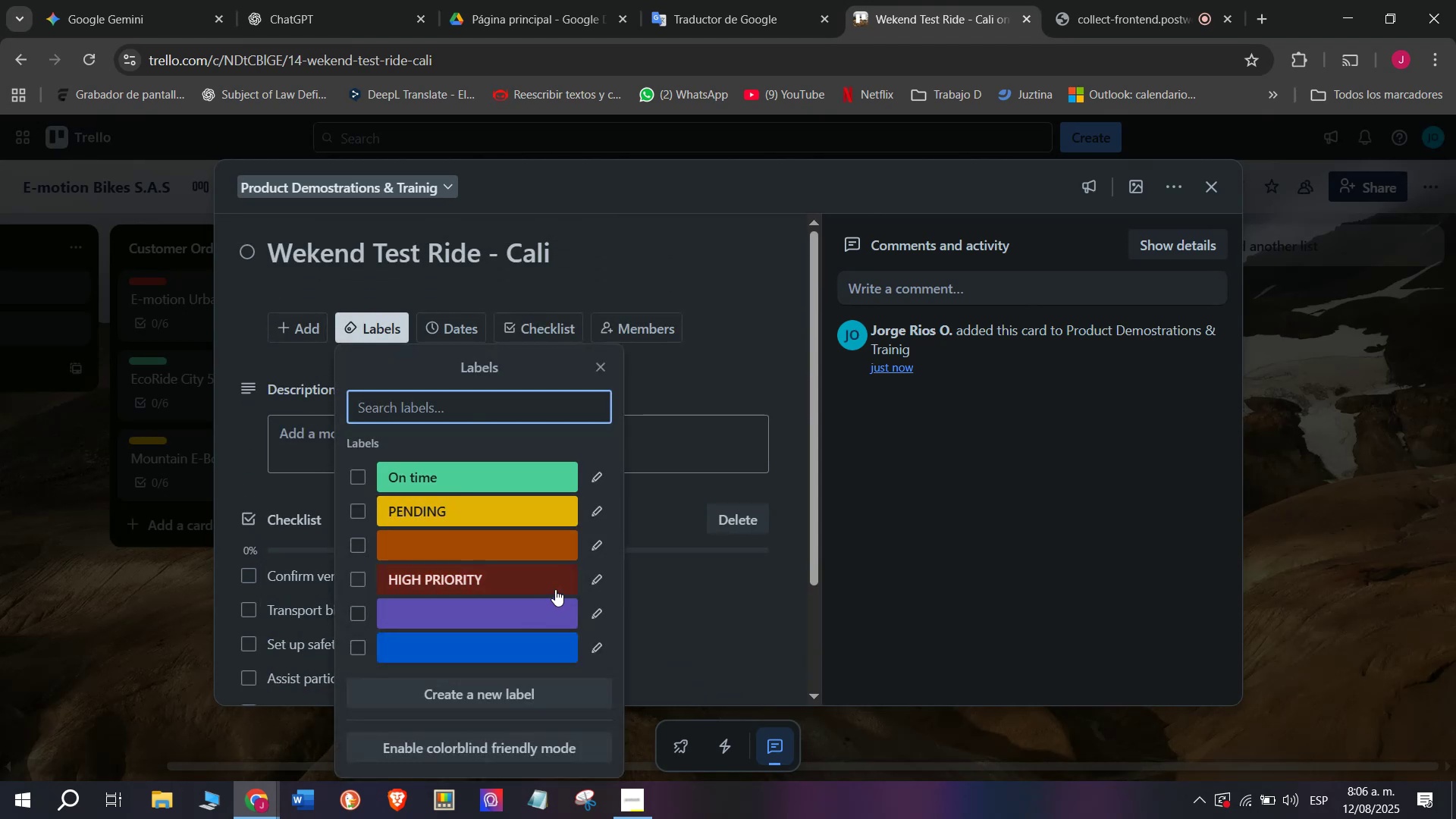 
left_click([557, 574])
 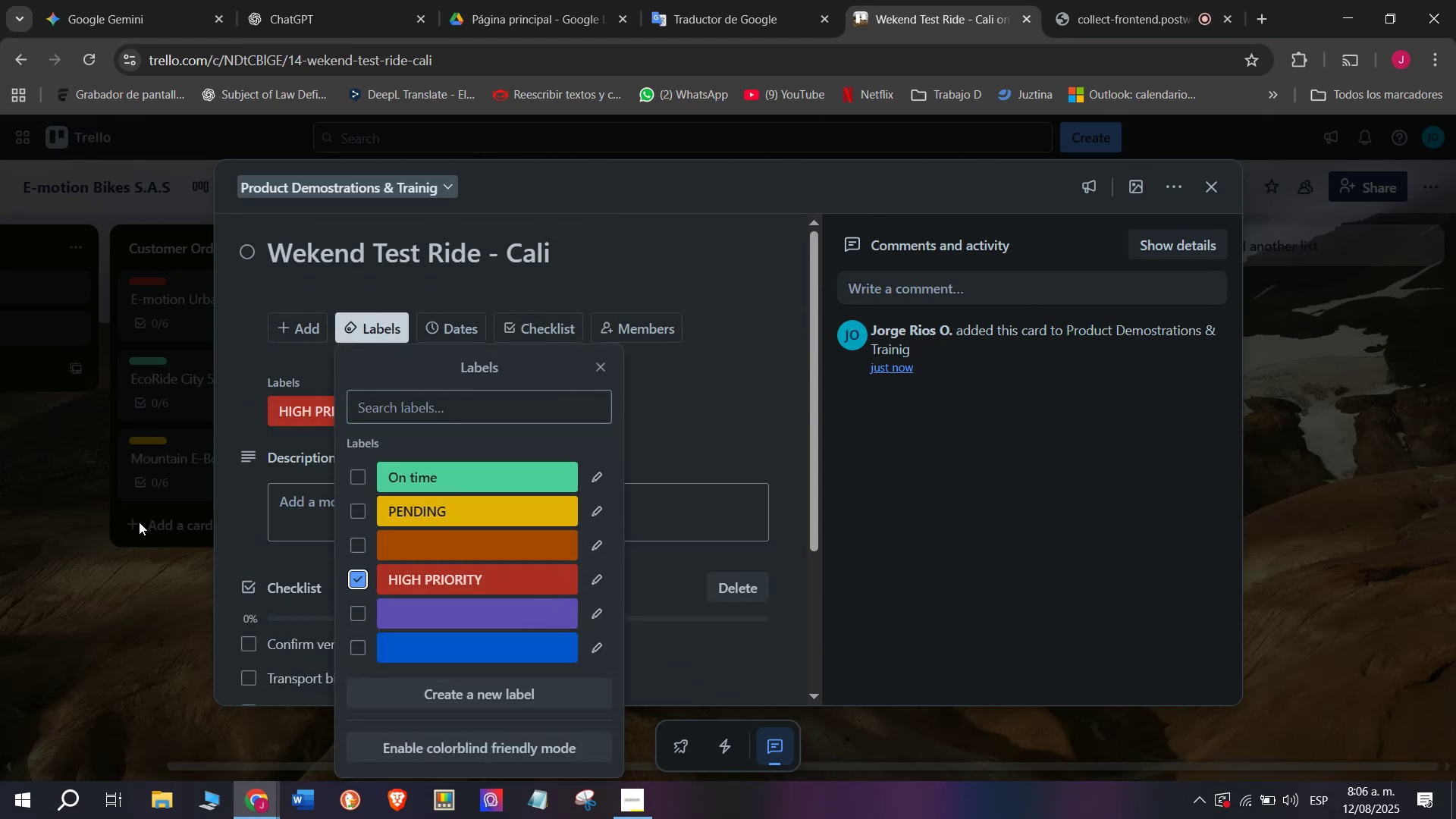 
left_click([143, 519])
 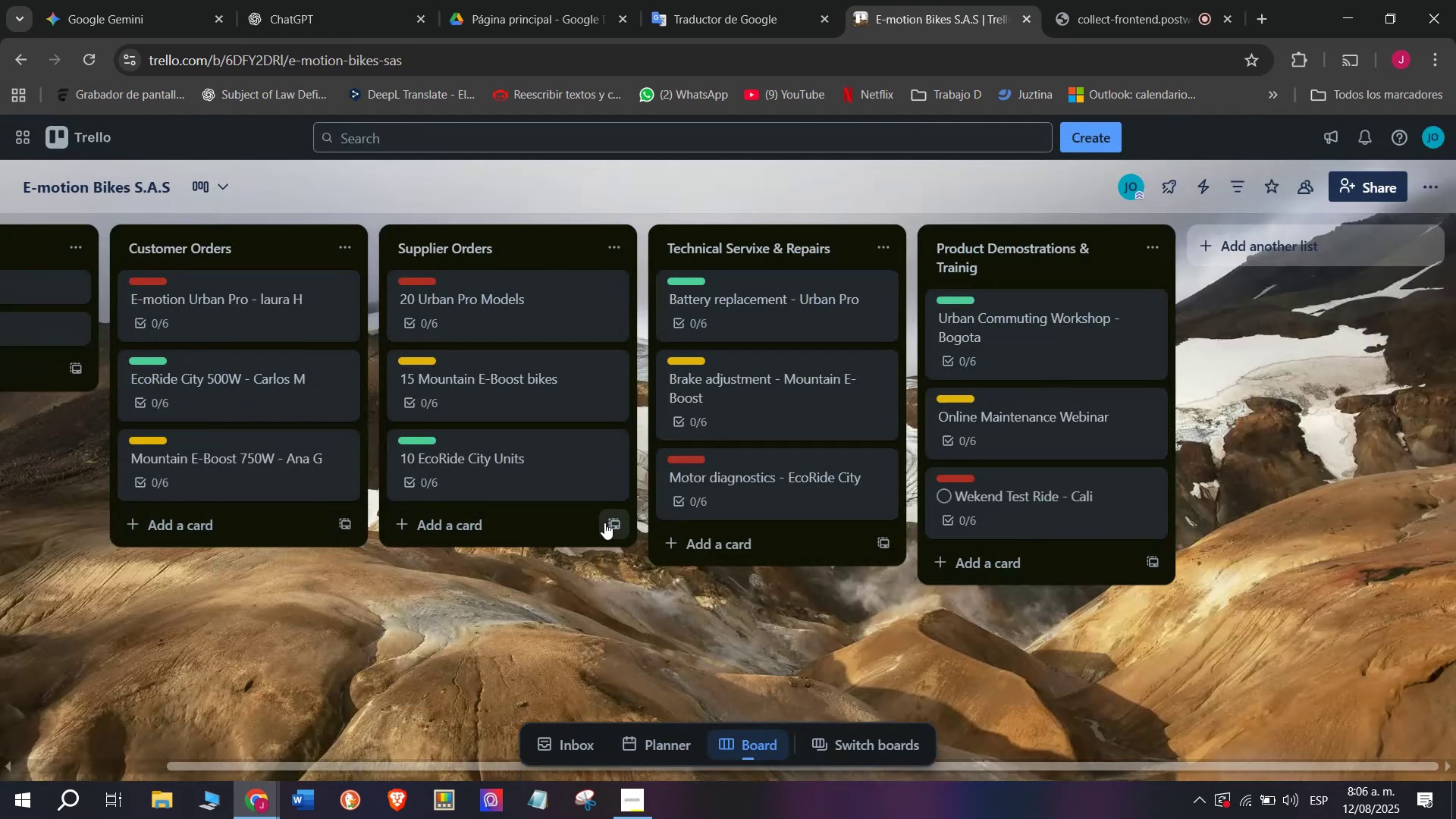 
scroll: coordinate [1266, 328], scroll_direction: down, amount: 3.0
 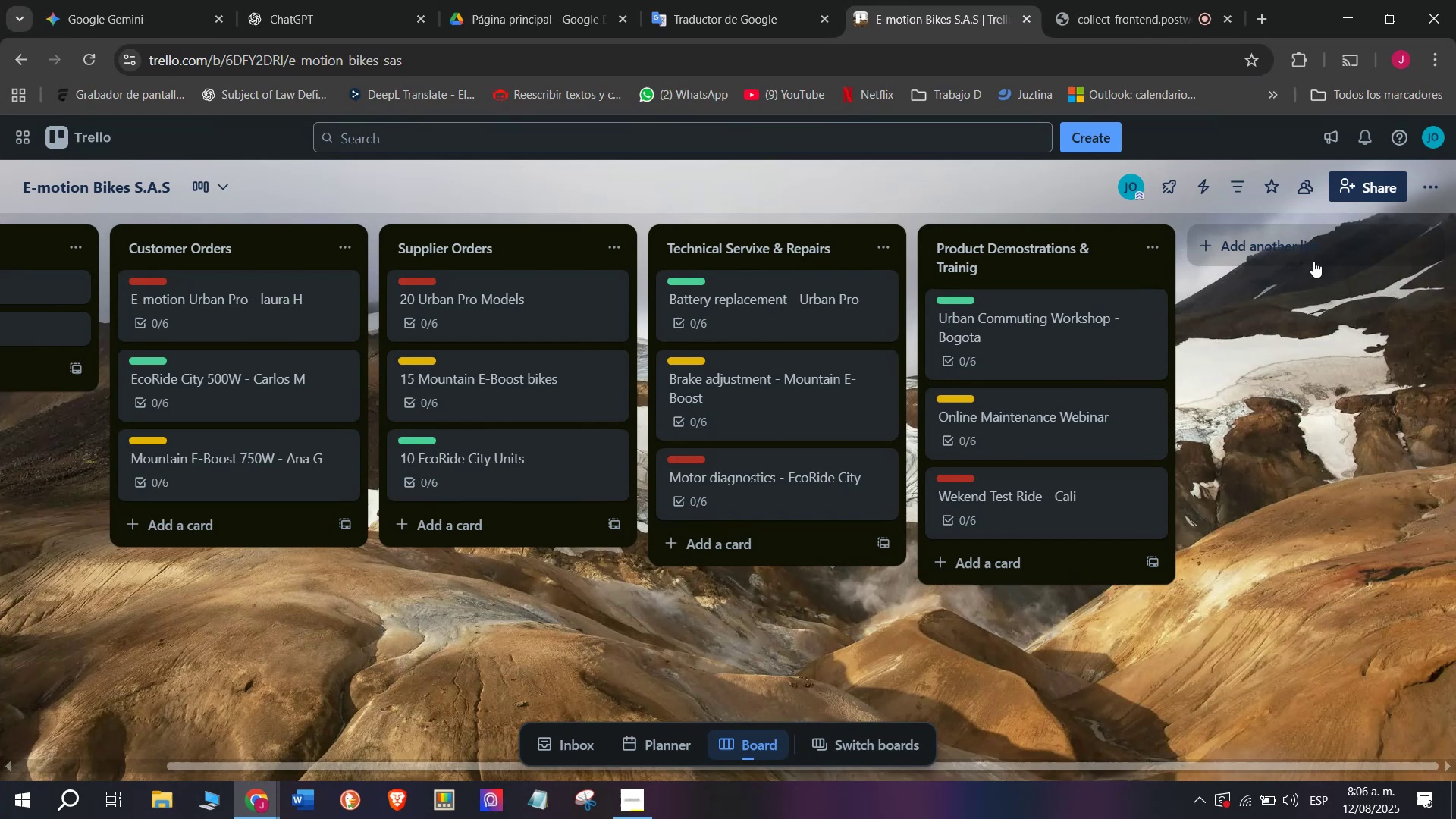 
left_click([1313, 260])
 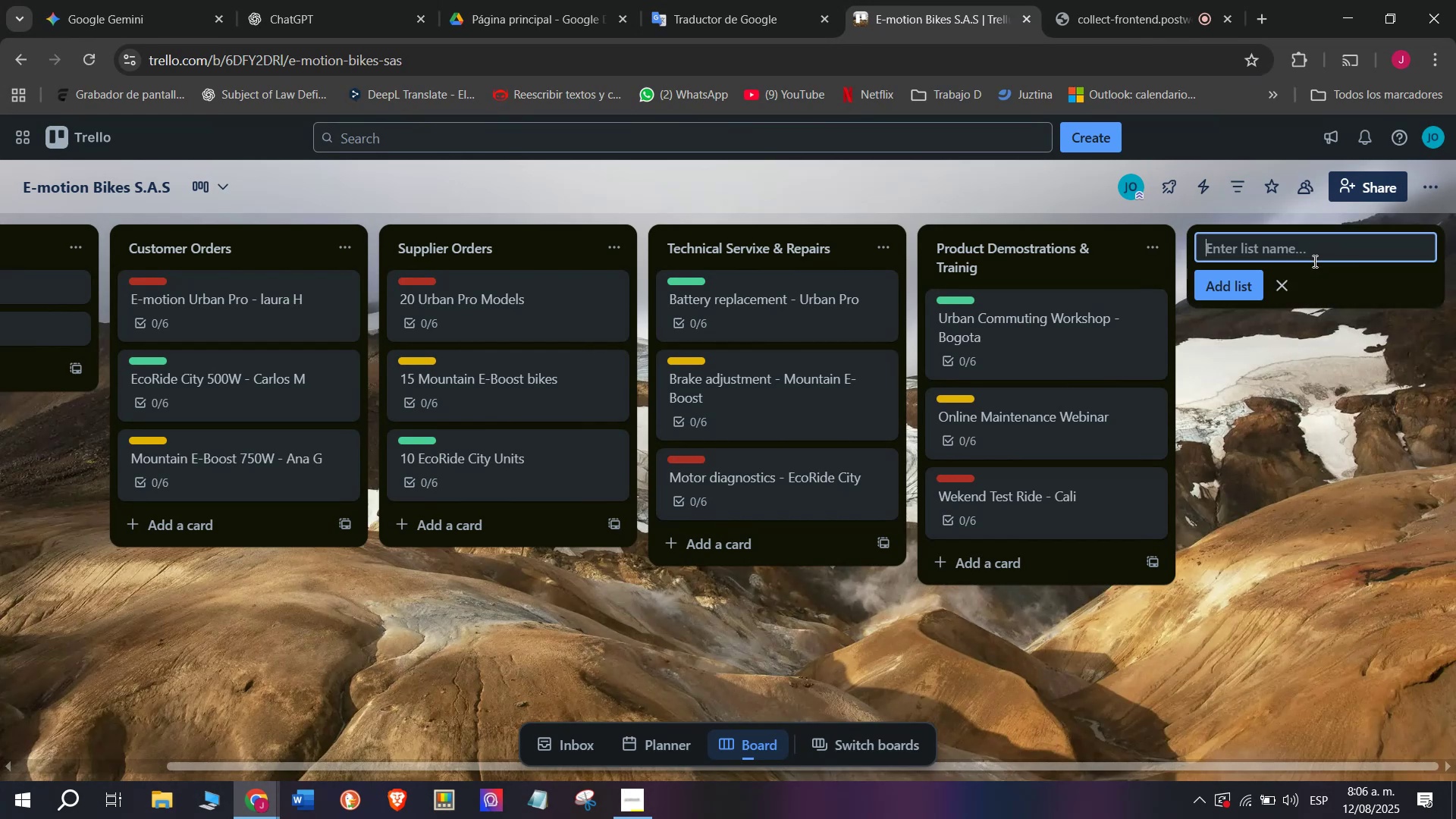 
key(Tab)
type(Inventory Management)
 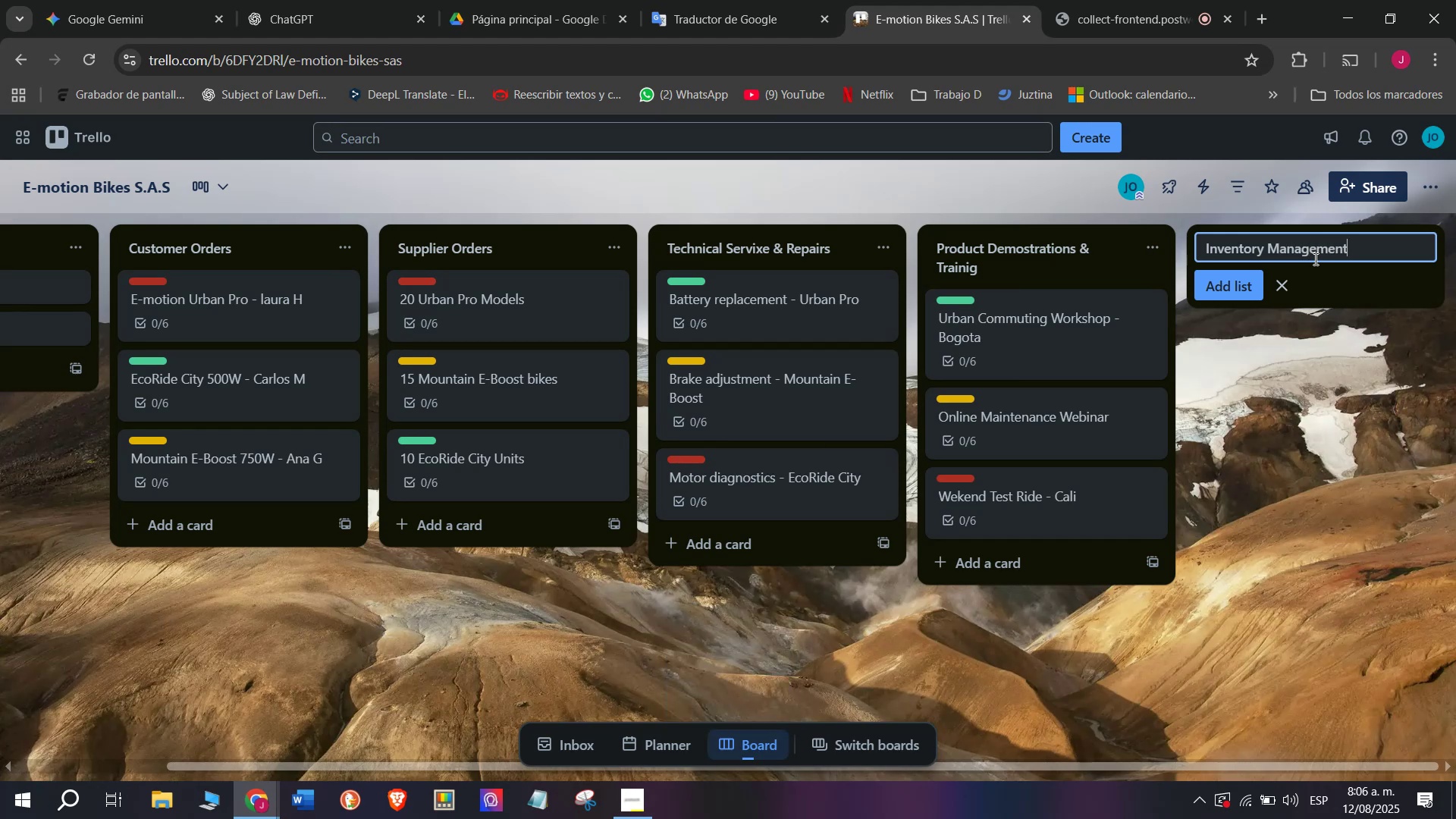 
key(Enter)
 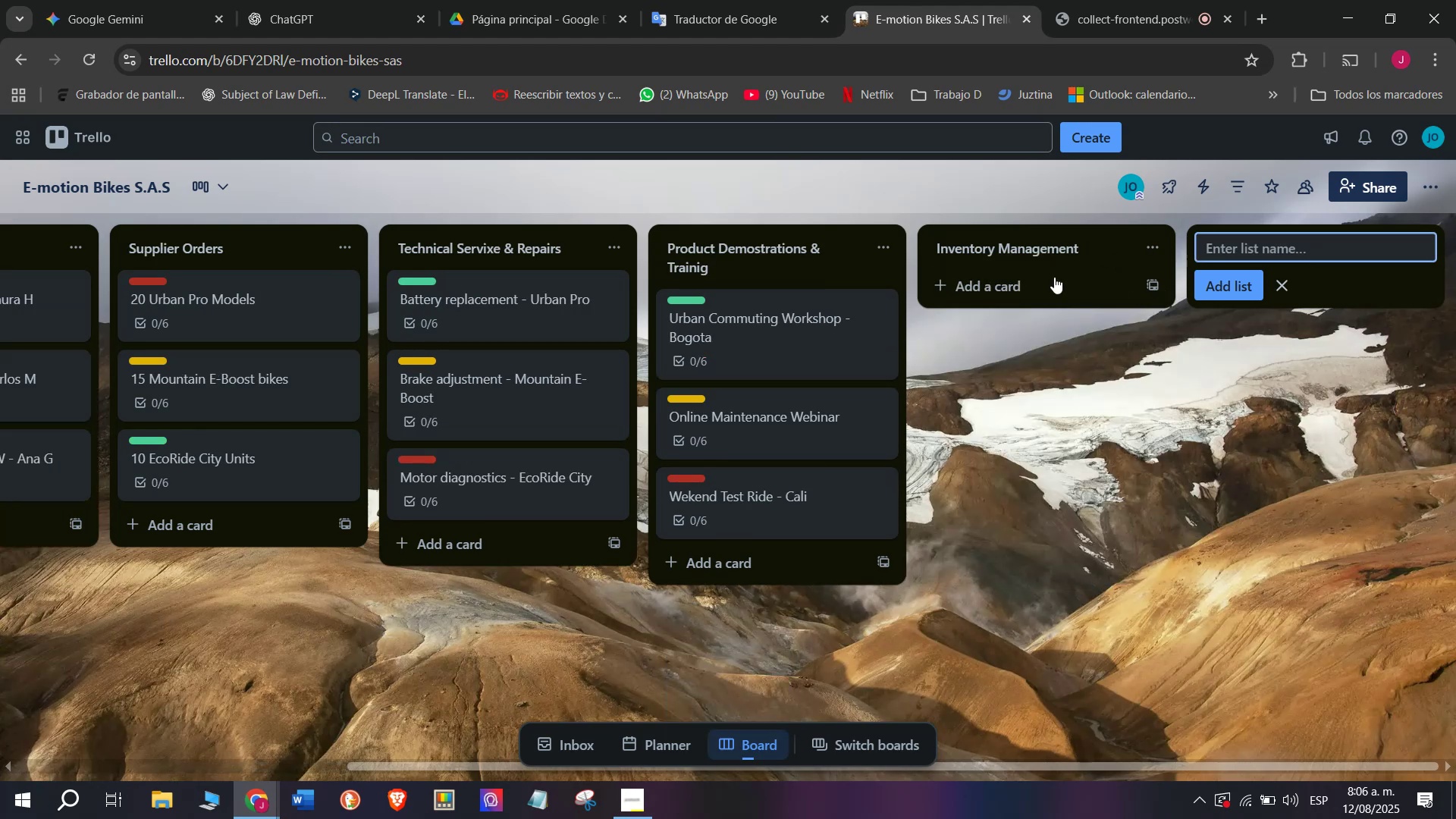 
left_click([1021, 288])
 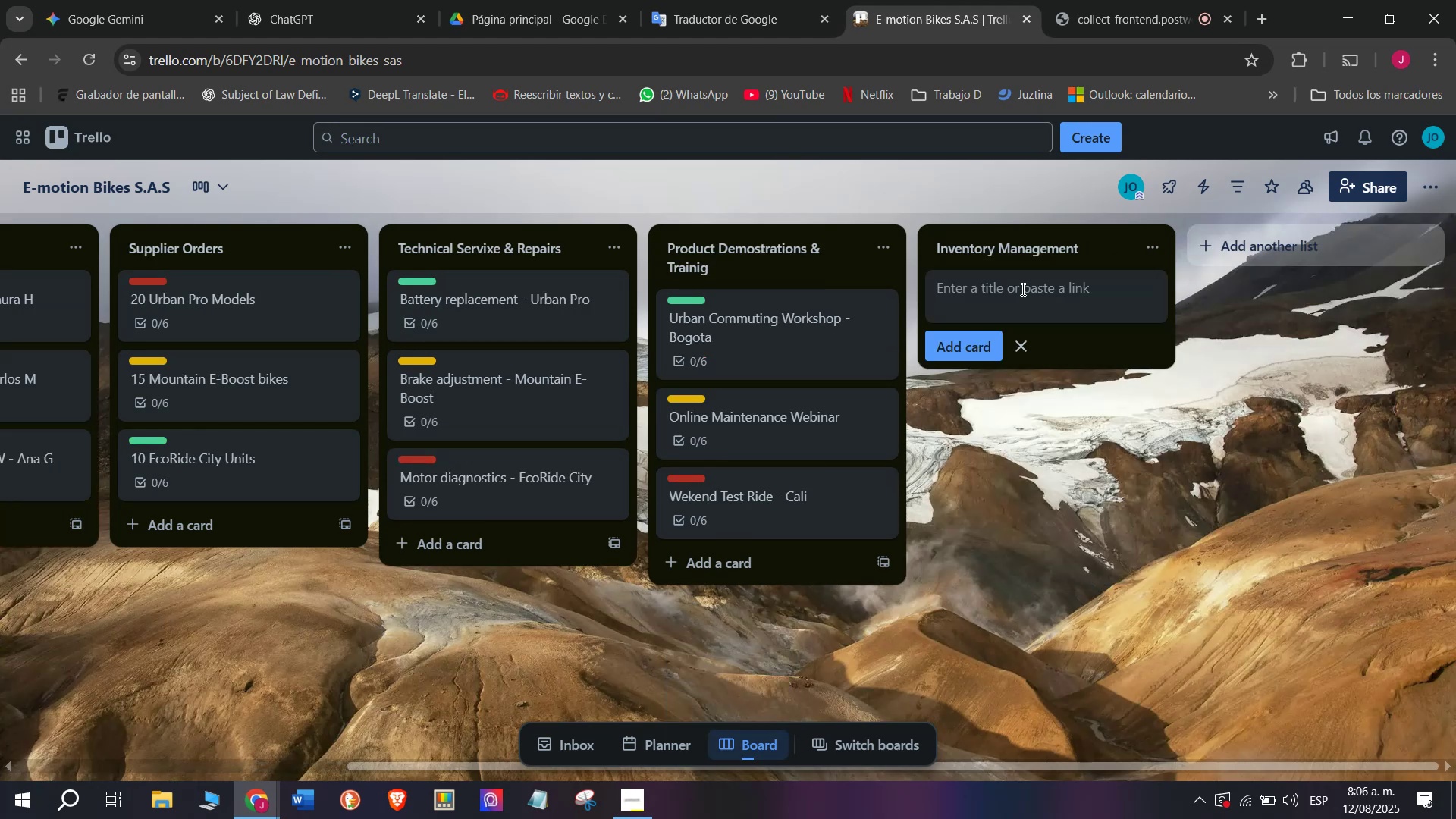 
type(Monthly stock check)
 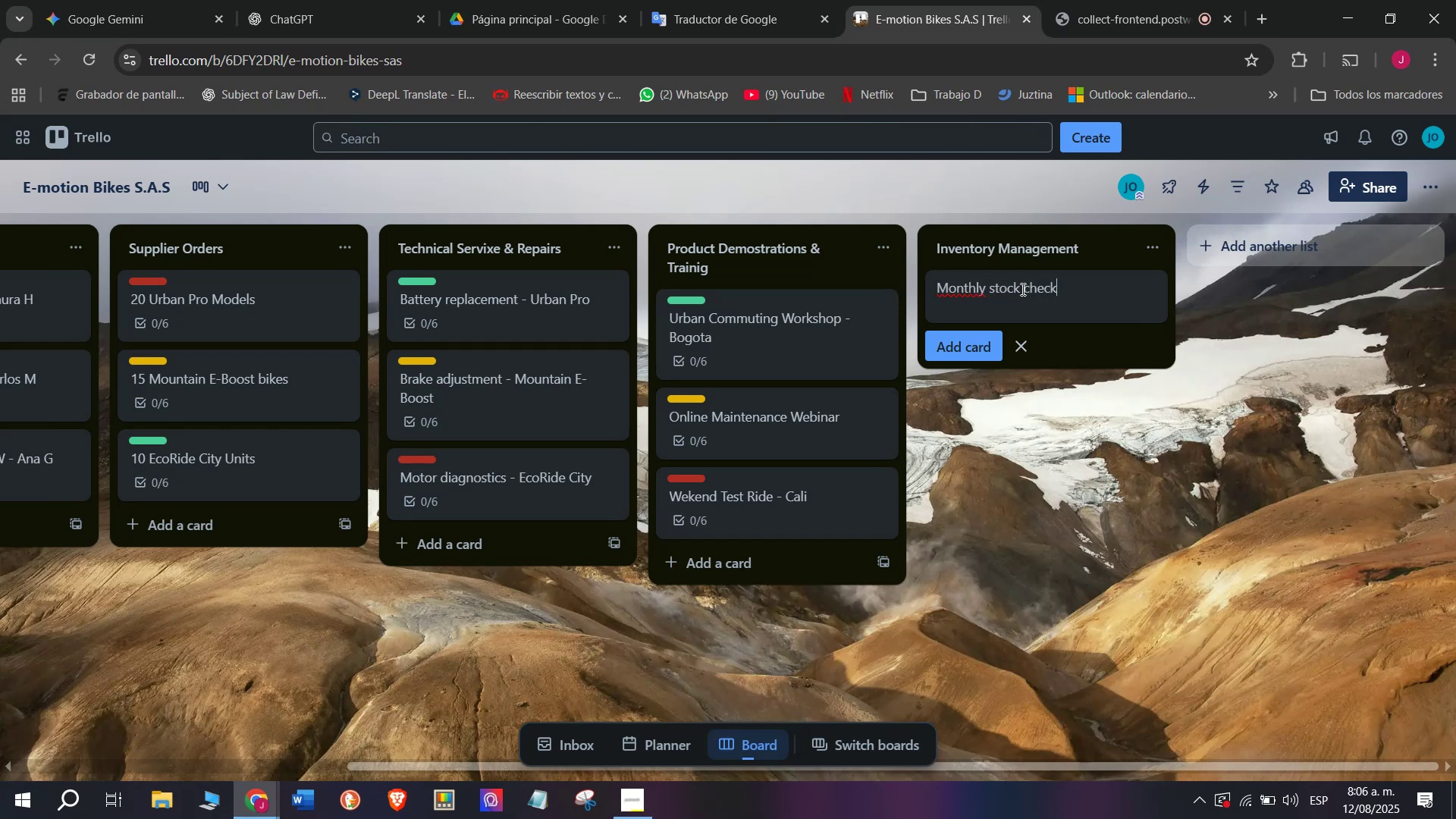 
key(Enter)
 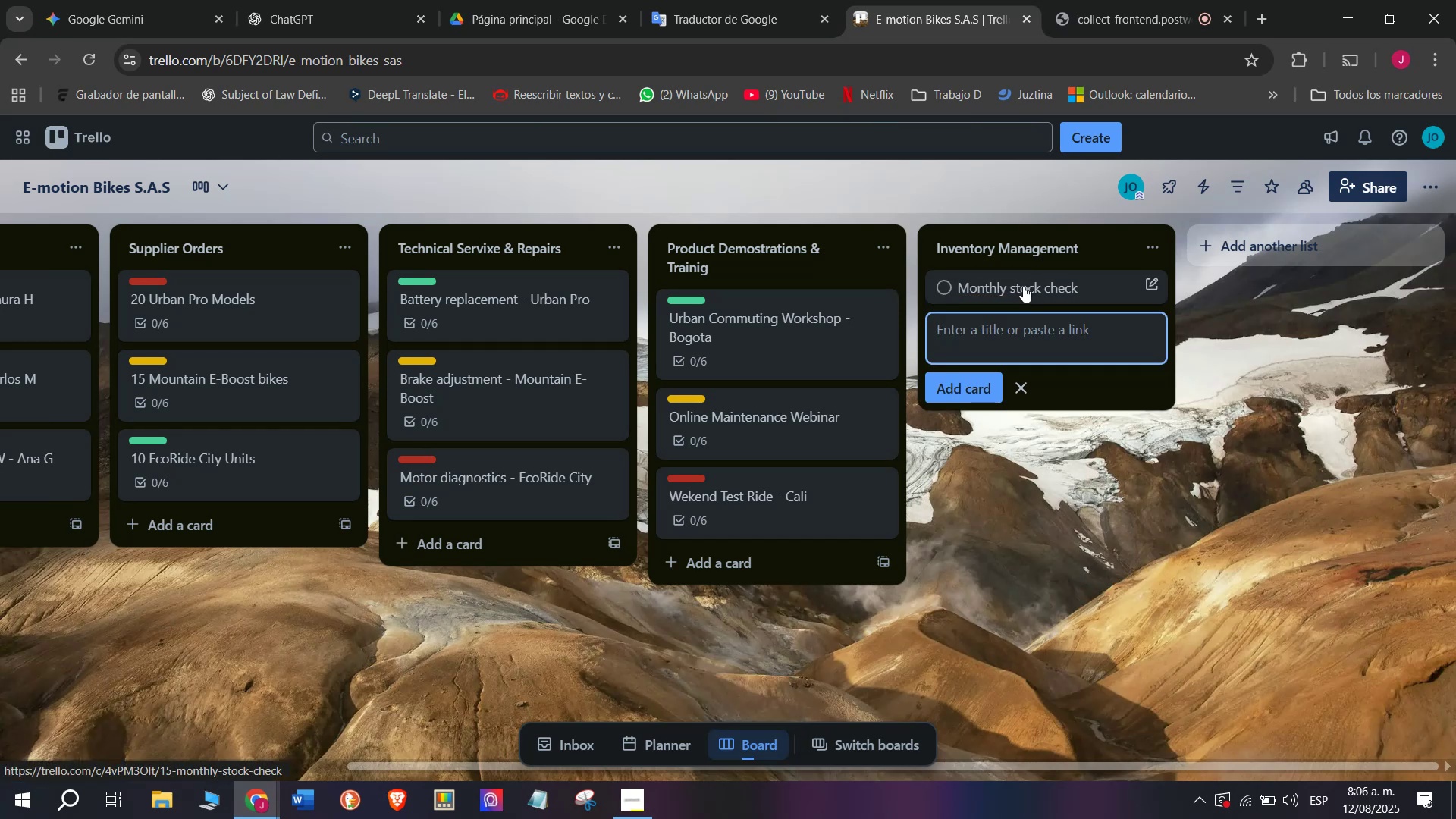 
left_click([1007, 293])
 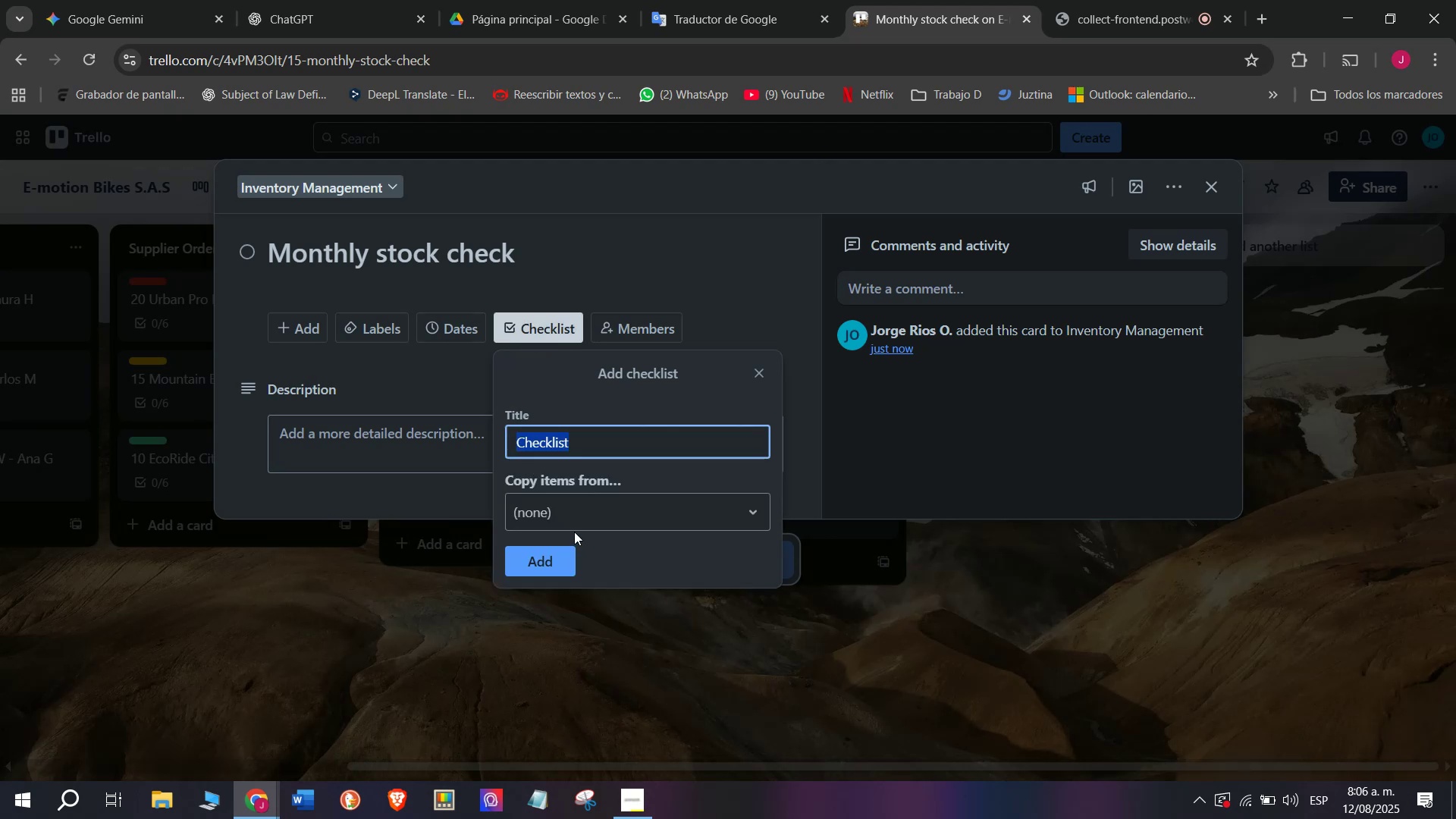 
left_click([547, 566])
 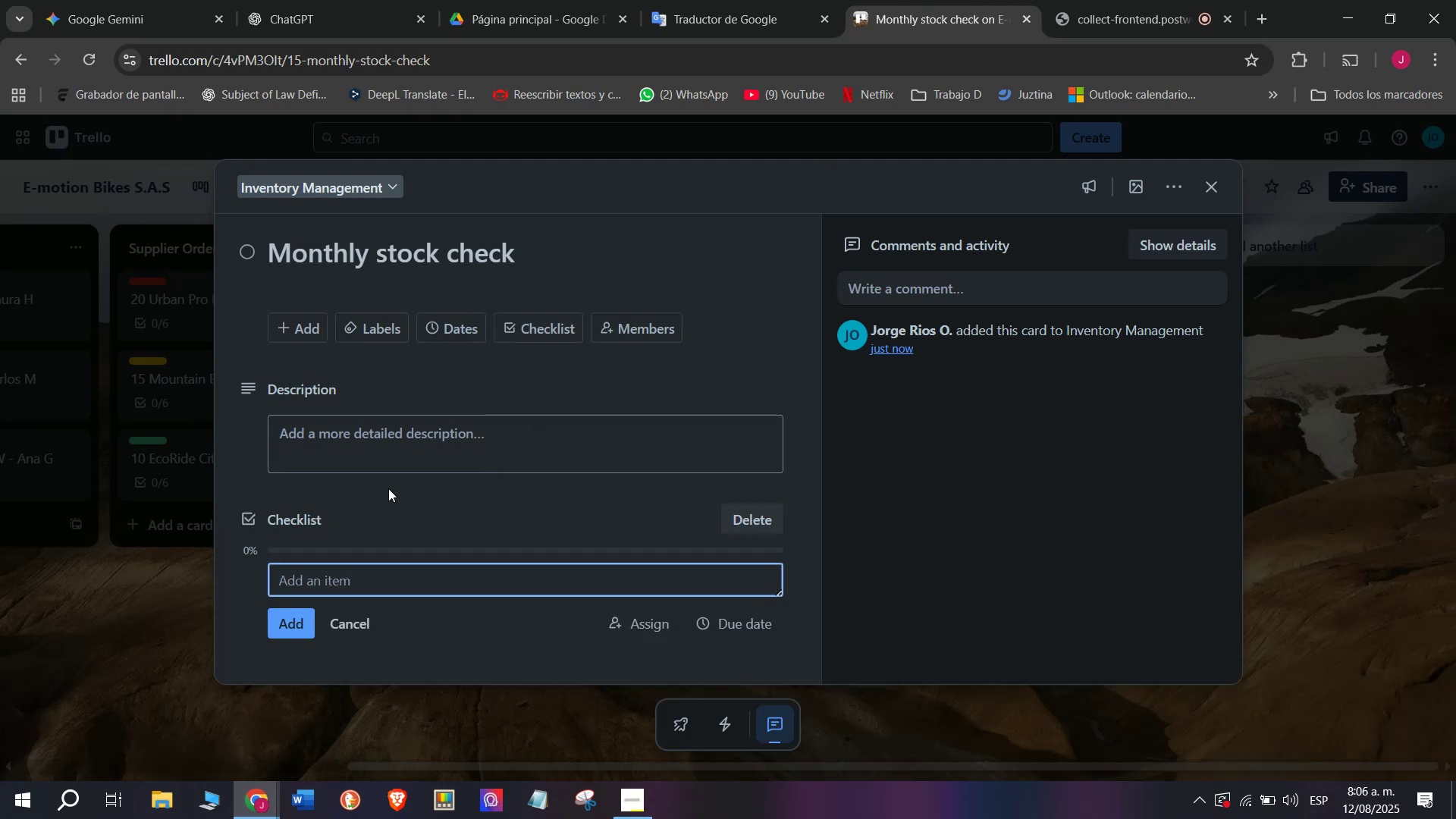 
type(Count all units)
 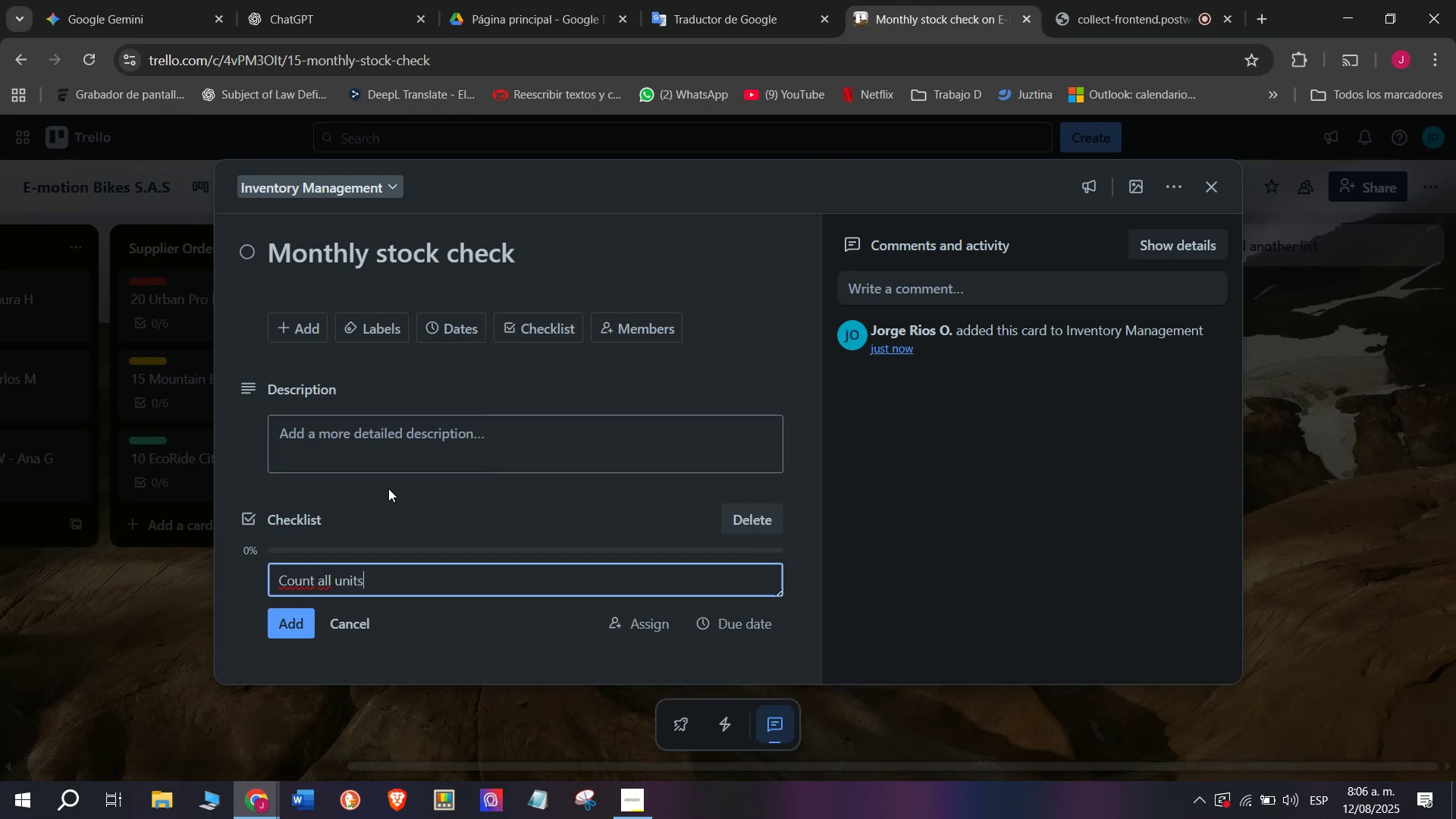 
key(Enter)
 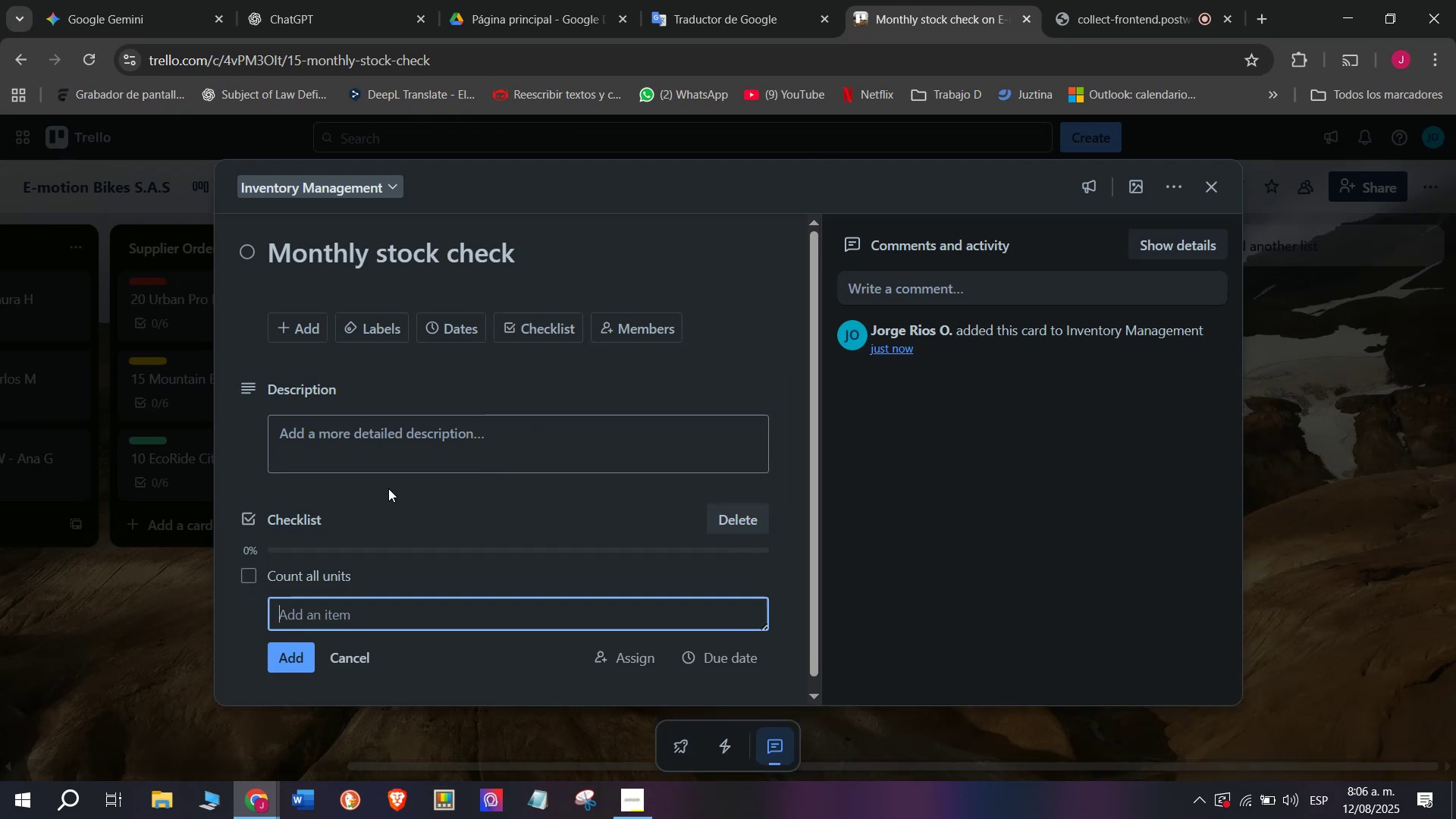 
type(Inspect bate)
key(Backspace)
type(teries)
 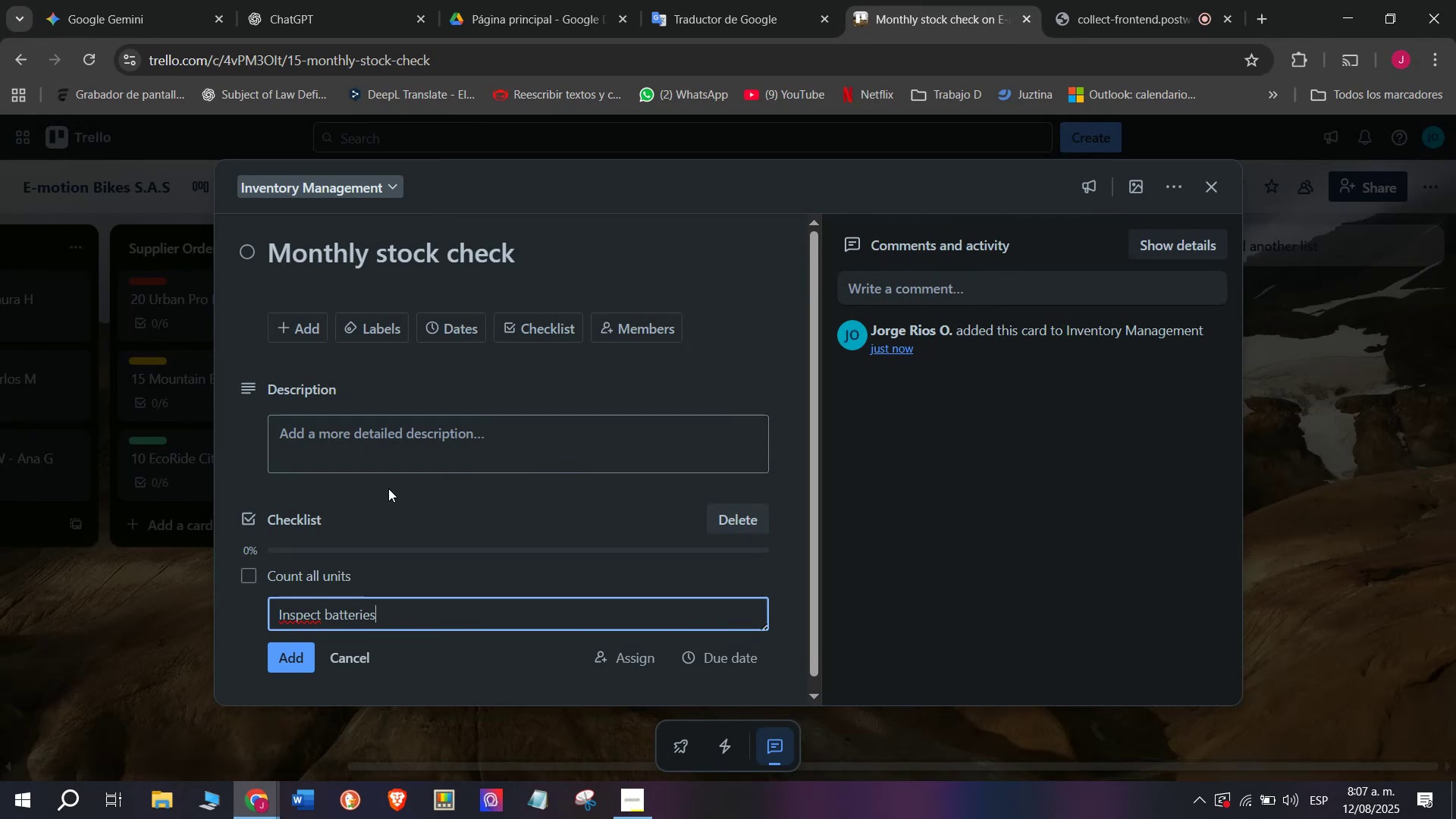 
key(Enter)
 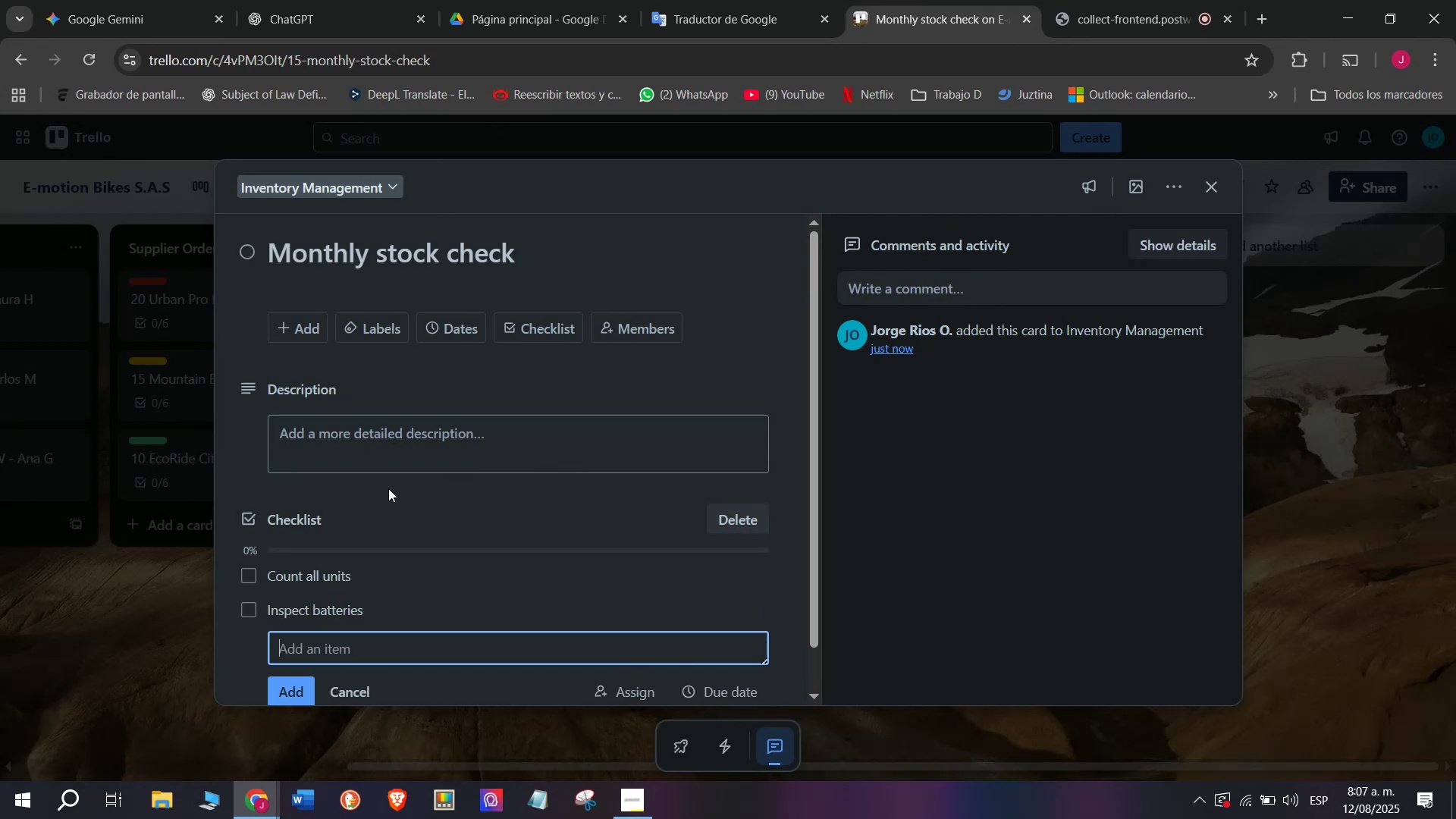 
type(Update rre])
key(Backspace)
key(Backspace)
key(Backspace)
type(ecords)
 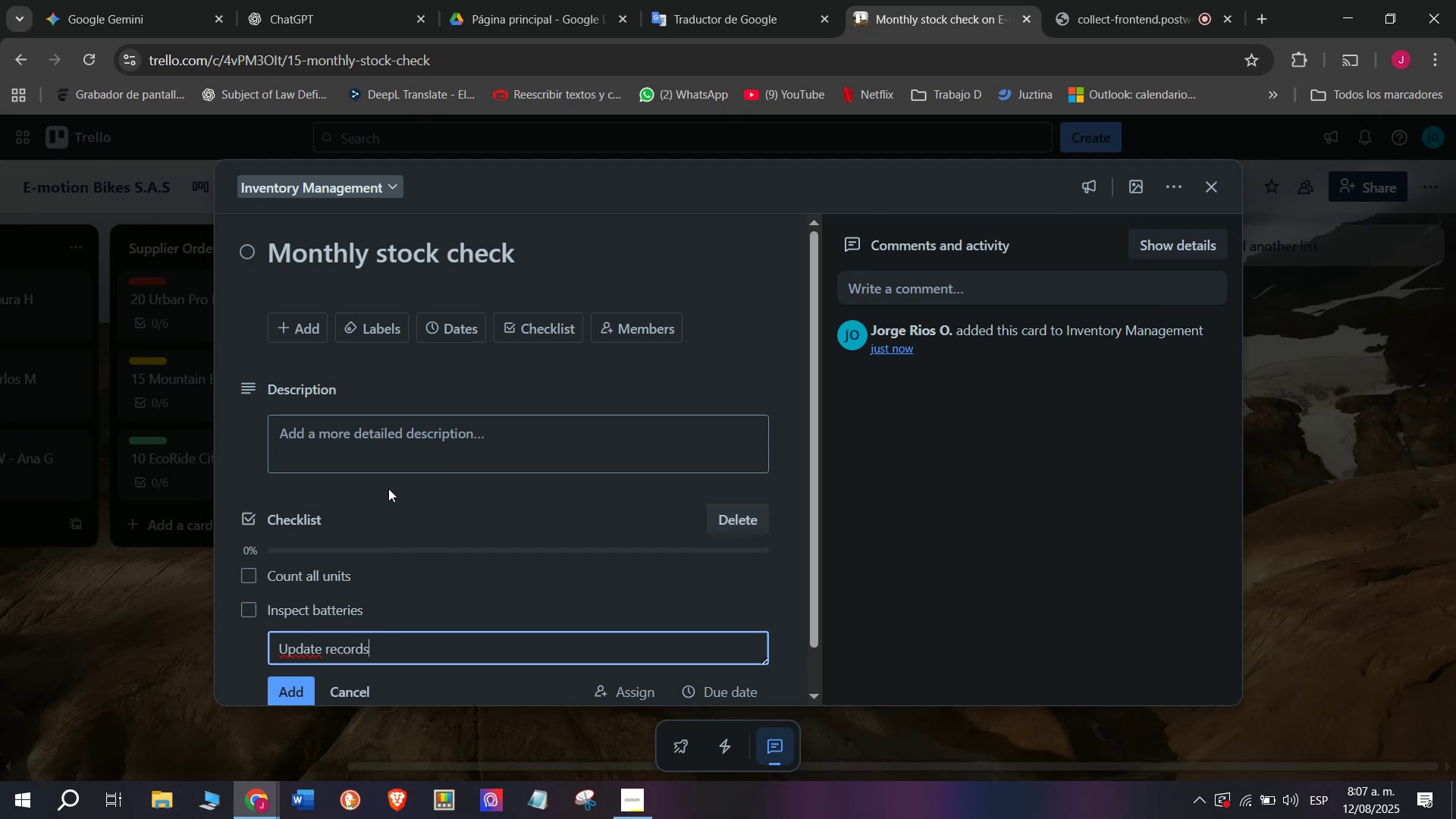 
key(Enter)
 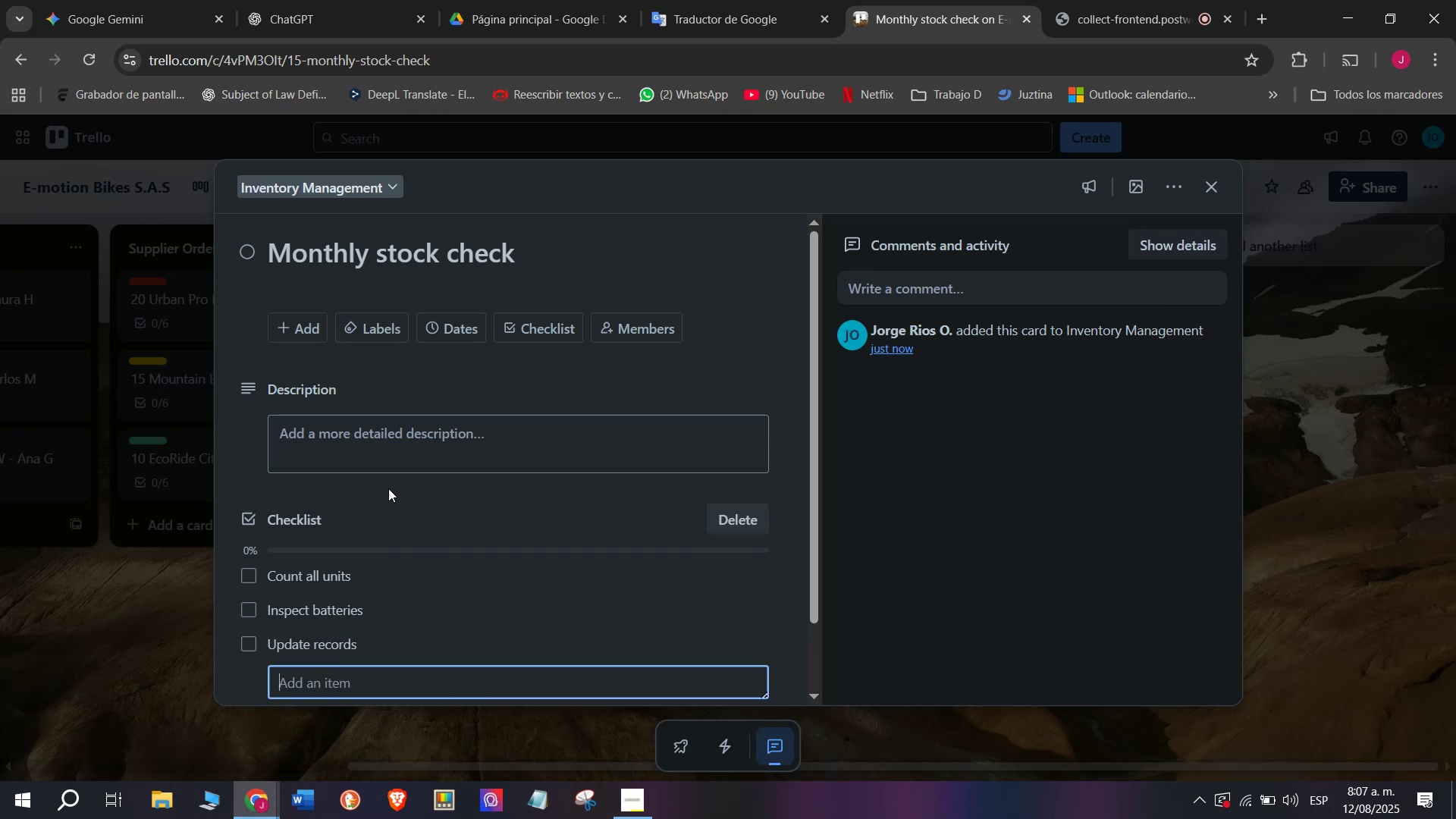 
type(Adjust ddiscrepas)
key(Backspace)
type(ncies)
 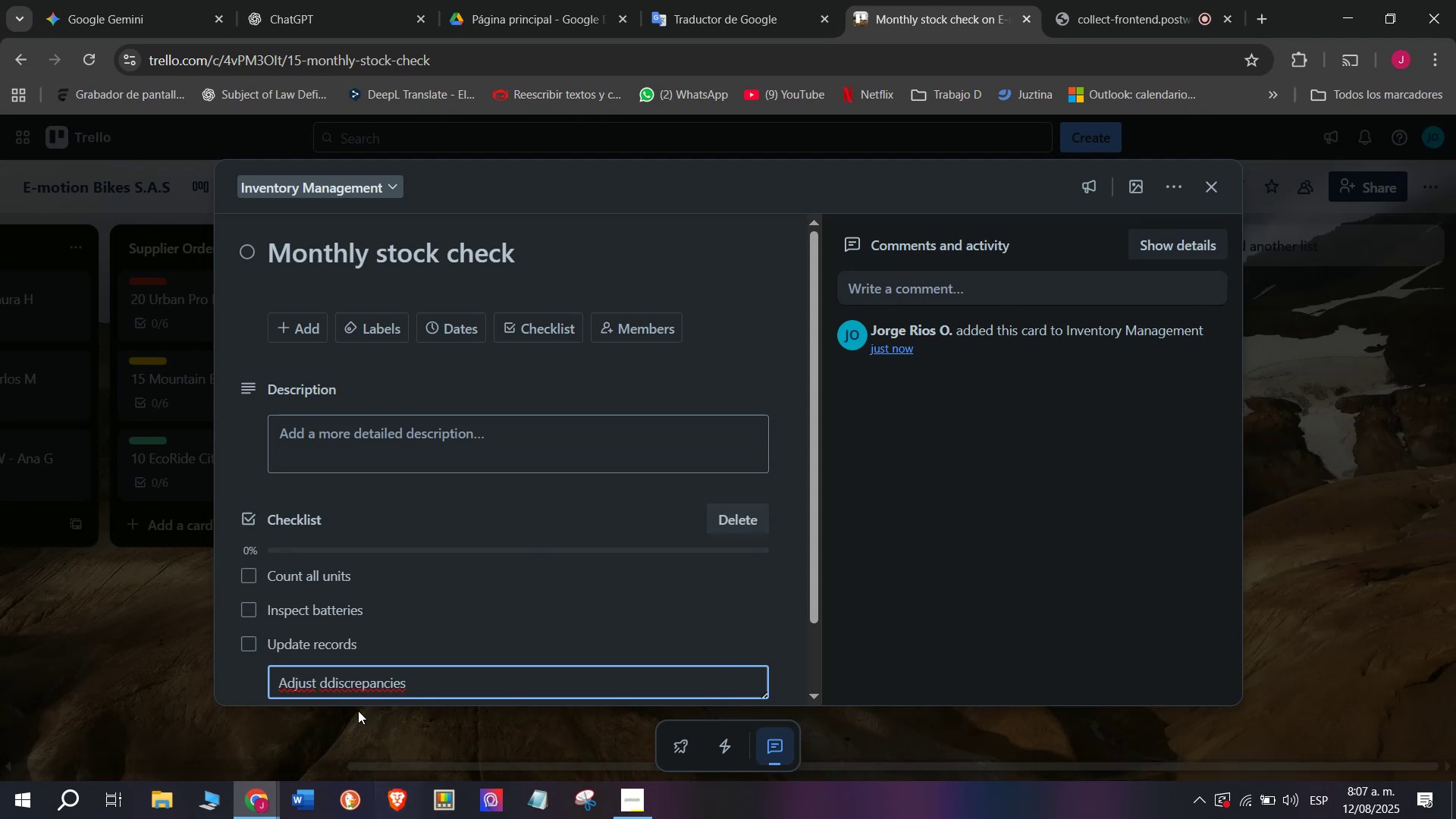 
left_click([331, 679])
 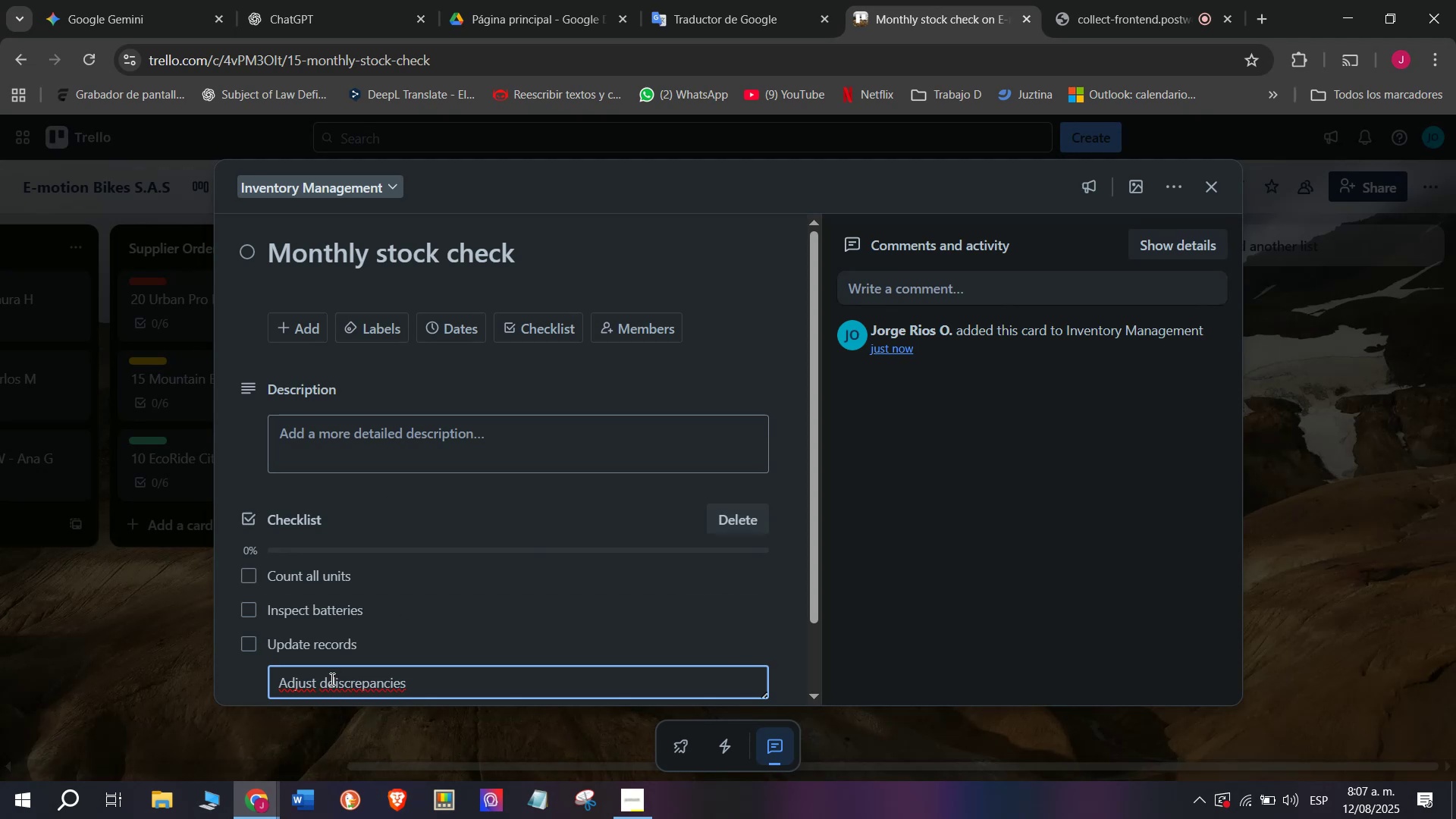 
key(Backspace)
 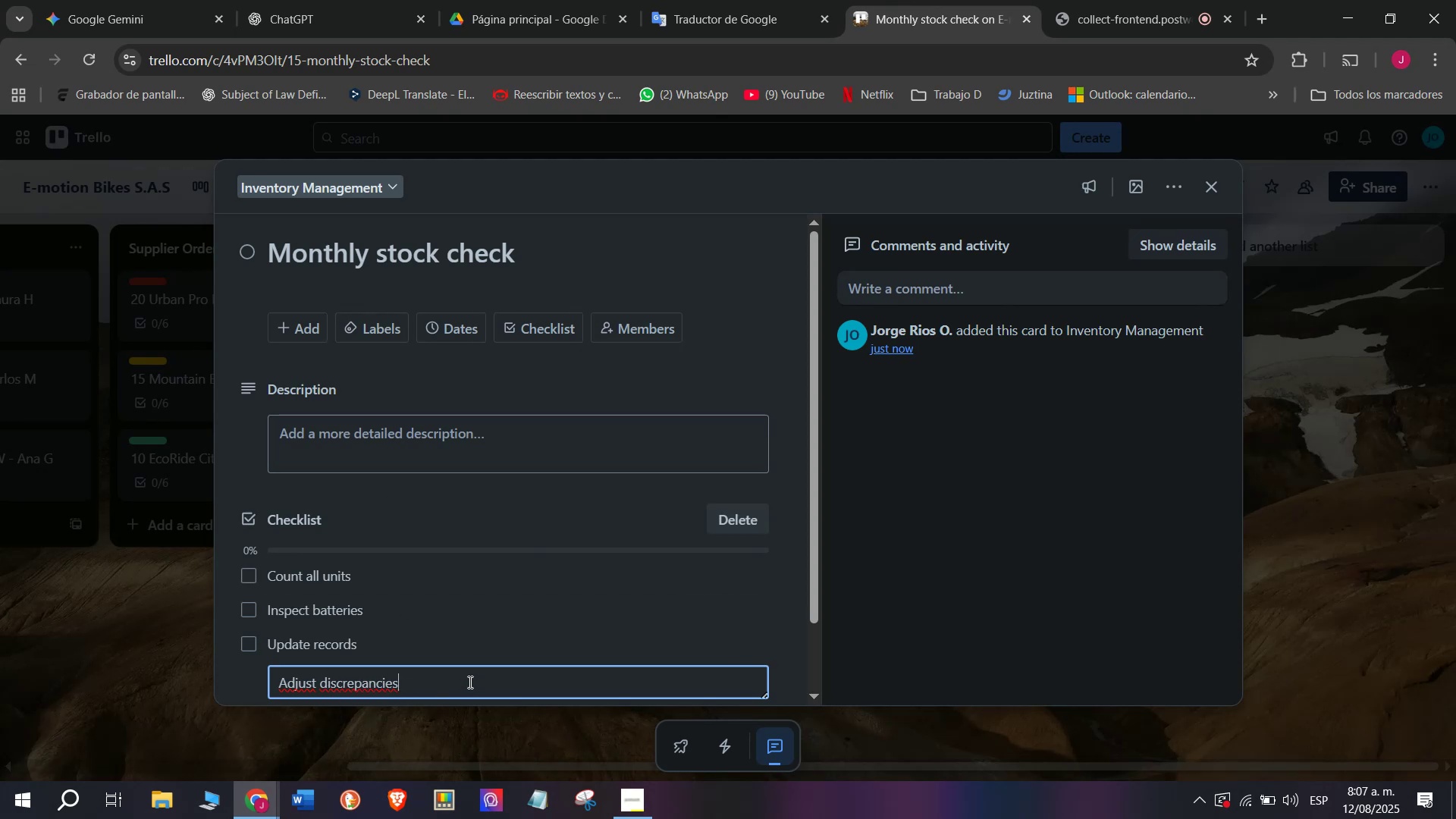 
scroll: coordinate [457, 646], scroll_direction: down, amount: 4.0
 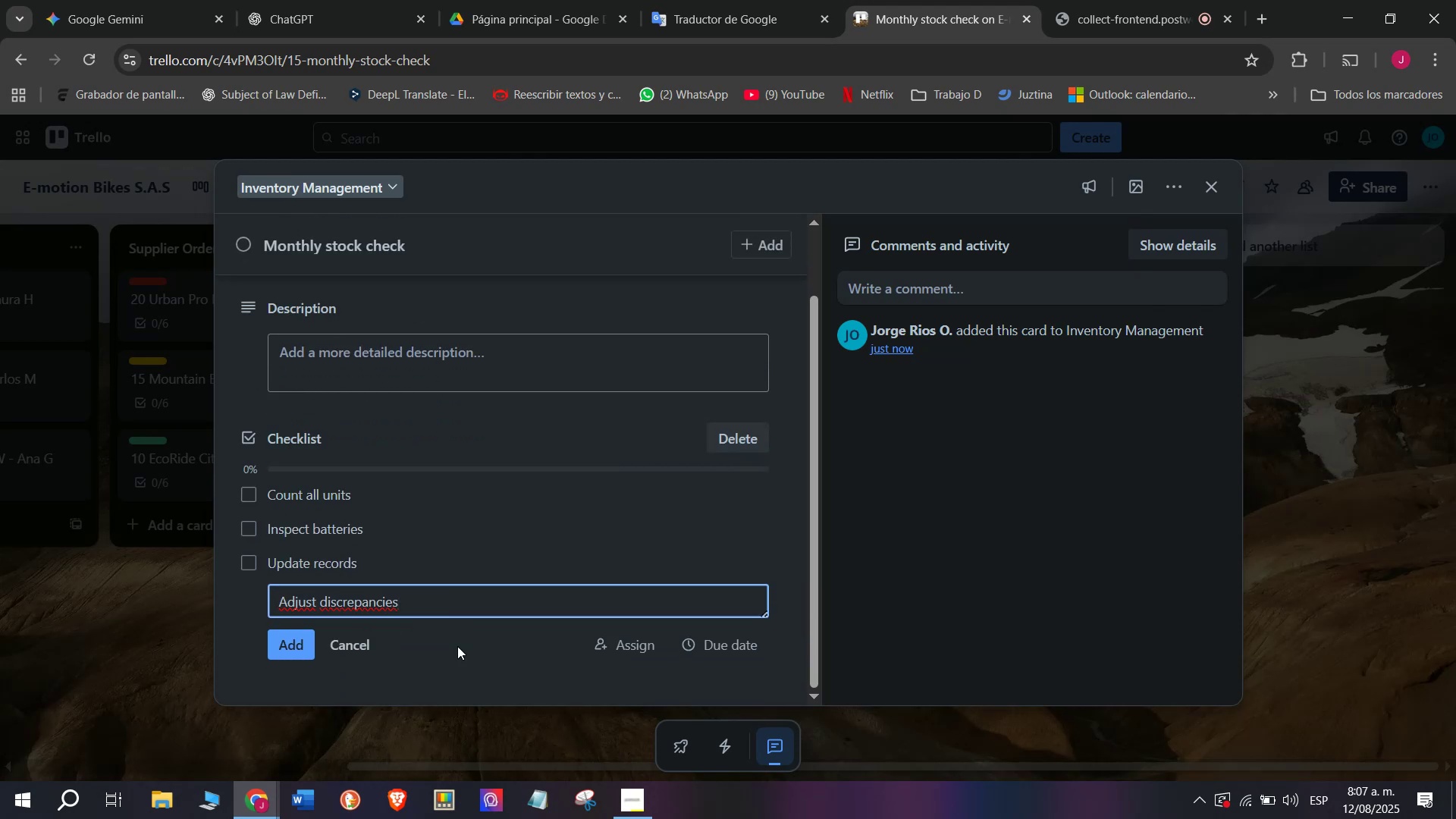 
key(Enter)
 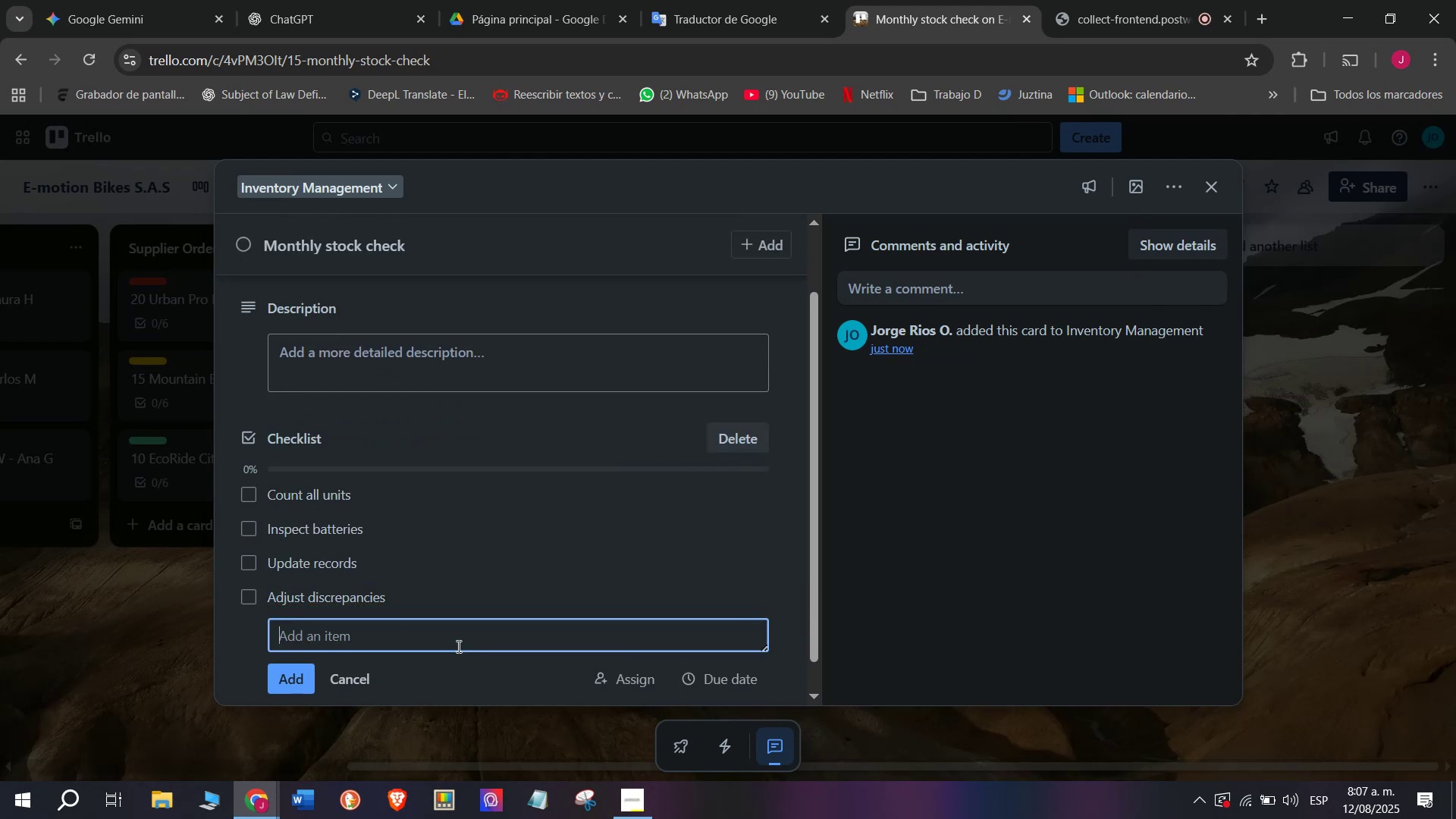 
type(Generatwe)
key(Backspace)
key(Backspace)
type(w)
key(Backspace)
type(e report)
 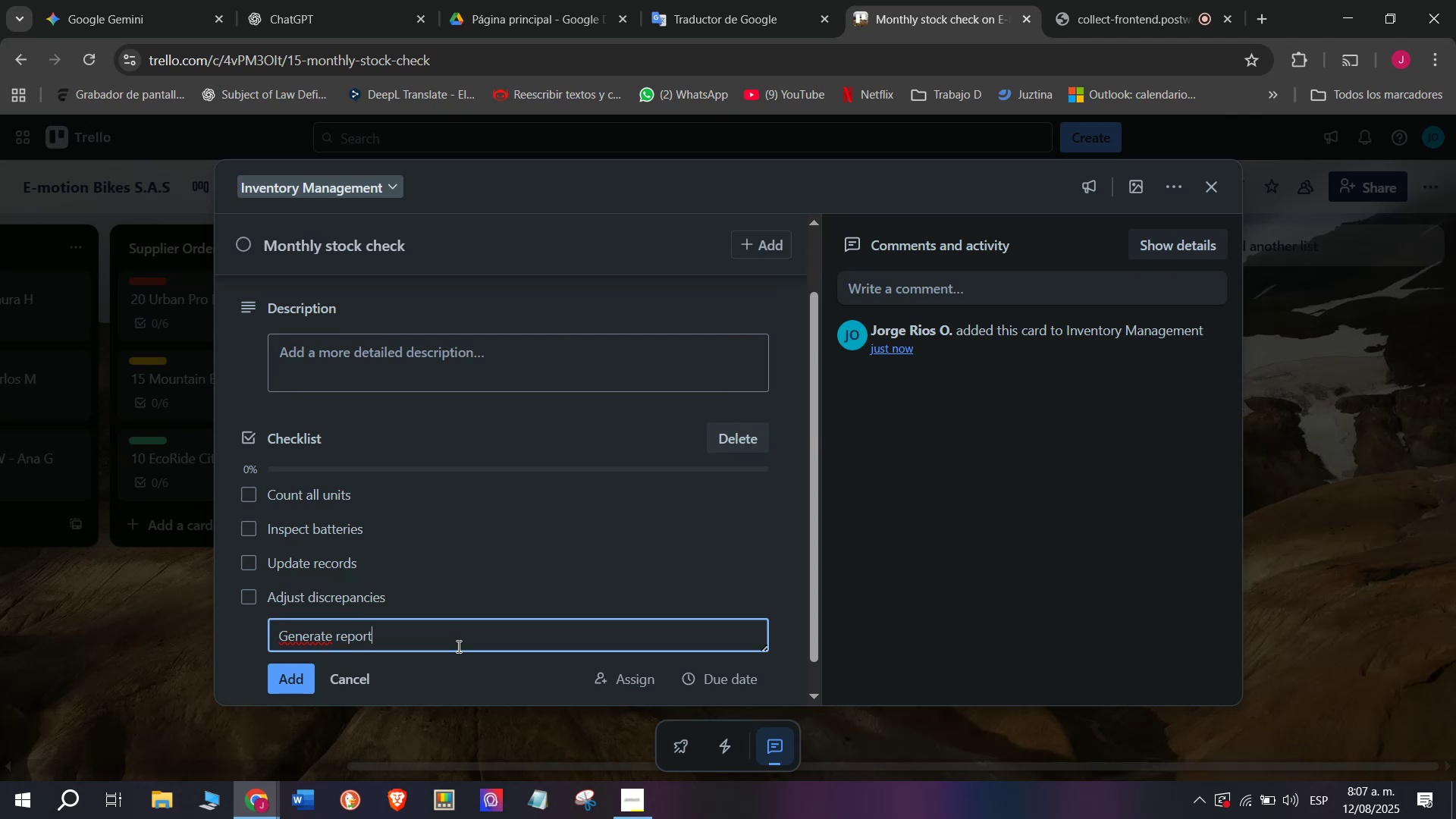 
key(Enter)
 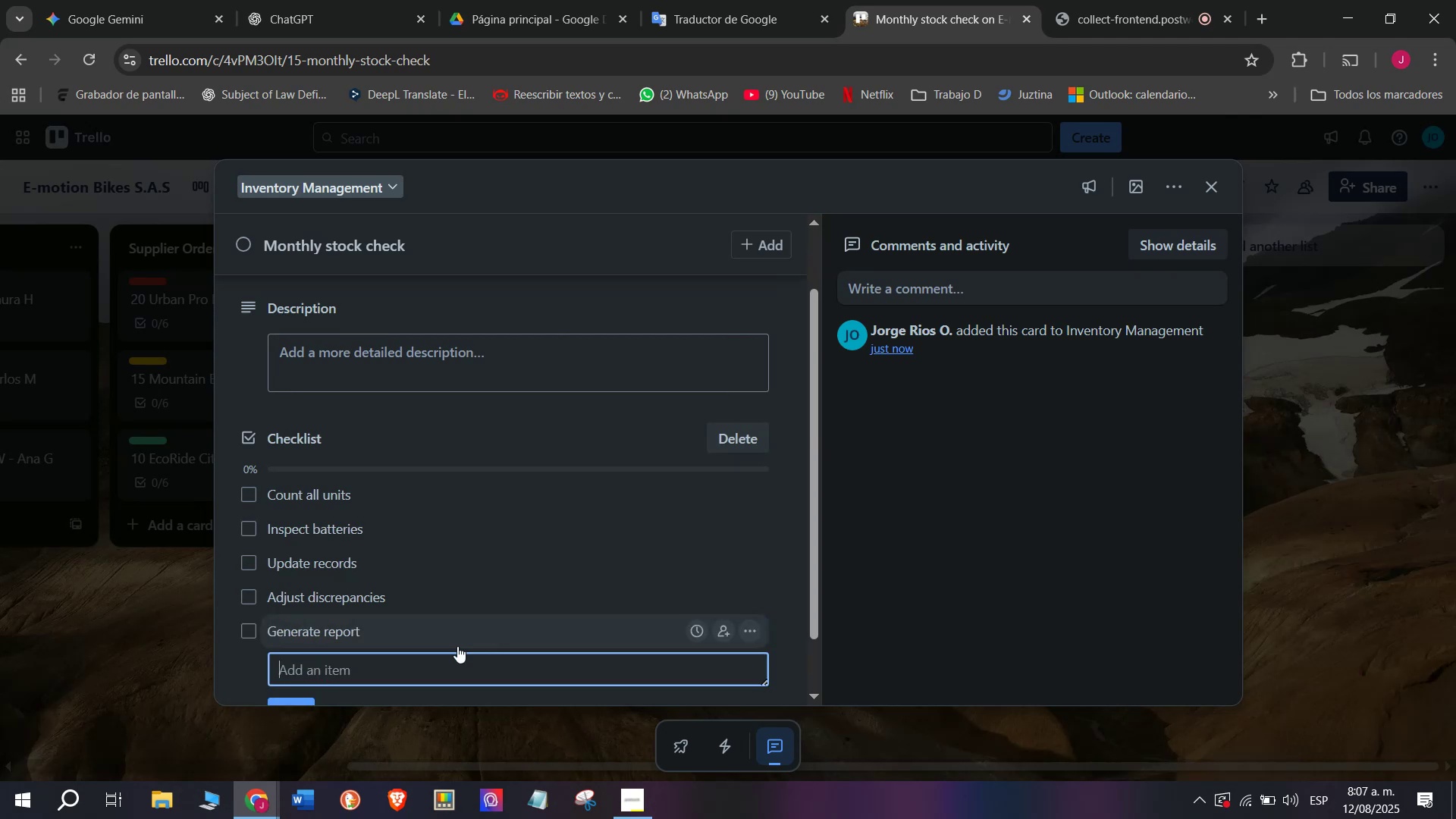 
type(Share with team)
 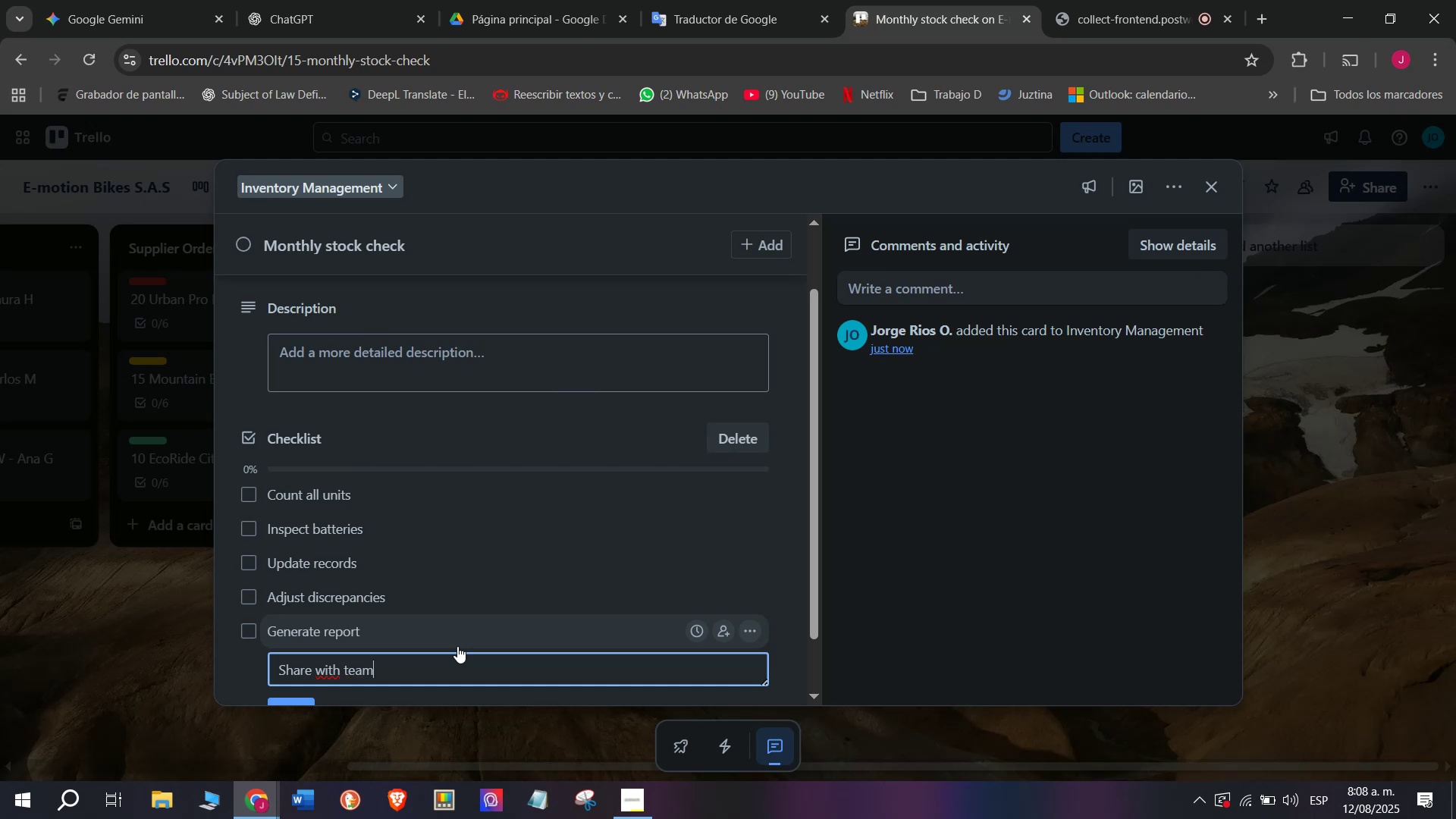 
key(Enter)
 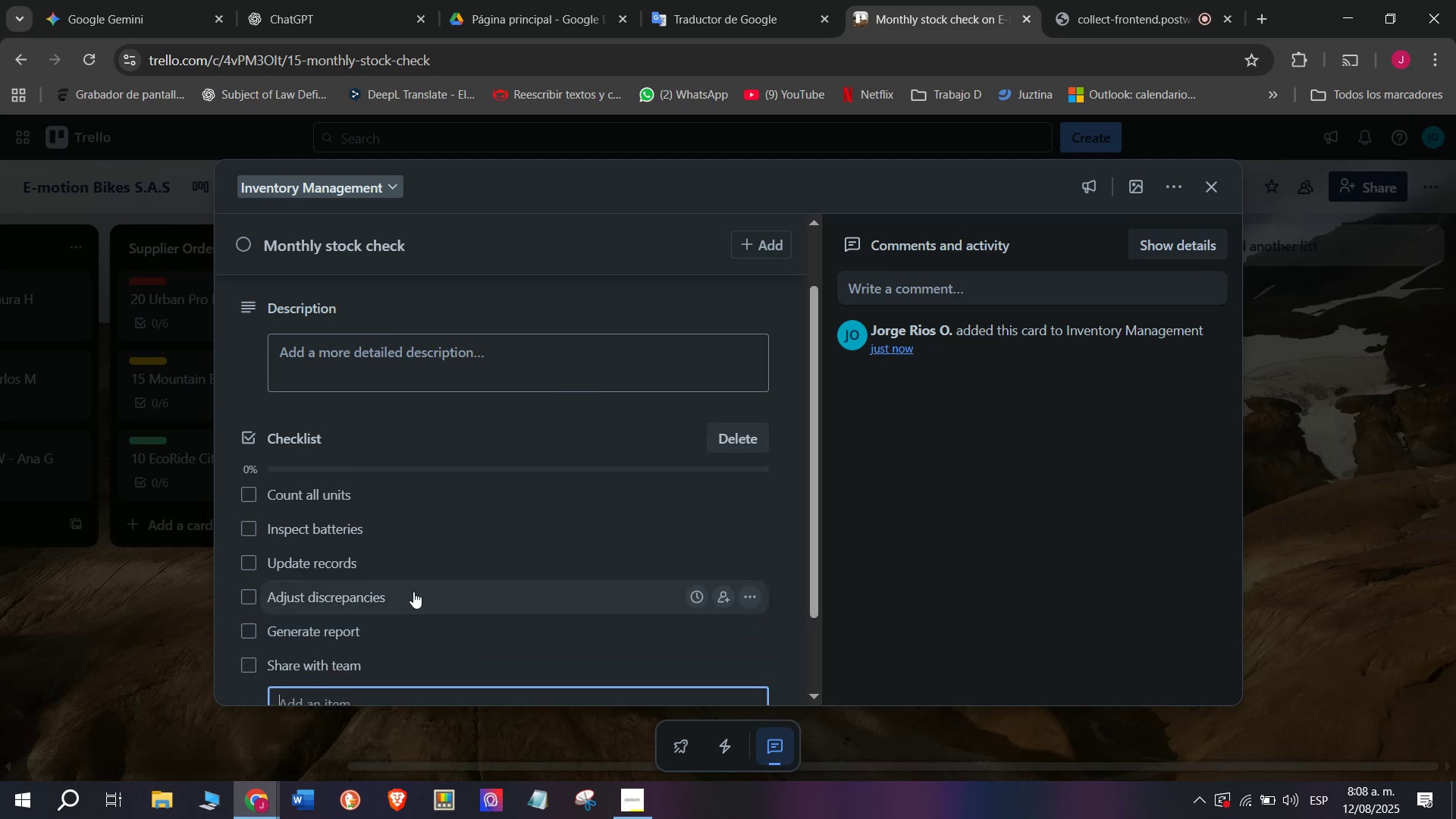 
scroll: coordinate [408, 586], scroll_direction: down, amount: 5.0
 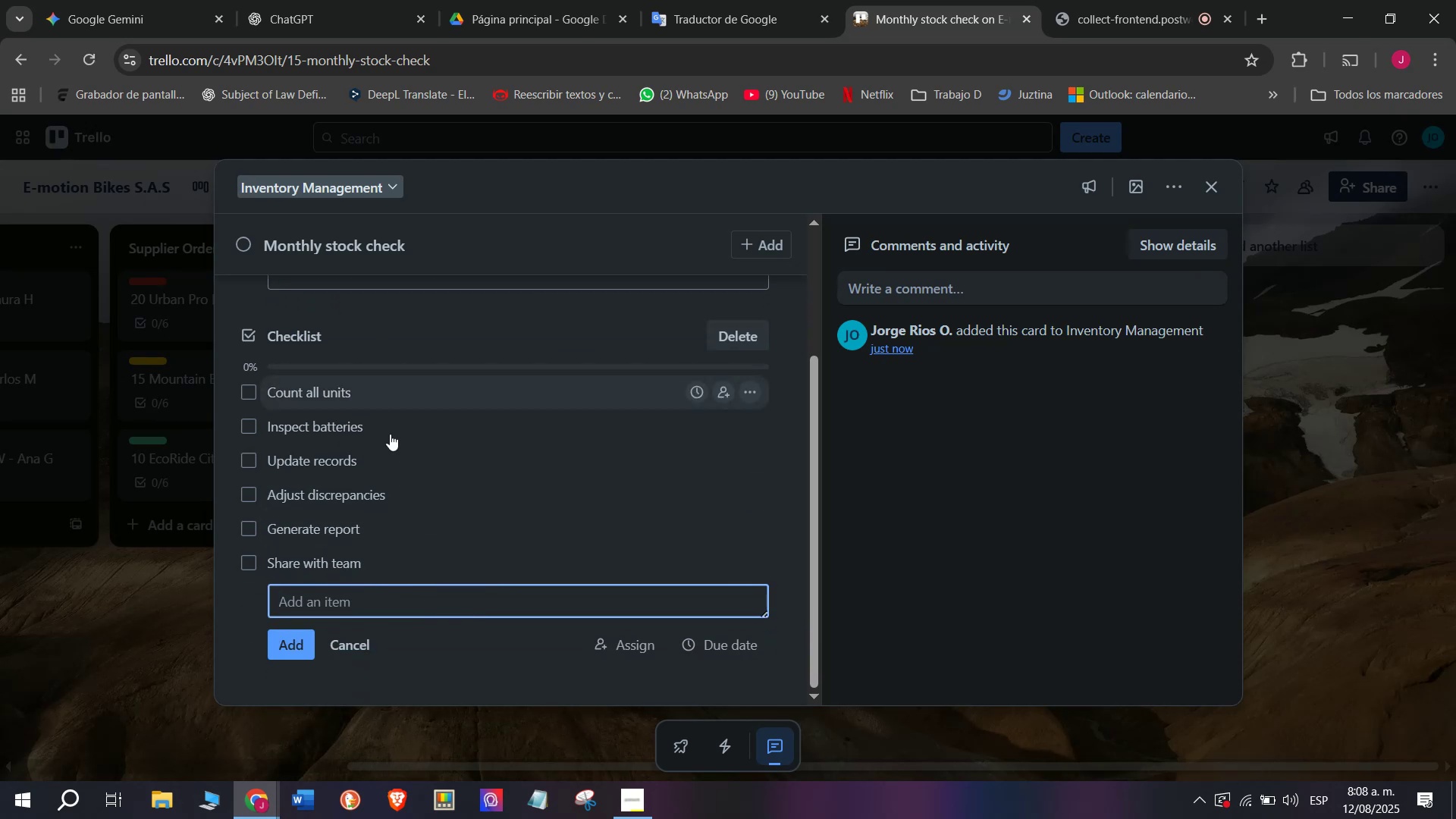 
scroll: coordinate [413, 638], scroll_direction: up, amount: 2.0
 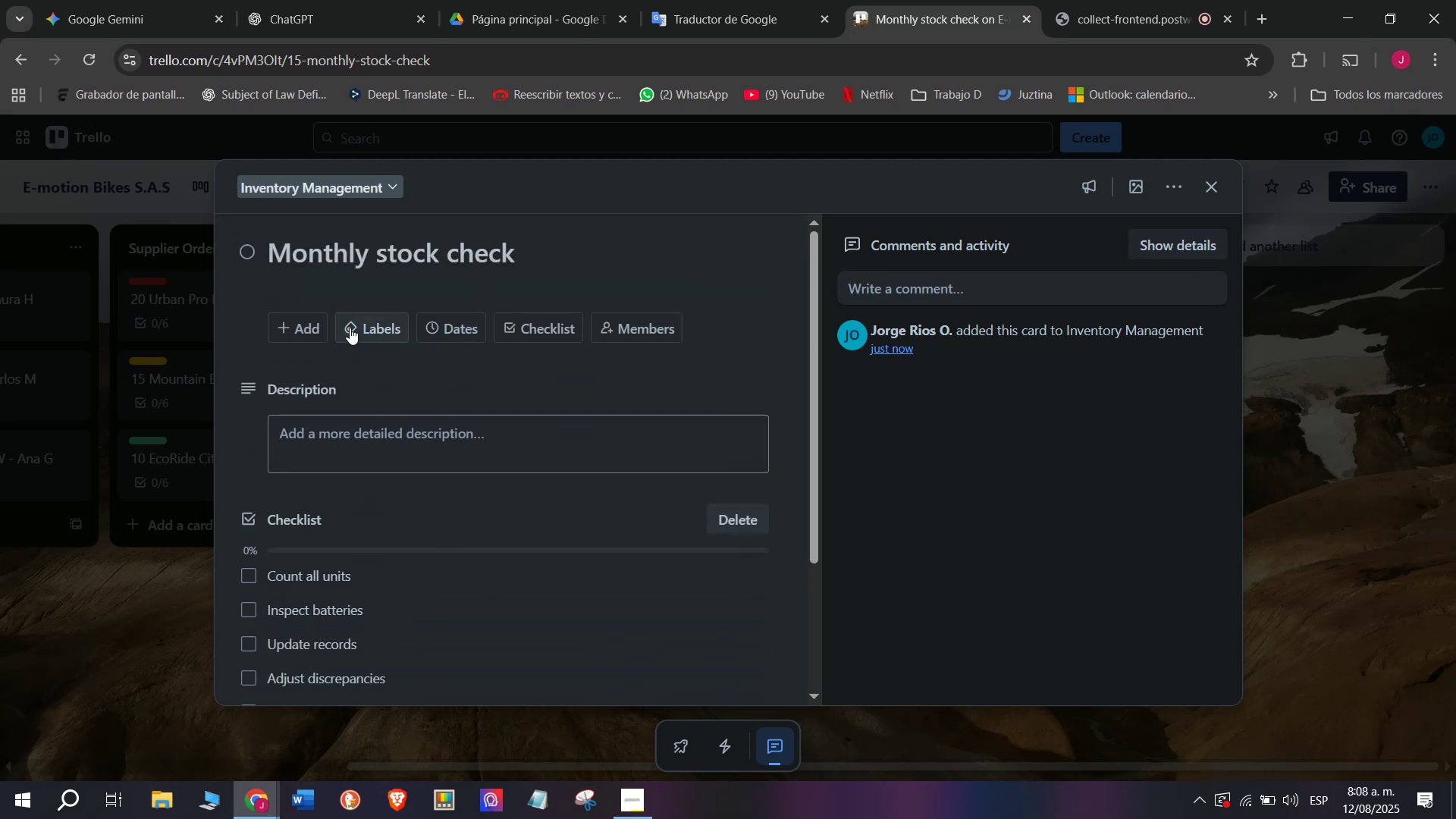 
left_click([350, 328])
 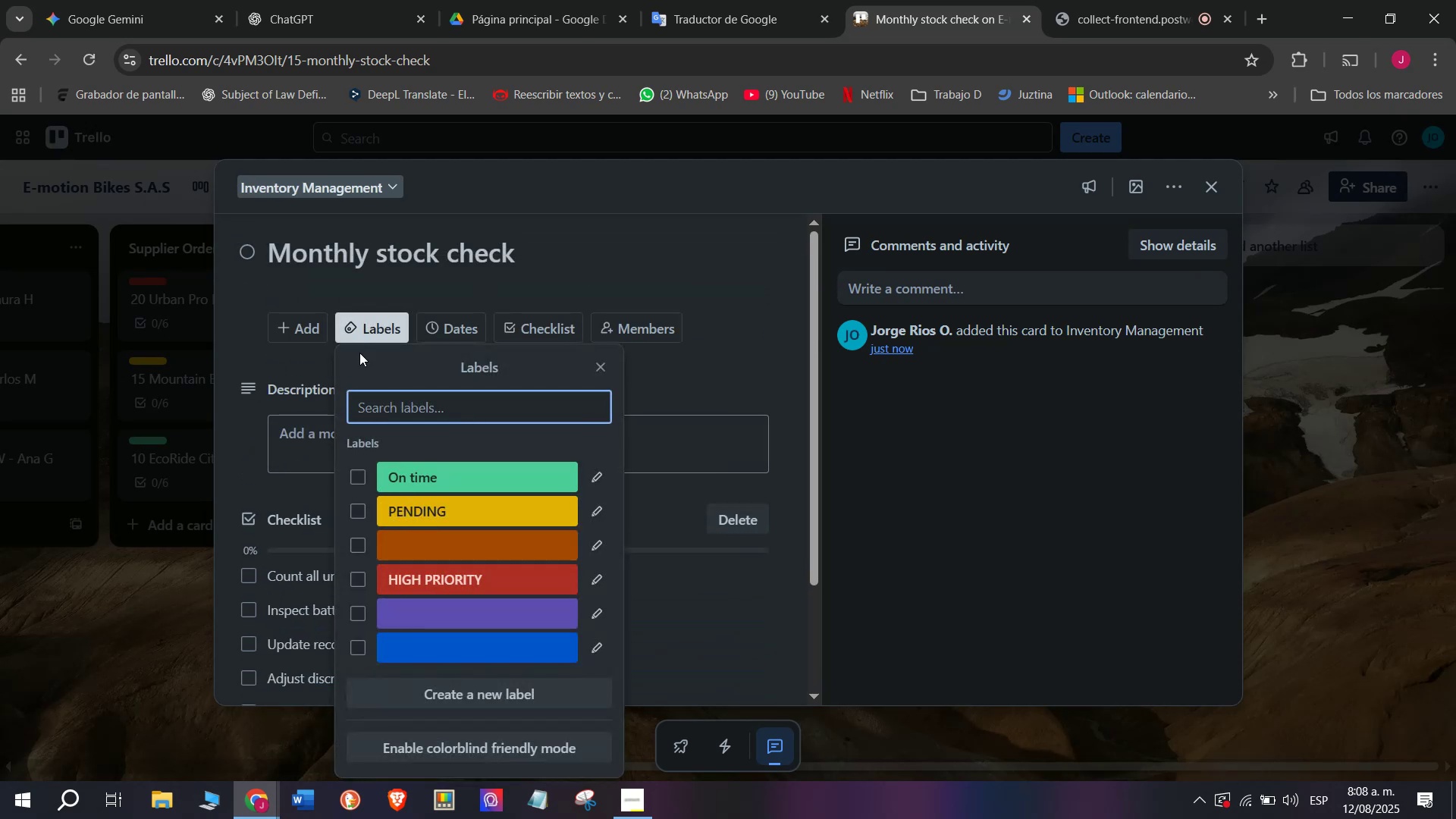 
left_click([416, 580])
 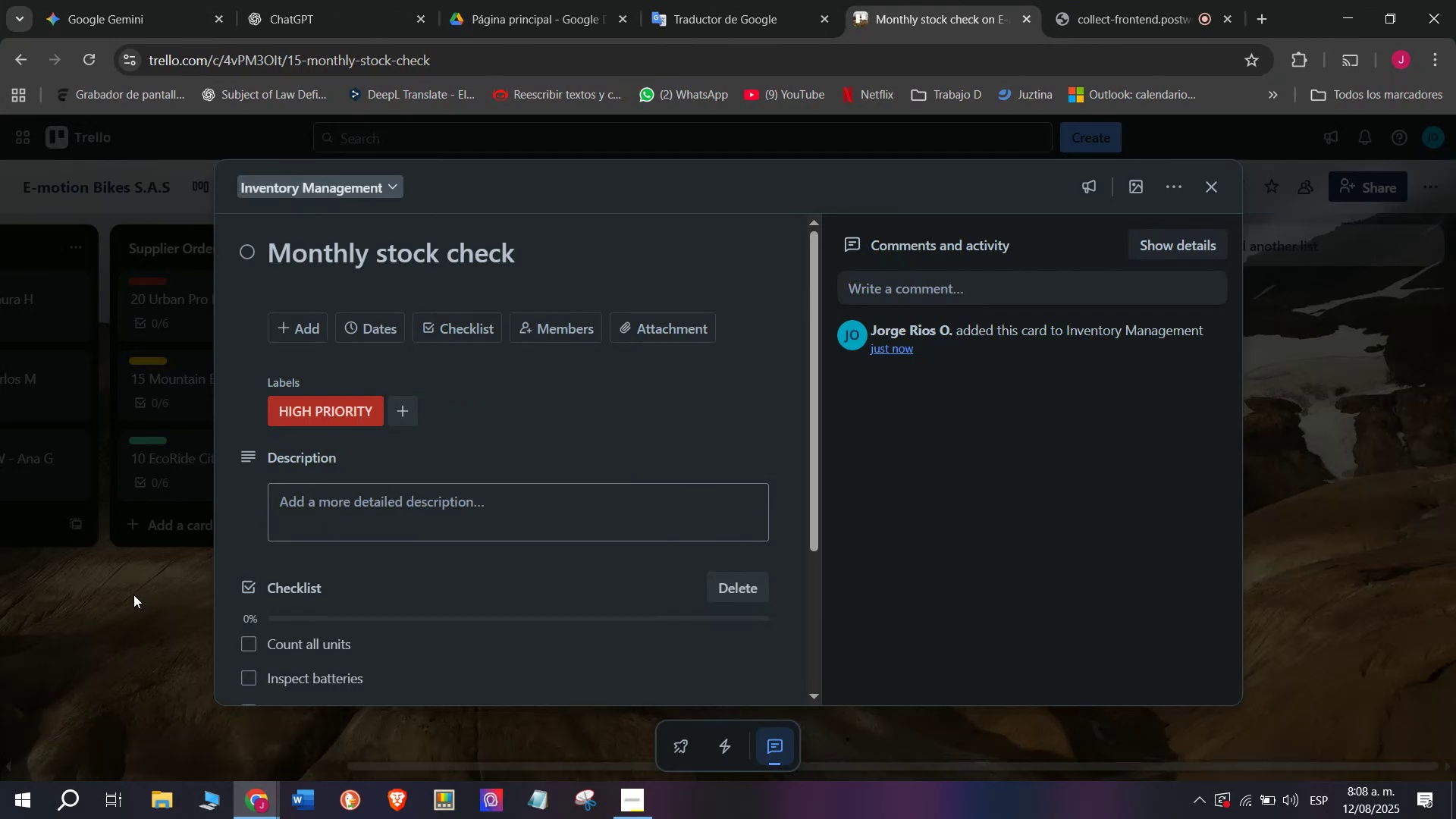 
left_click([133, 595])
 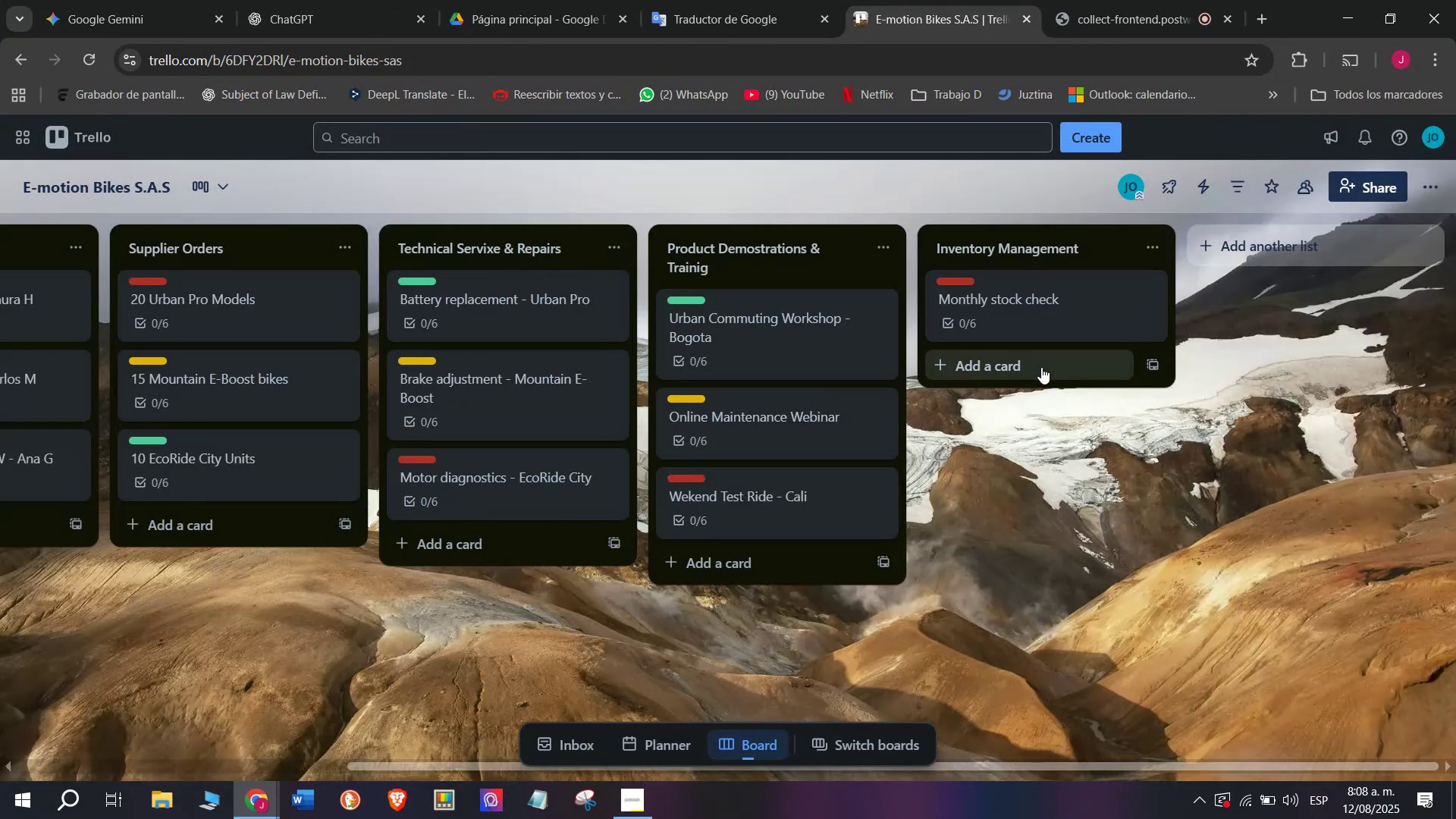 
left_click([1041, 367])
 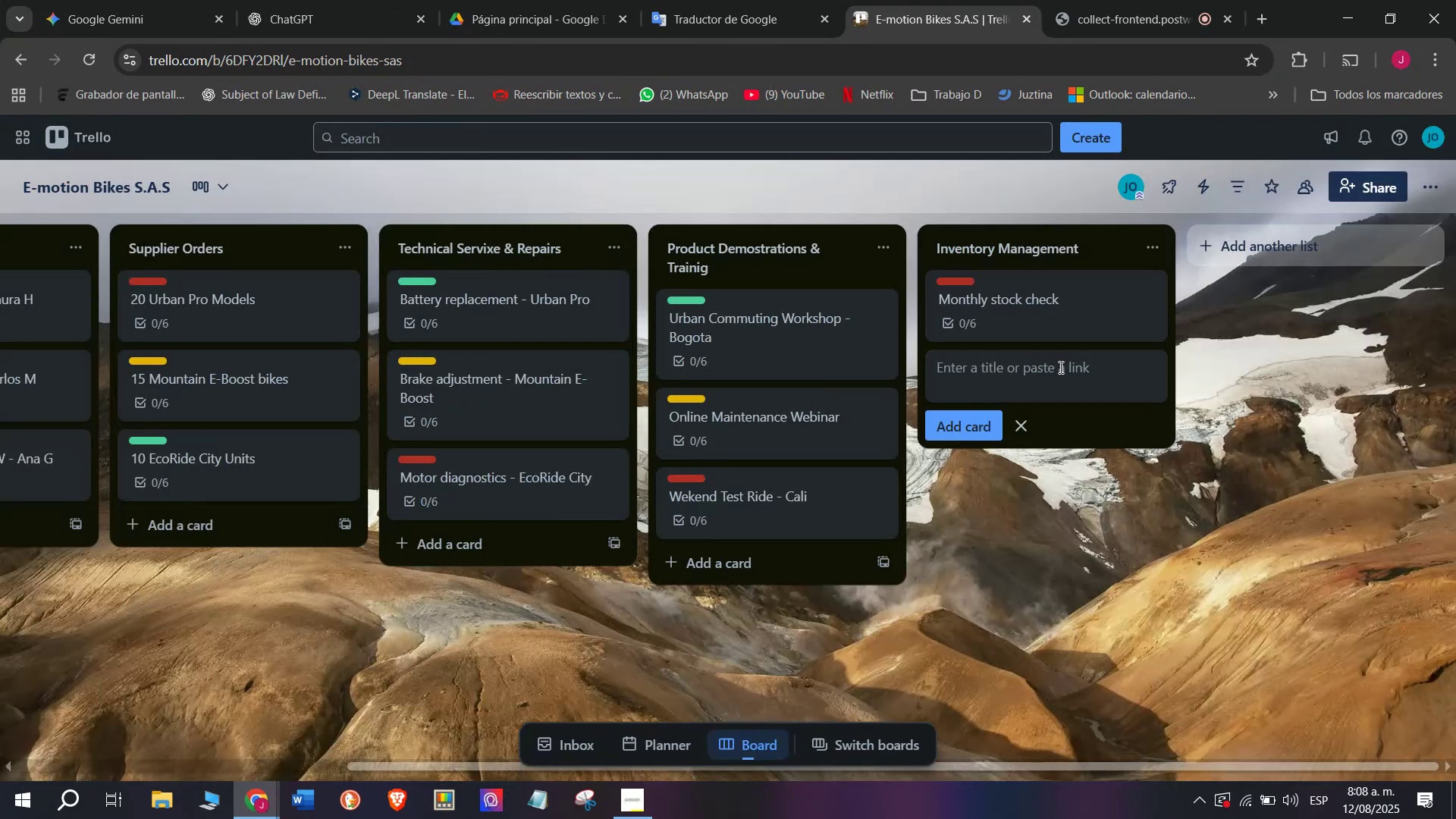 
wait(6.52)
 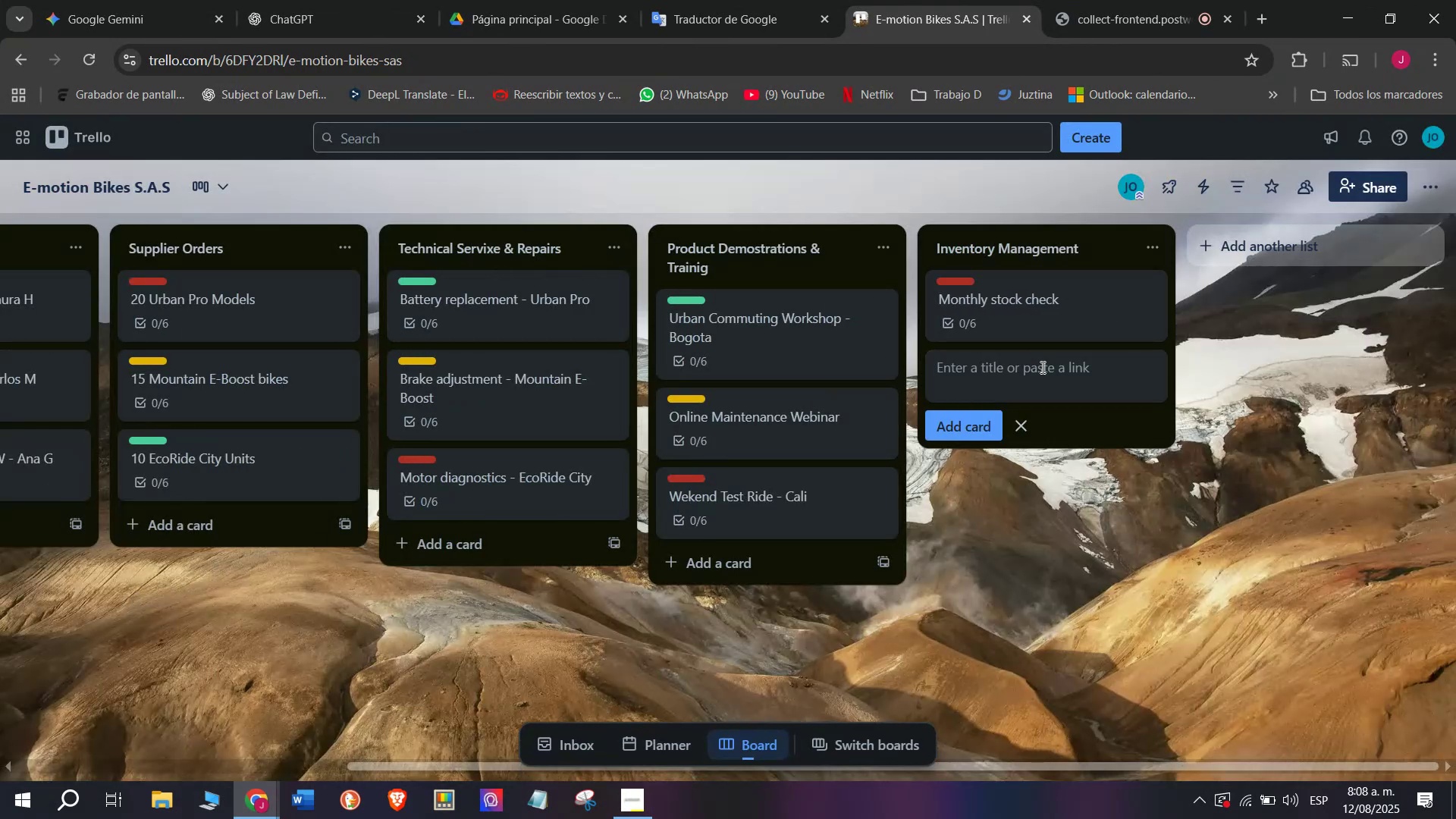 
type(Arrival of 25 Urban Pro Models)
 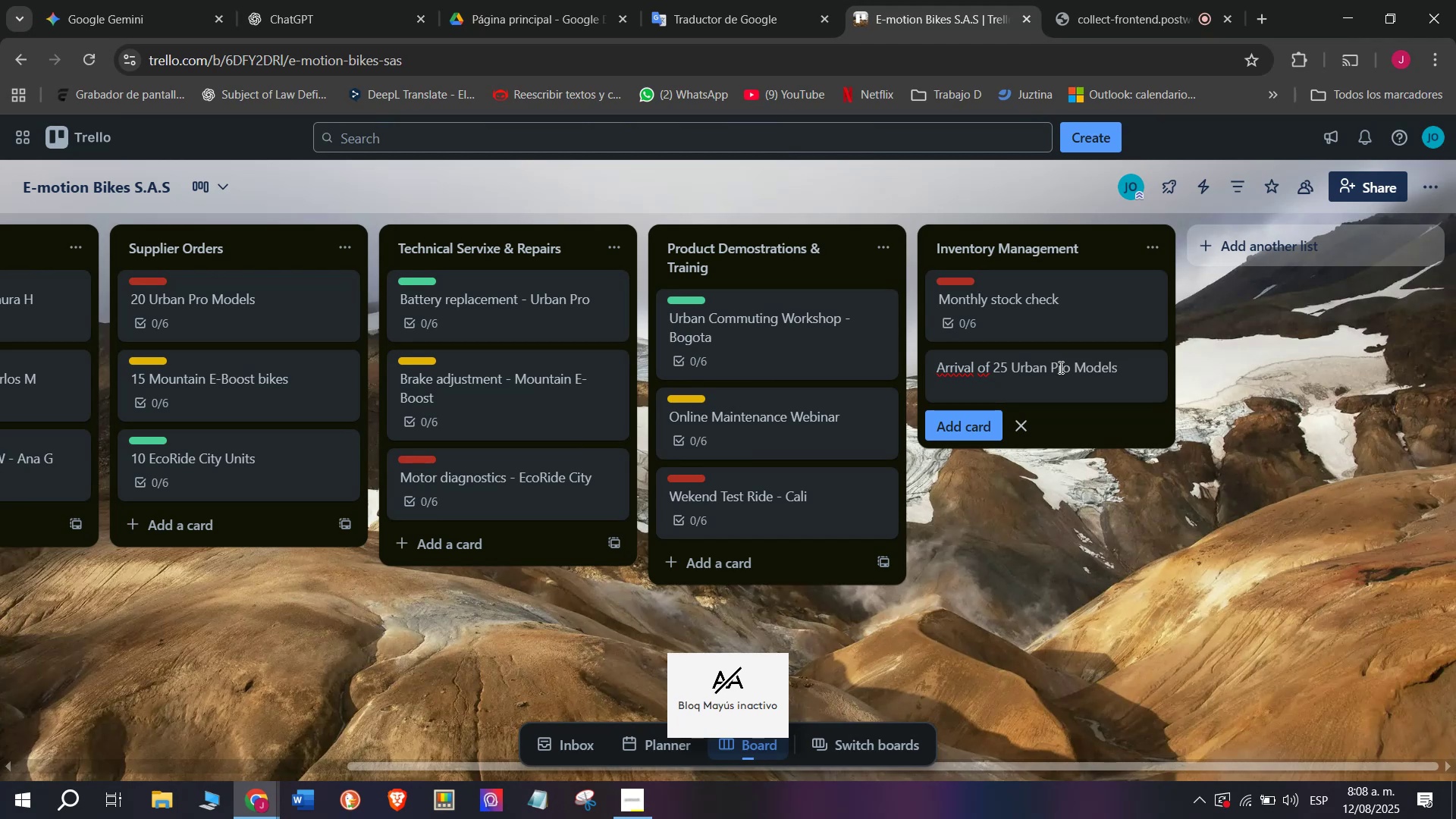 
key(Enter)
 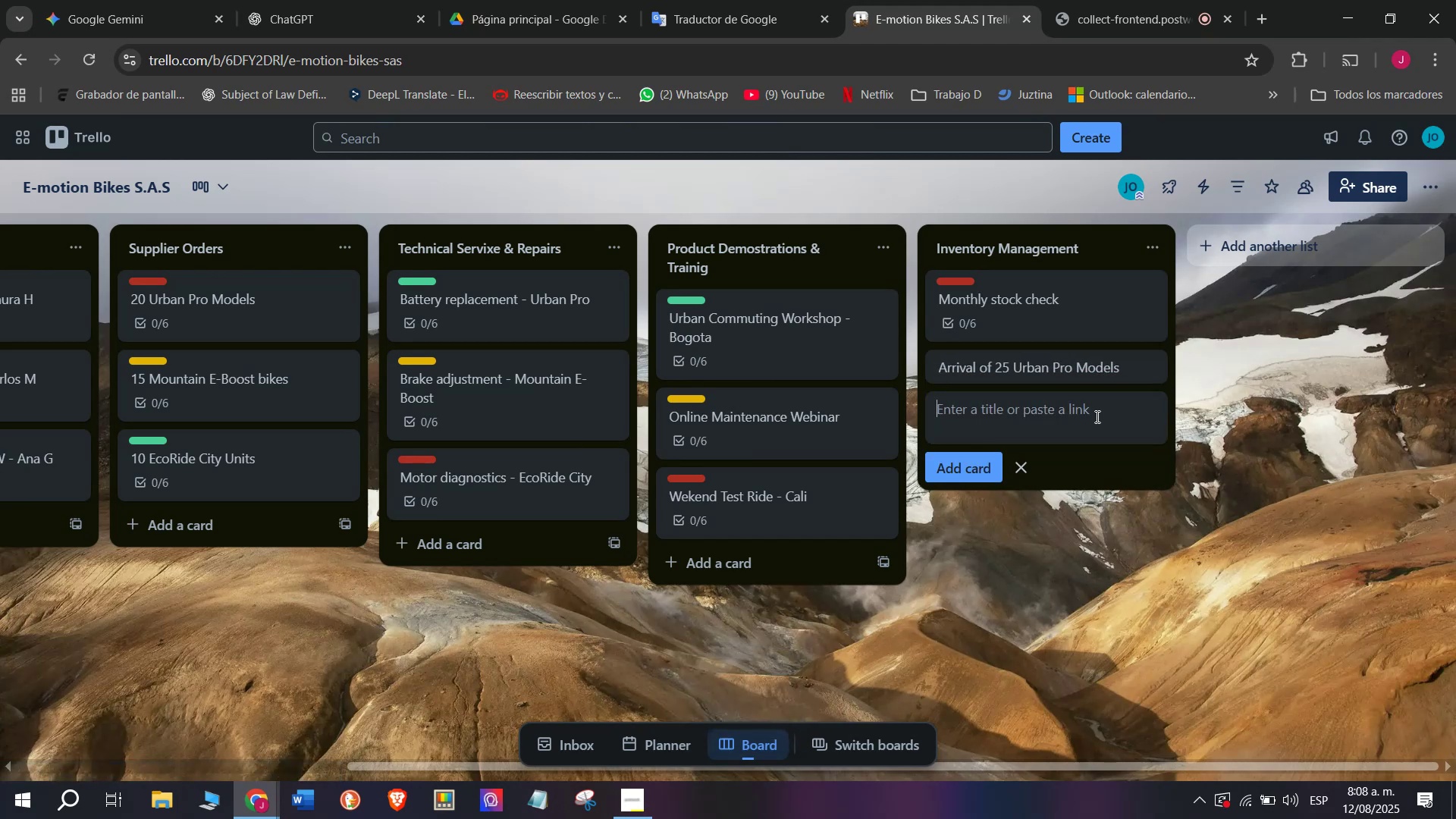 
left_click([1066, 367])
 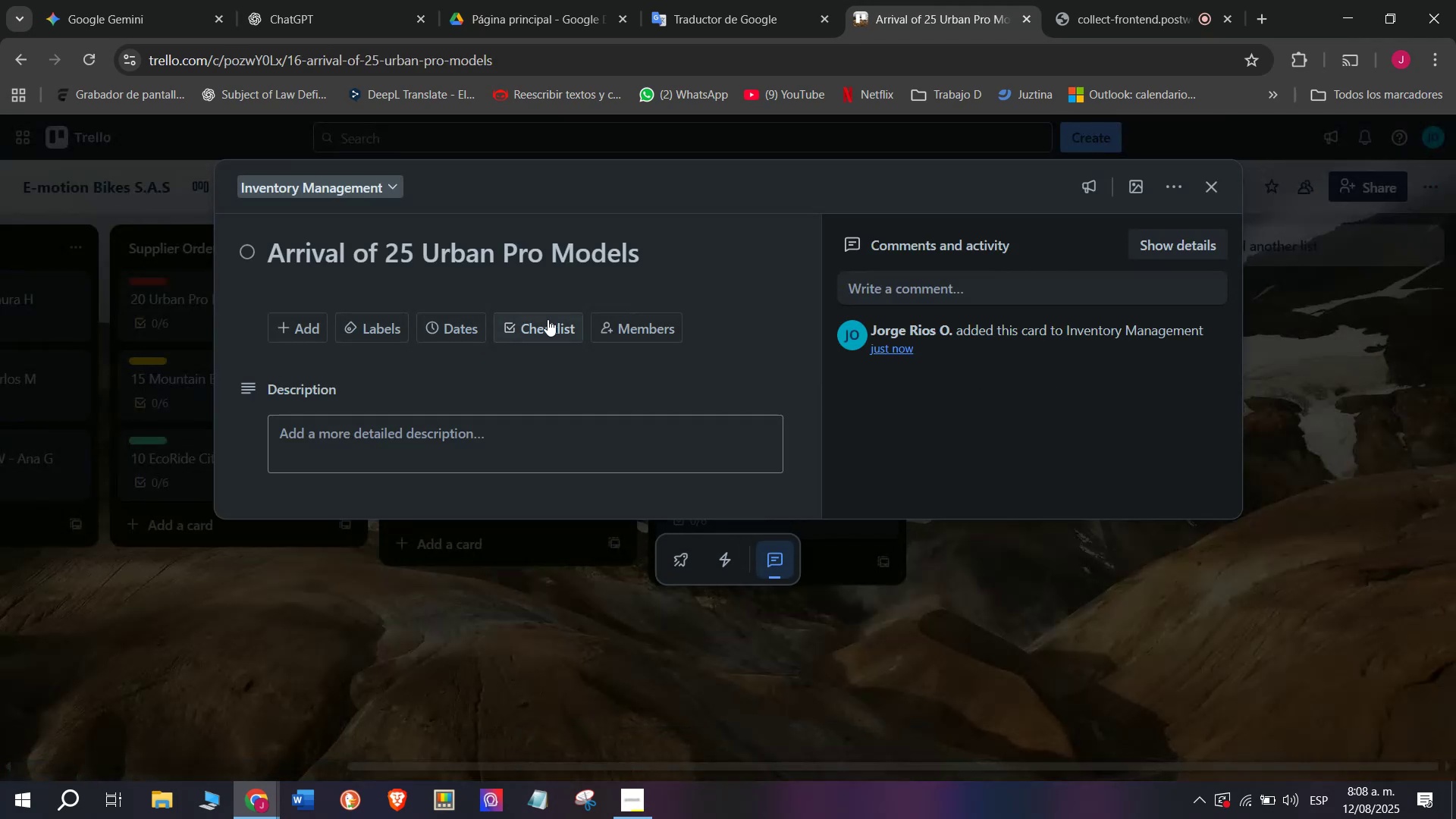 
left_click([558, 327])
 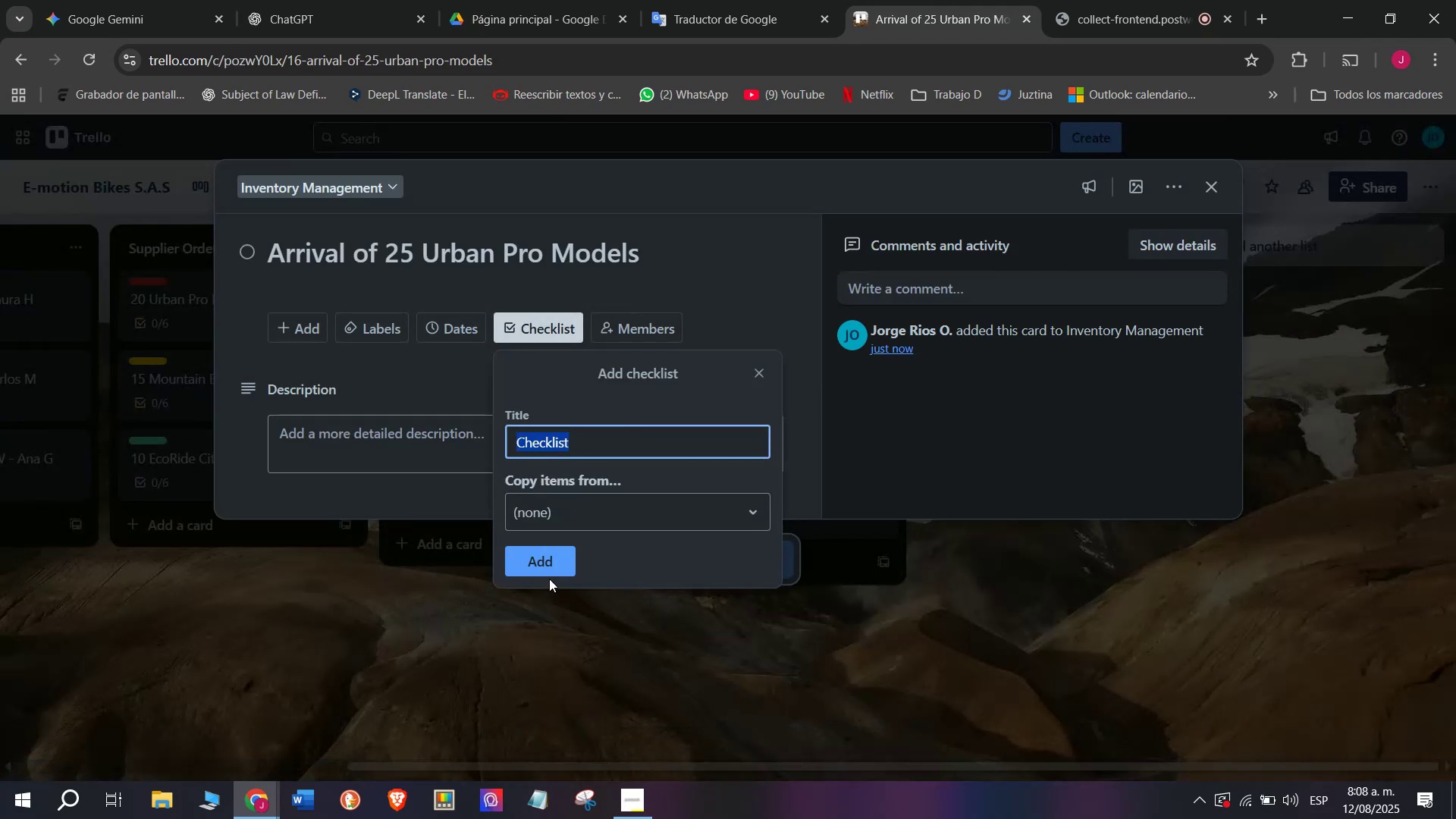 
left_click([550, 578])
 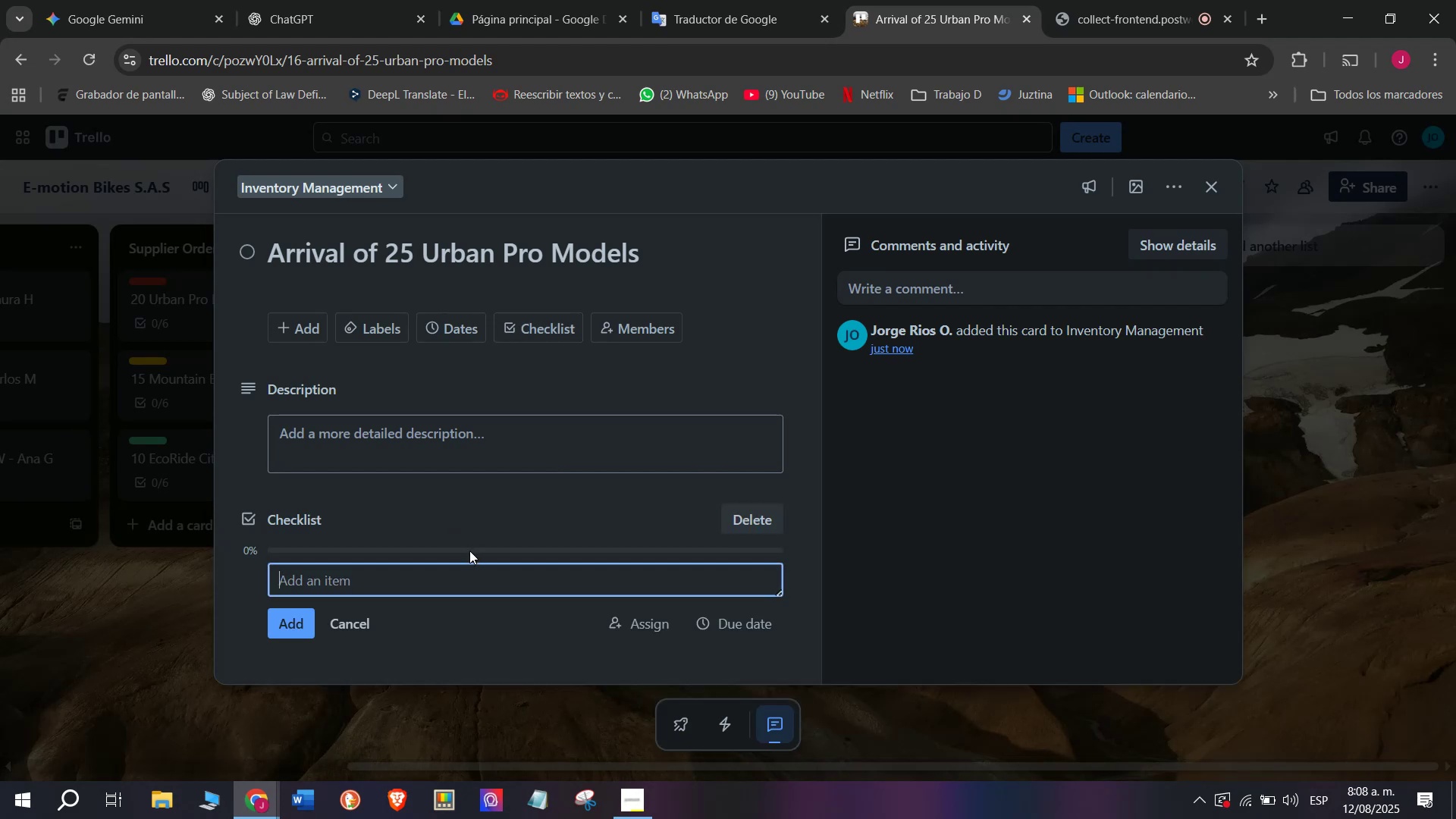 
type(Inspect packaging)
 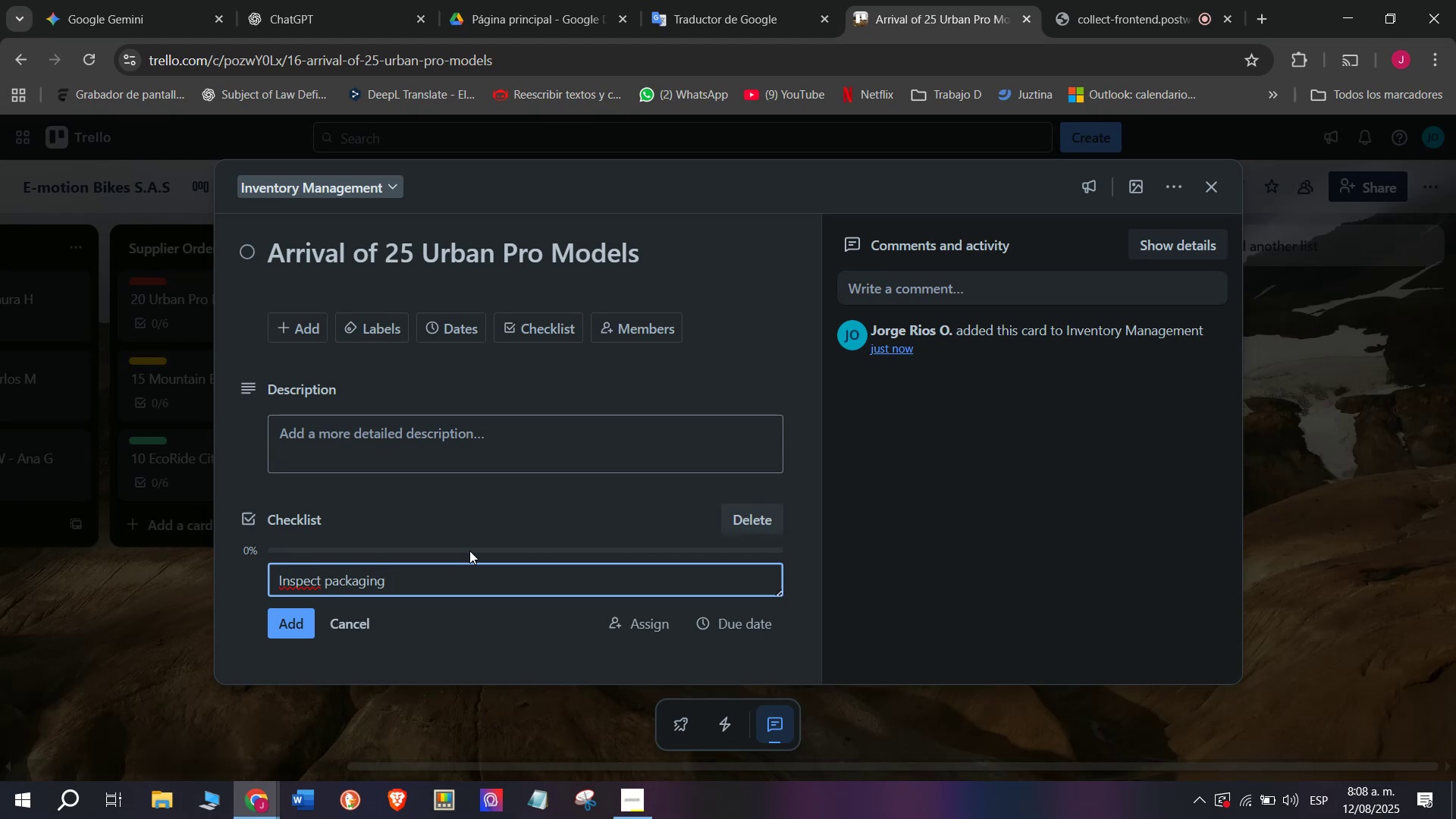 
key(Enter)
 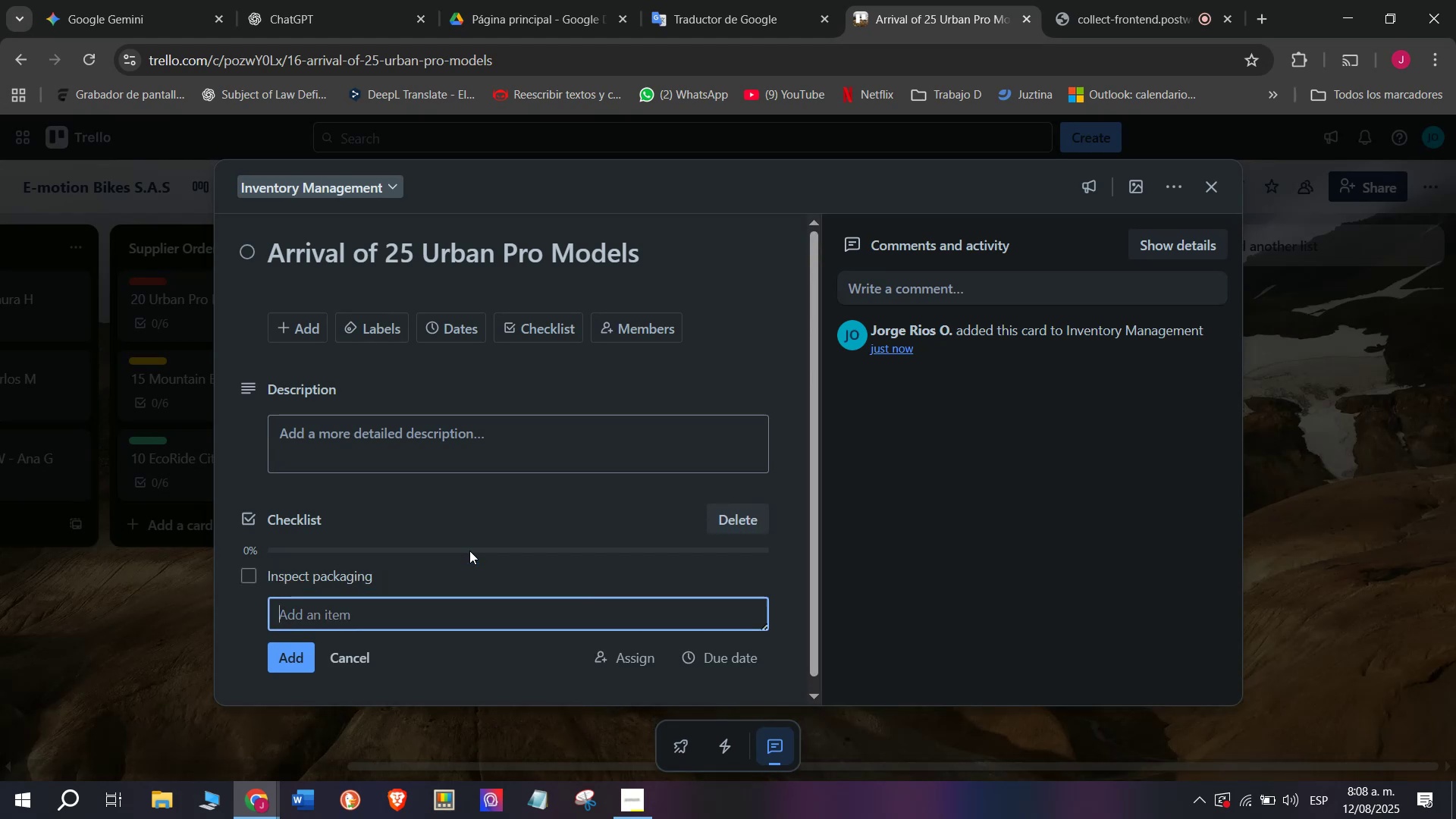 
type(Verify serial numbers)
 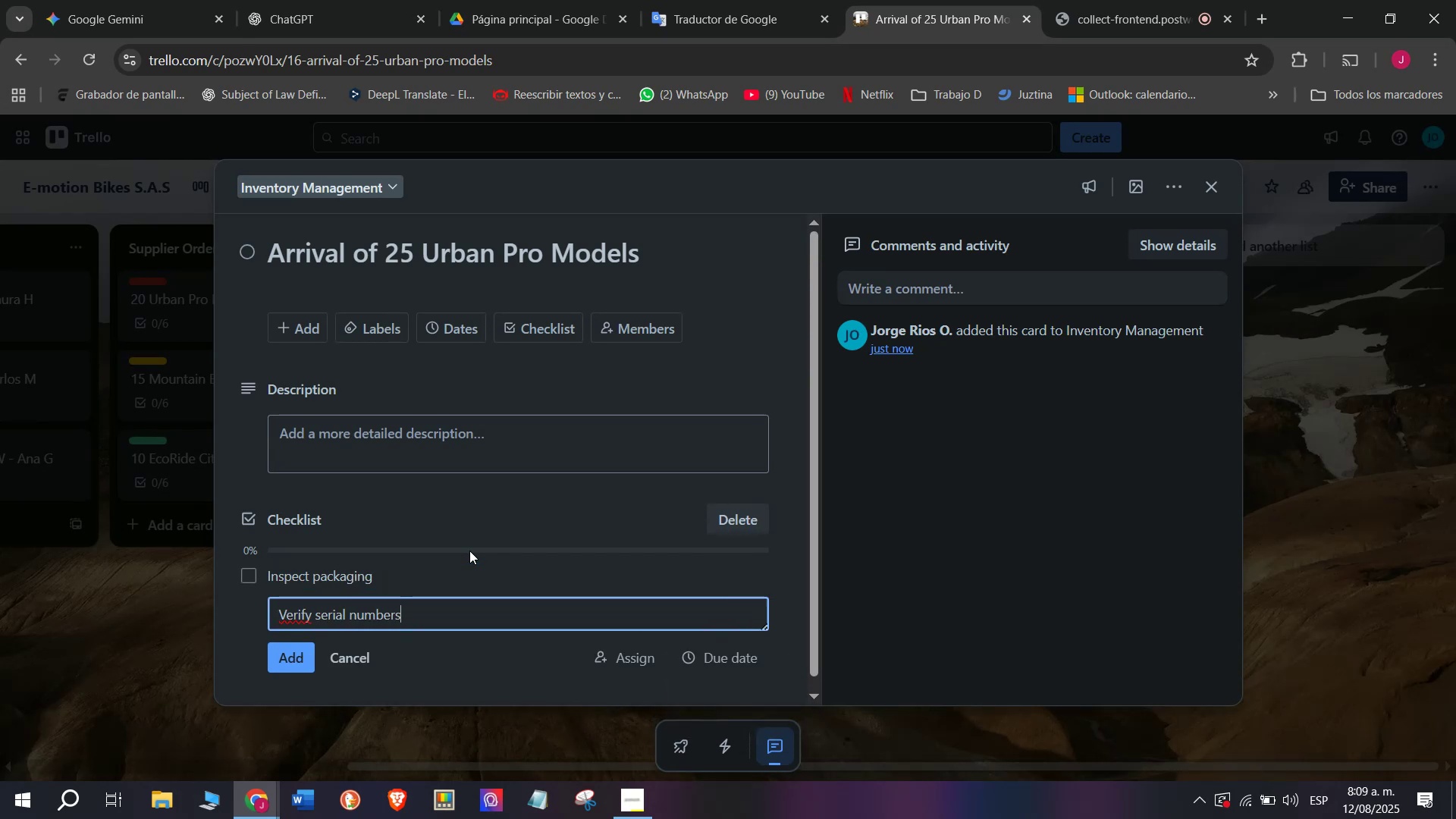 
key(Enter)
 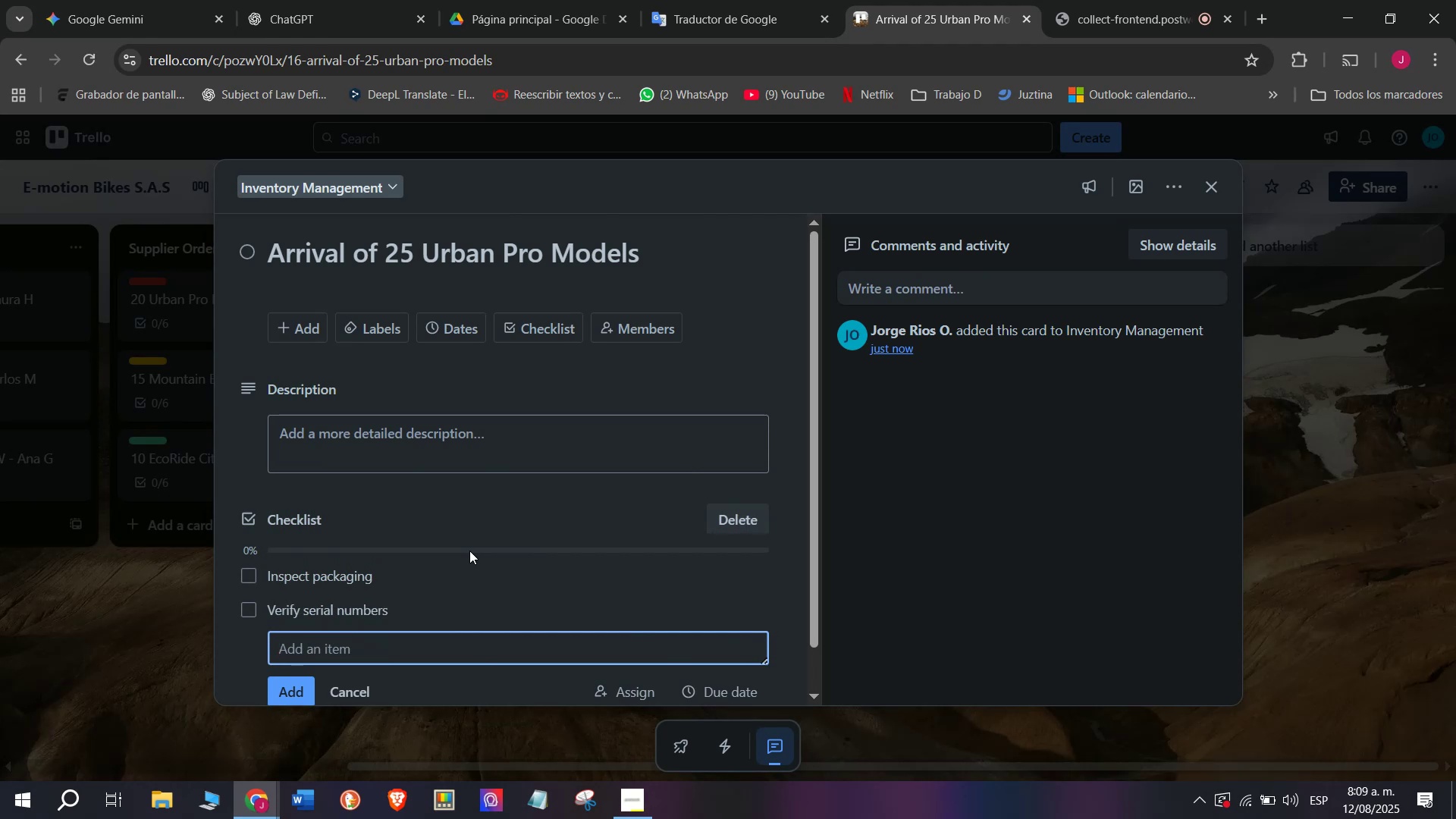 
type(Label inventori)
key(Backspace)
type(y)
 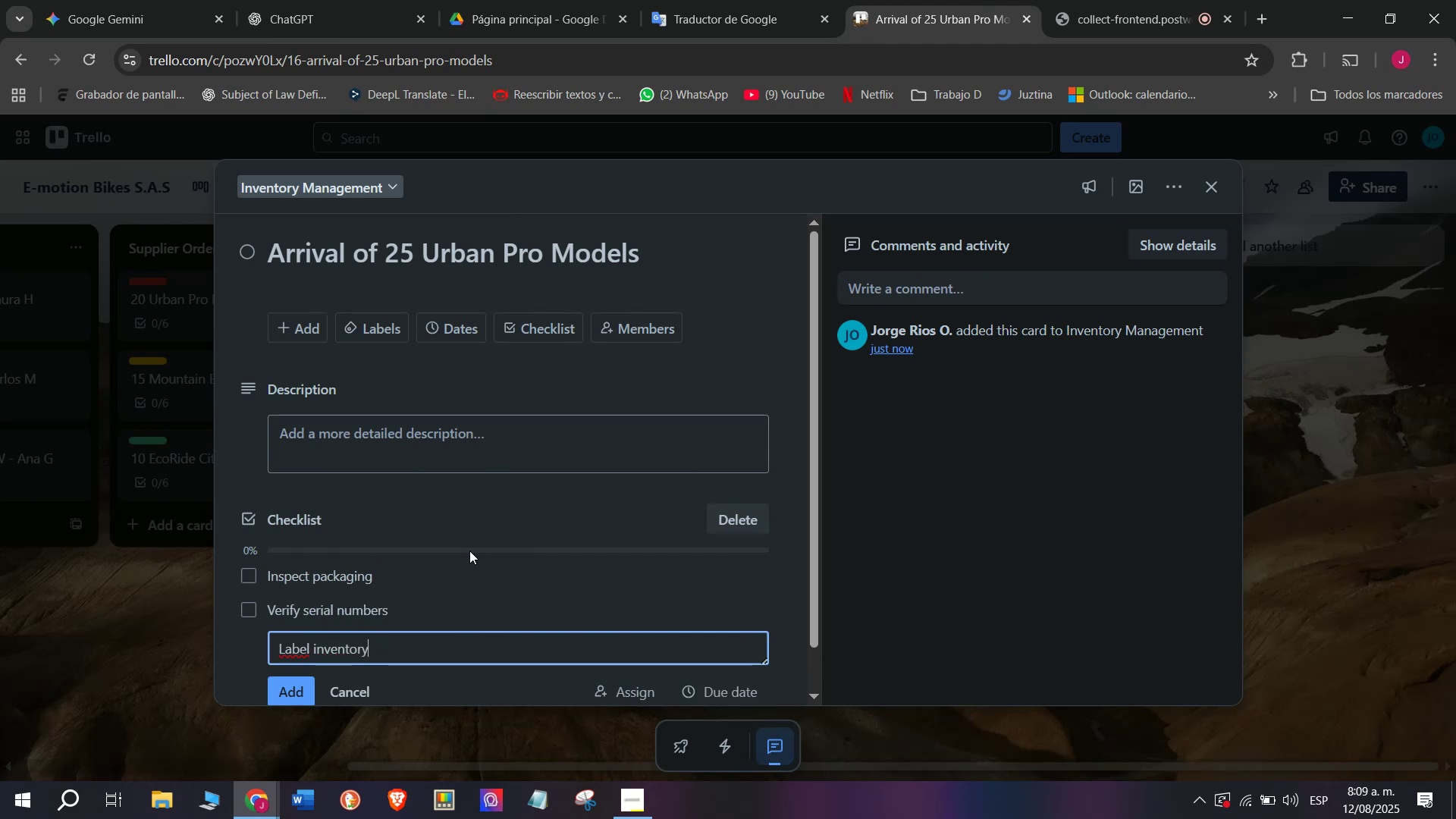 
key(Enter)
 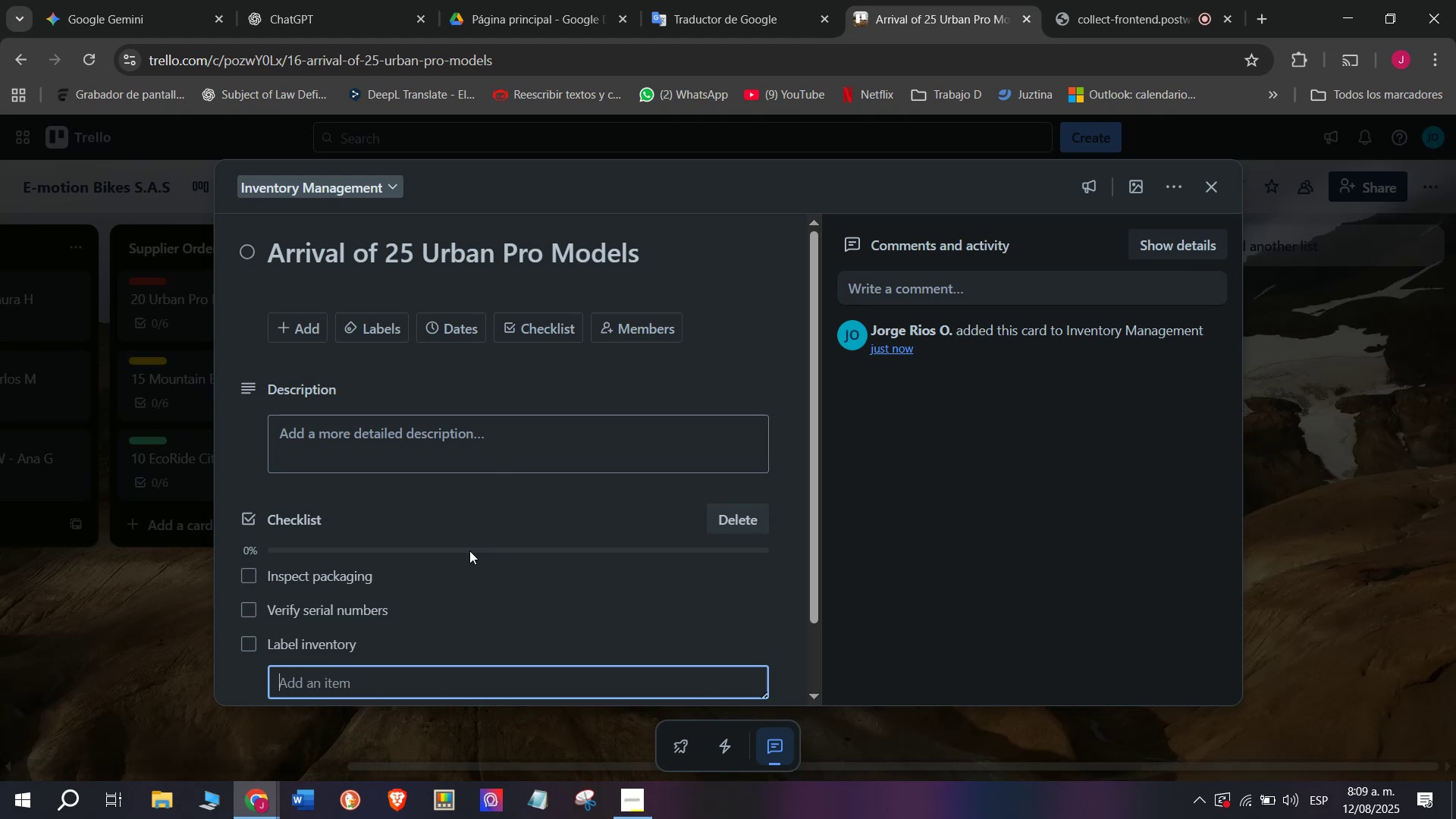 
type(Store Securely)
 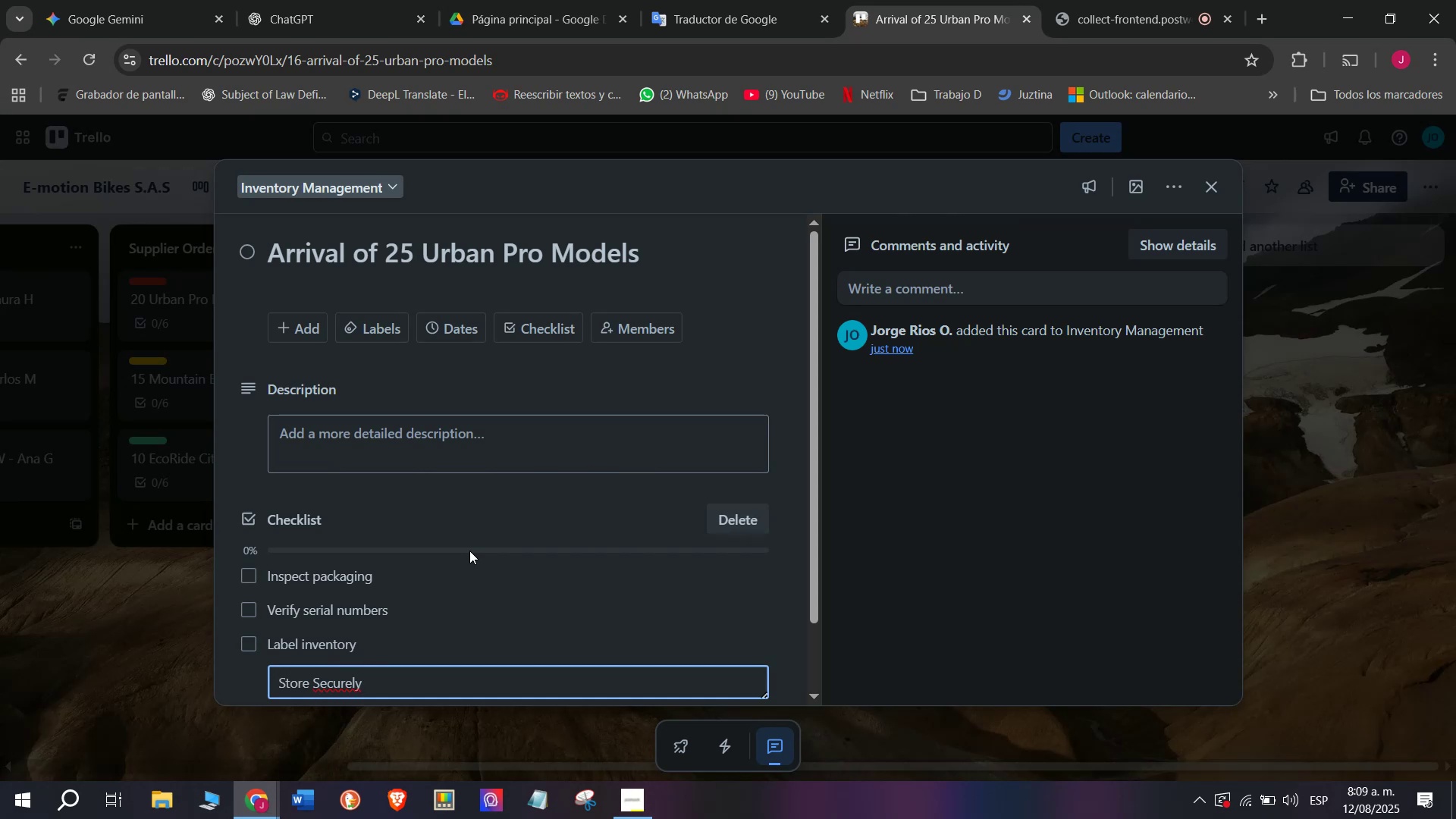 
key(Enter)
 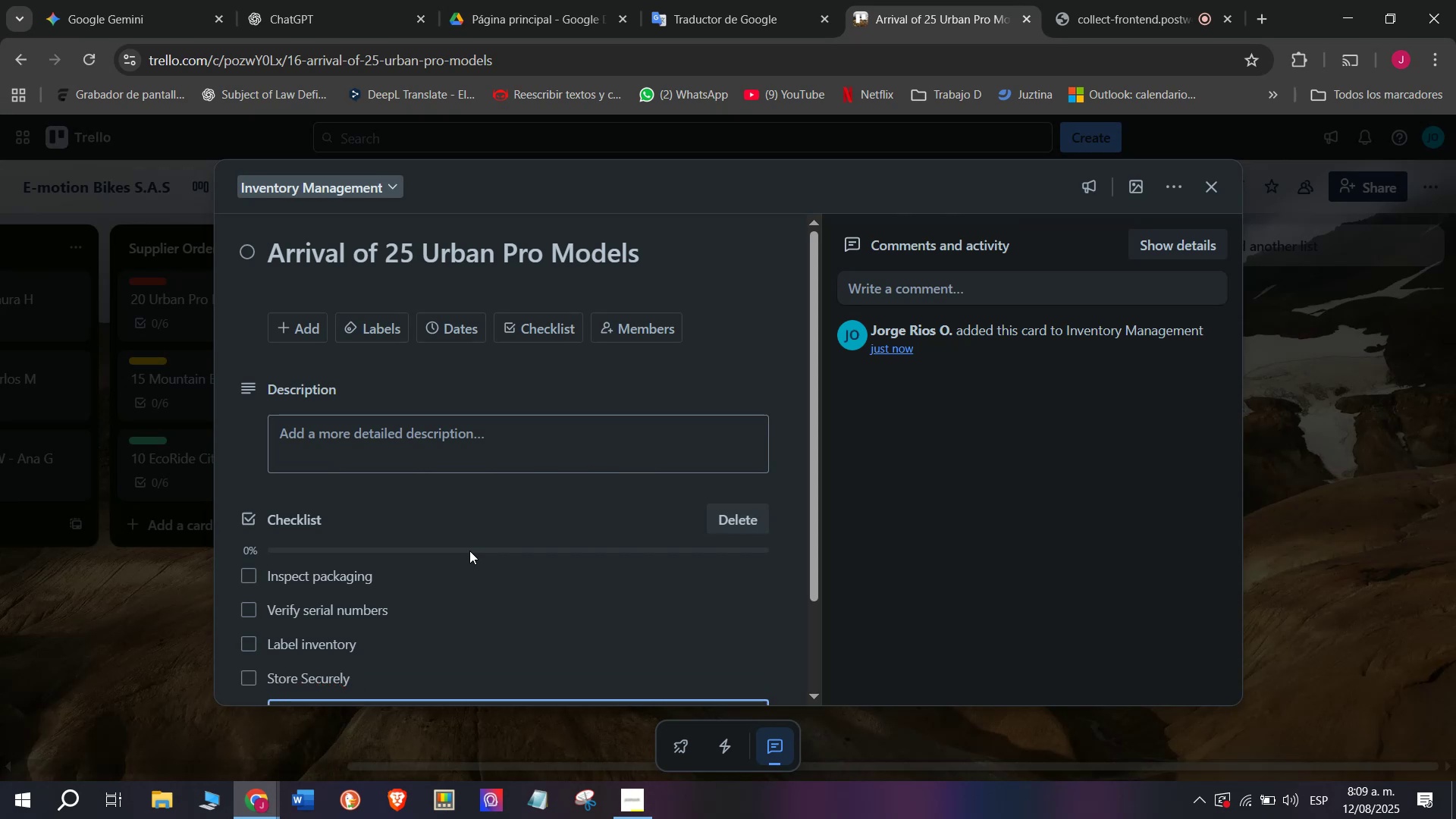 
type(Update database)
 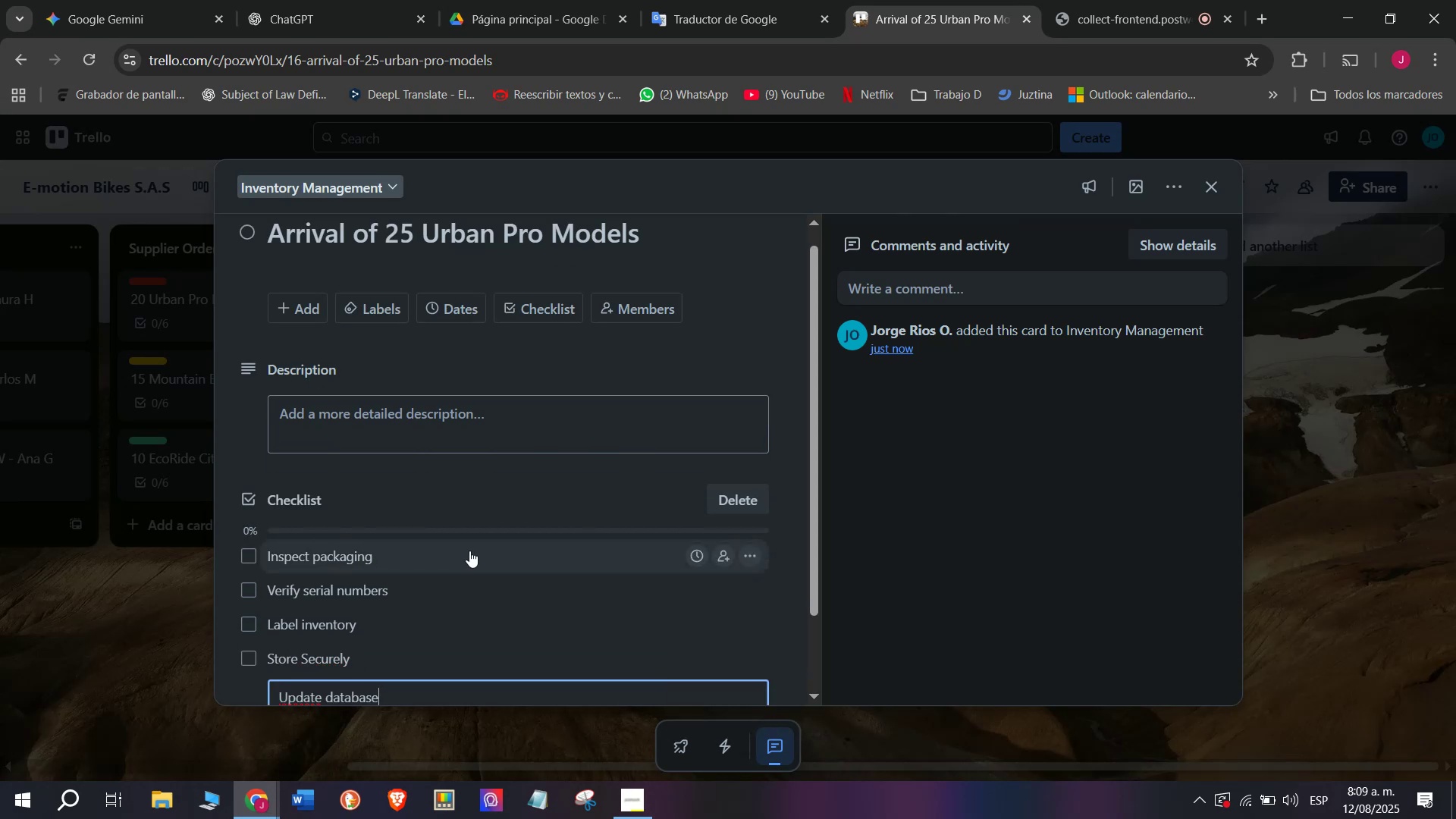 
key(Enter)
 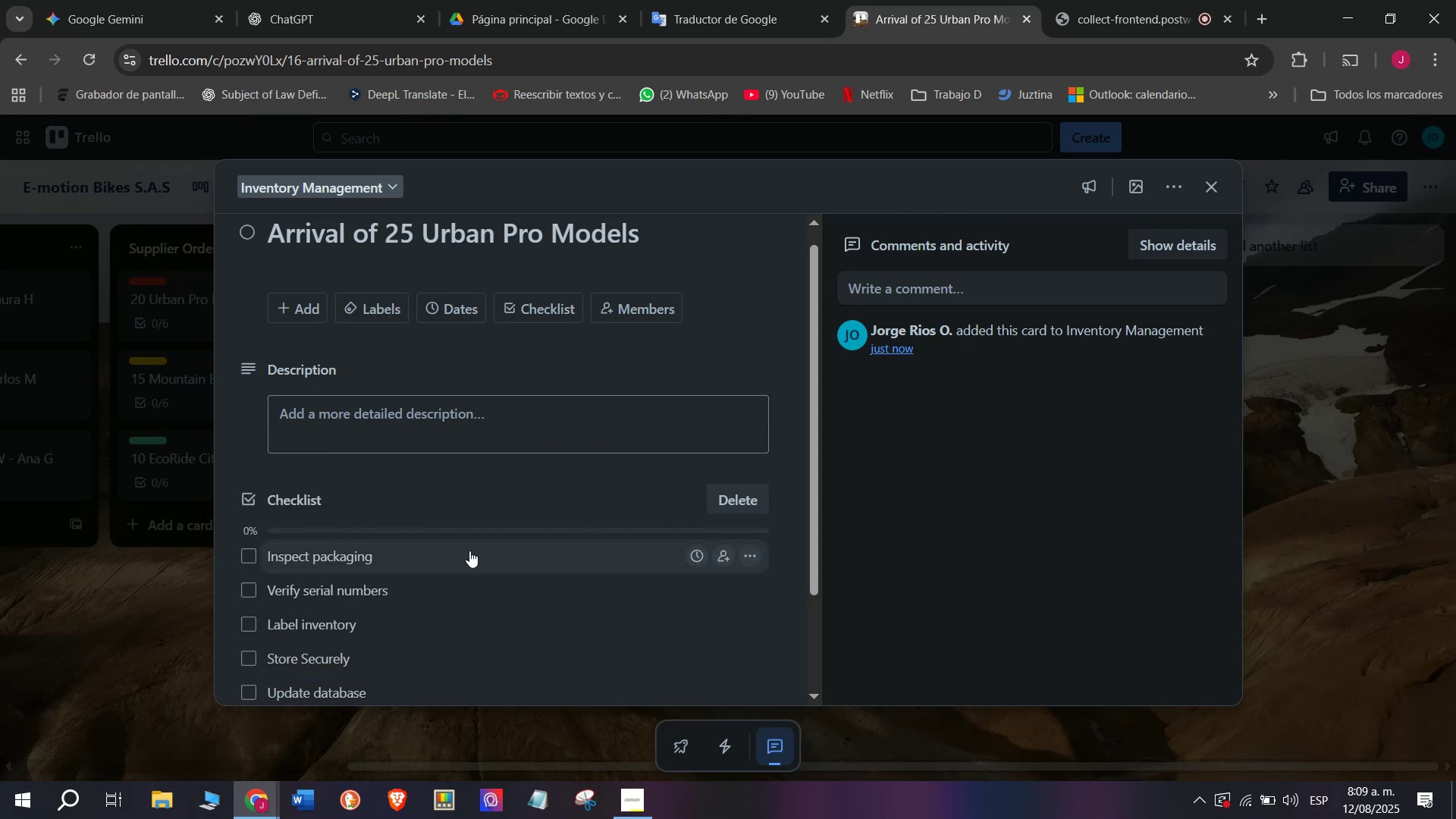 
scroll: coordinate [469, 551], scroll_direction: down, amount: 5.0
 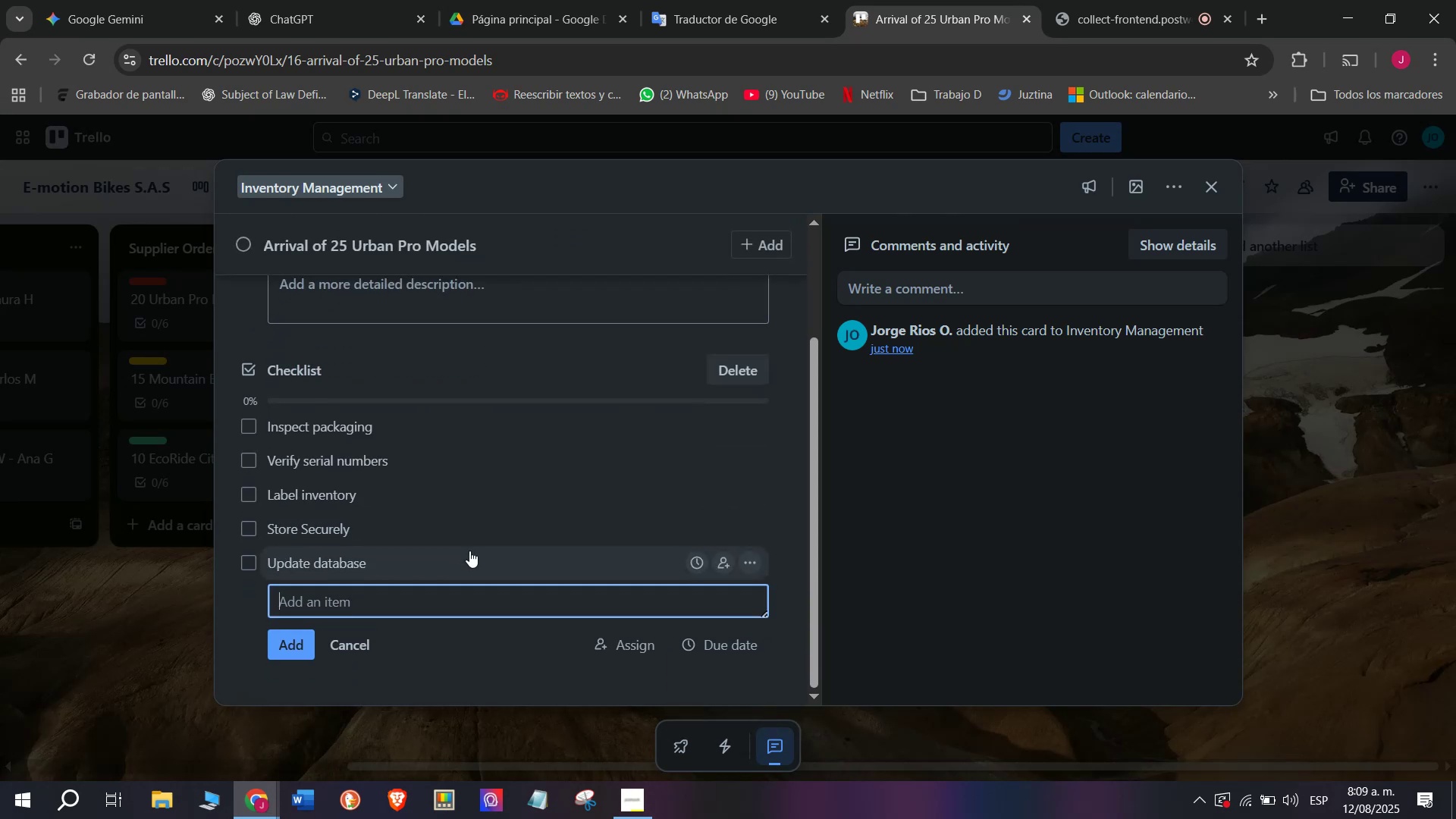 
type(Notify sales)
 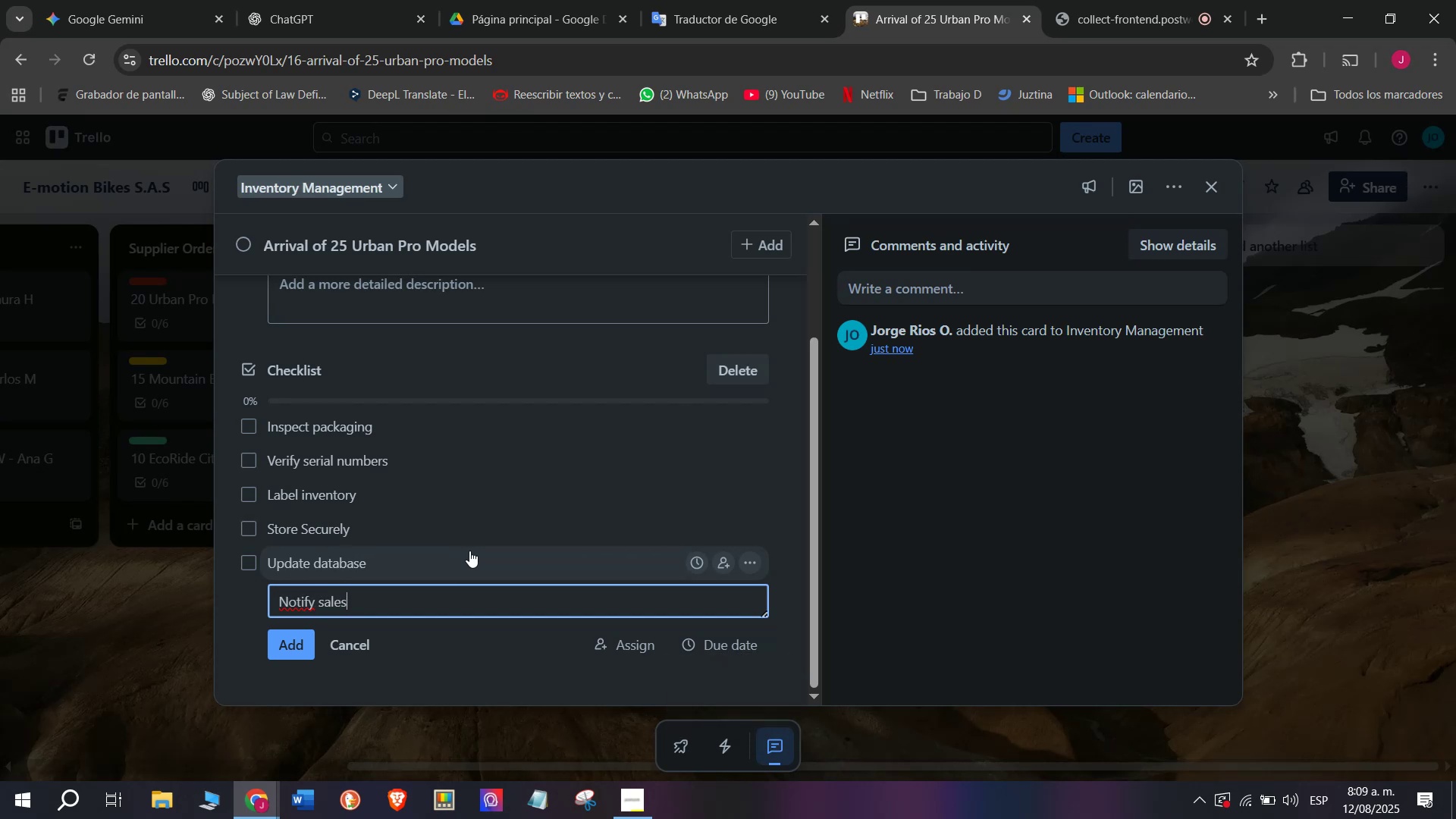 
key(Enter)
 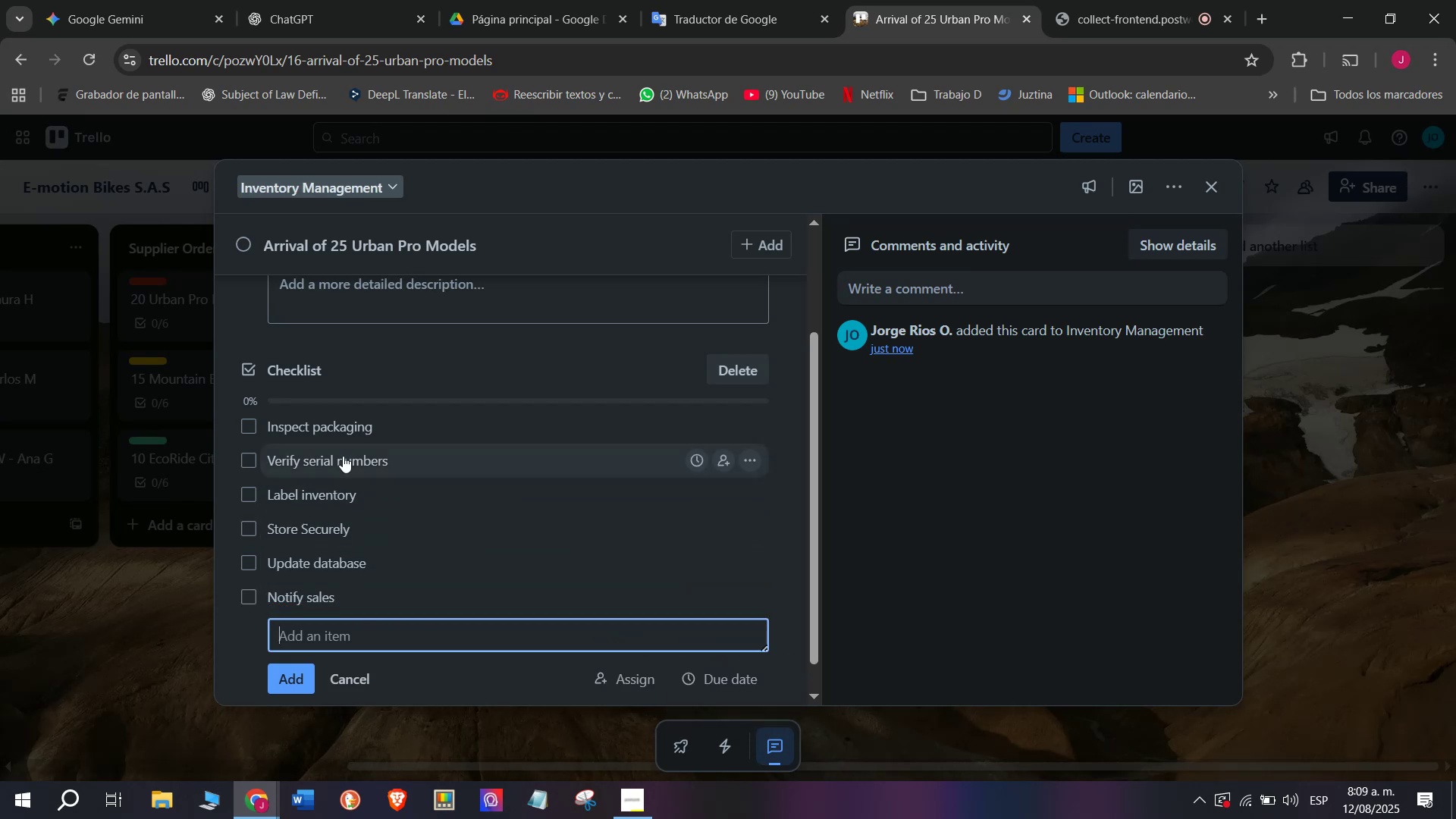 
scroll: coordinate [376, 428], scroll_direction: up, amount: 3.0
 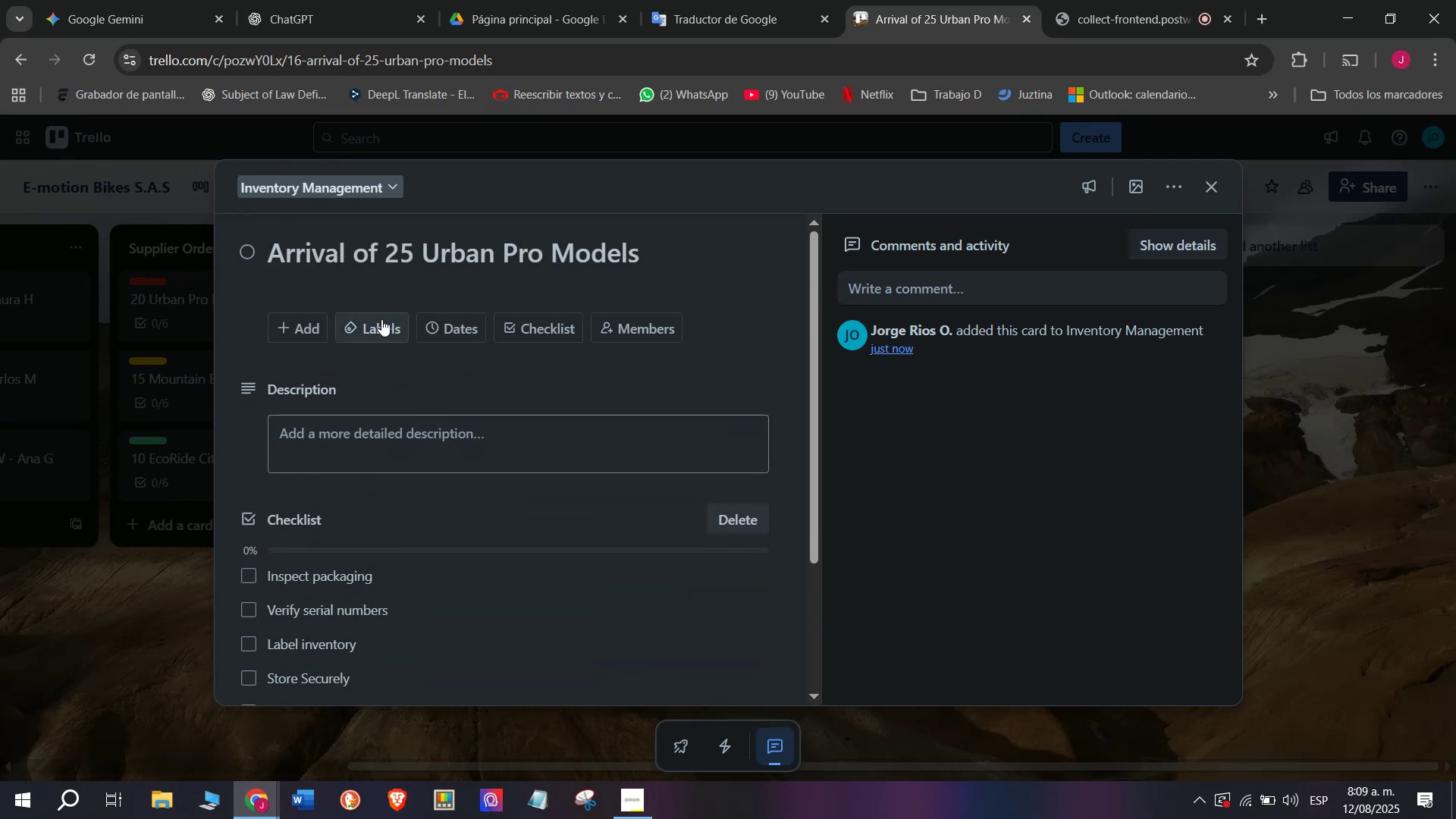 
left_click([381, 319])
 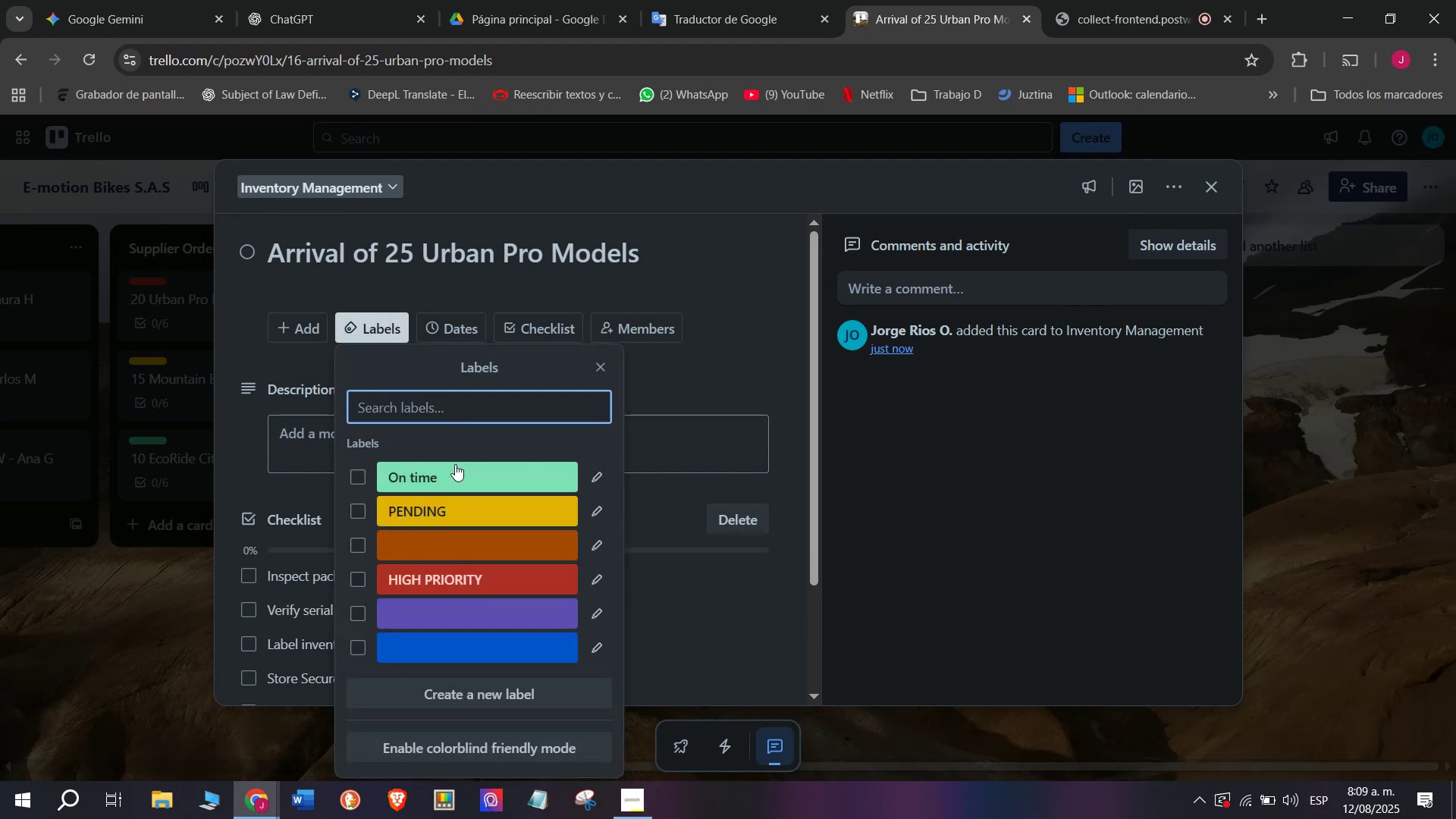 
left_click([461, 475])
 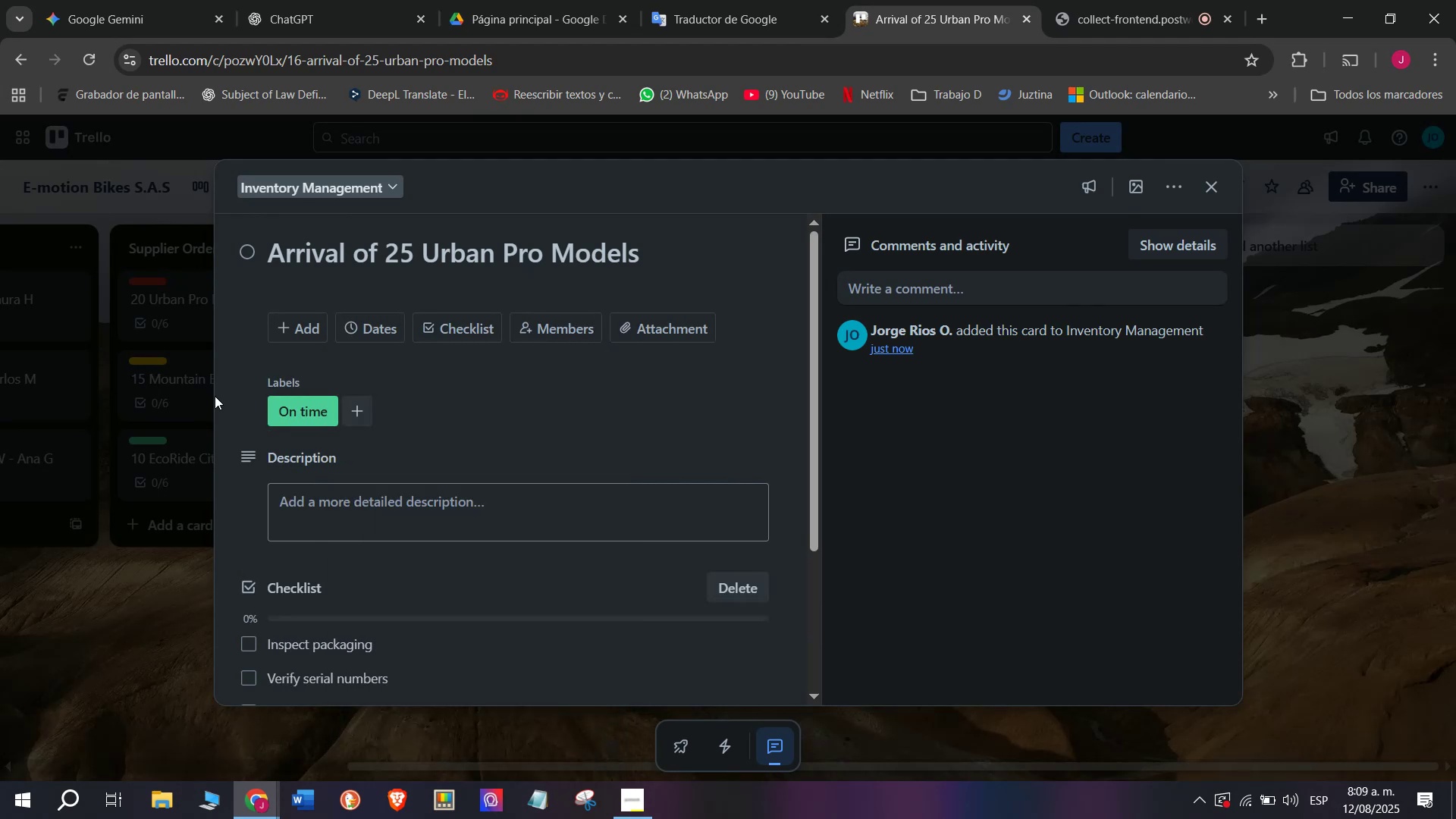 
double_click([142, 458])
 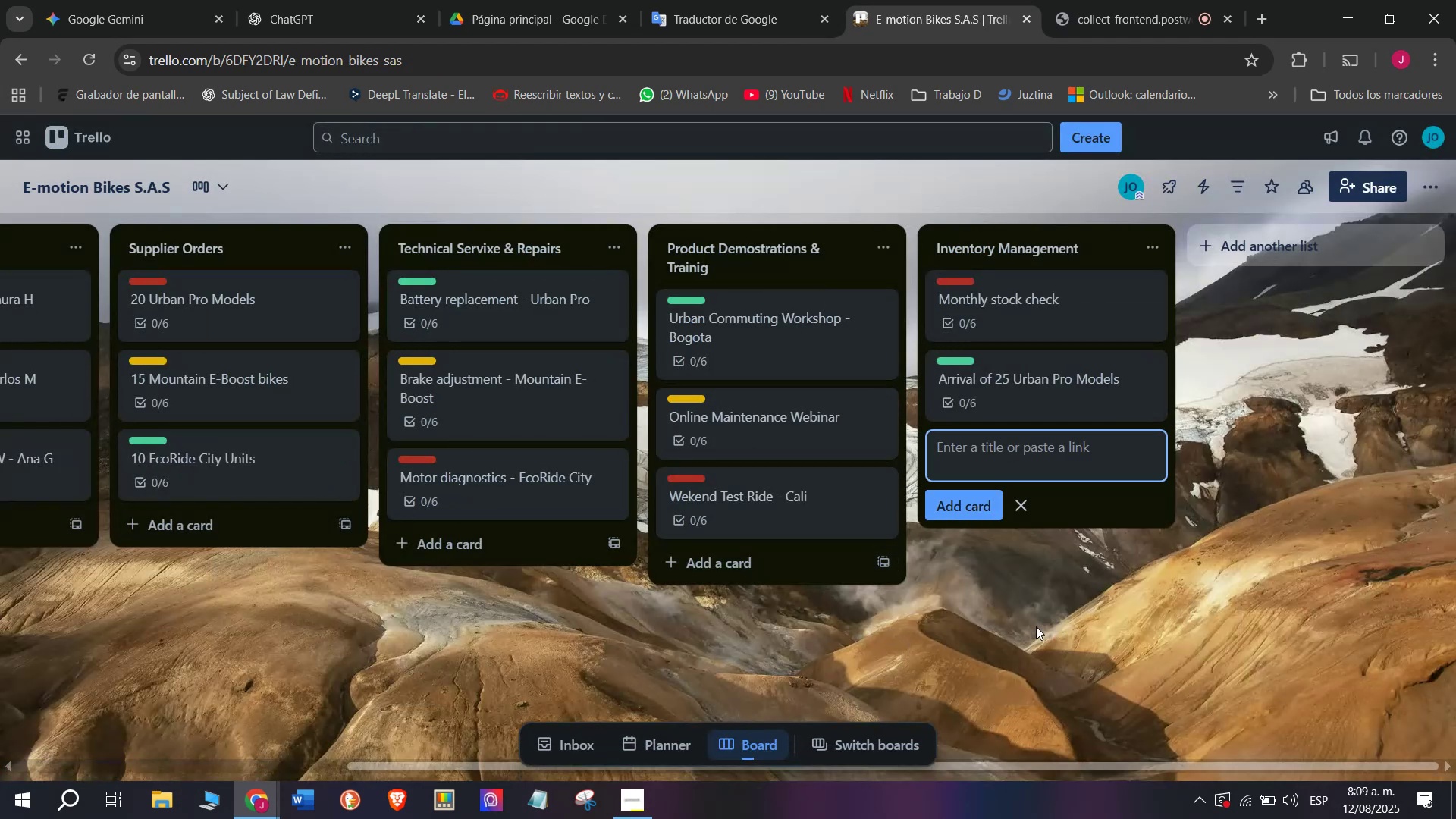 
type(Damage )
key(Backspace)
type(d bikes V)
key(Backspace)
type(C)
key(Backspace)
type(classification )
 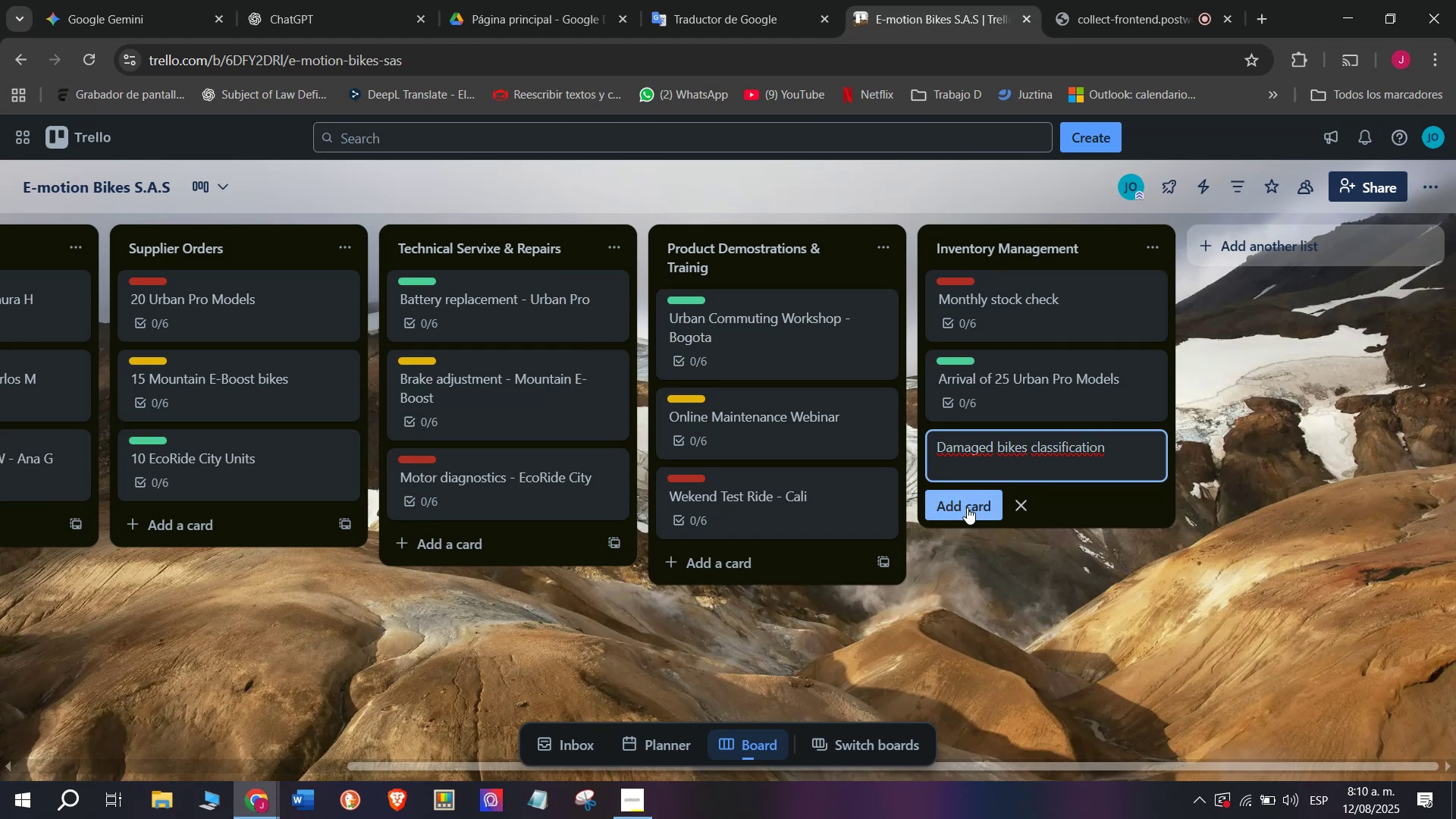 
wait(6.37)
 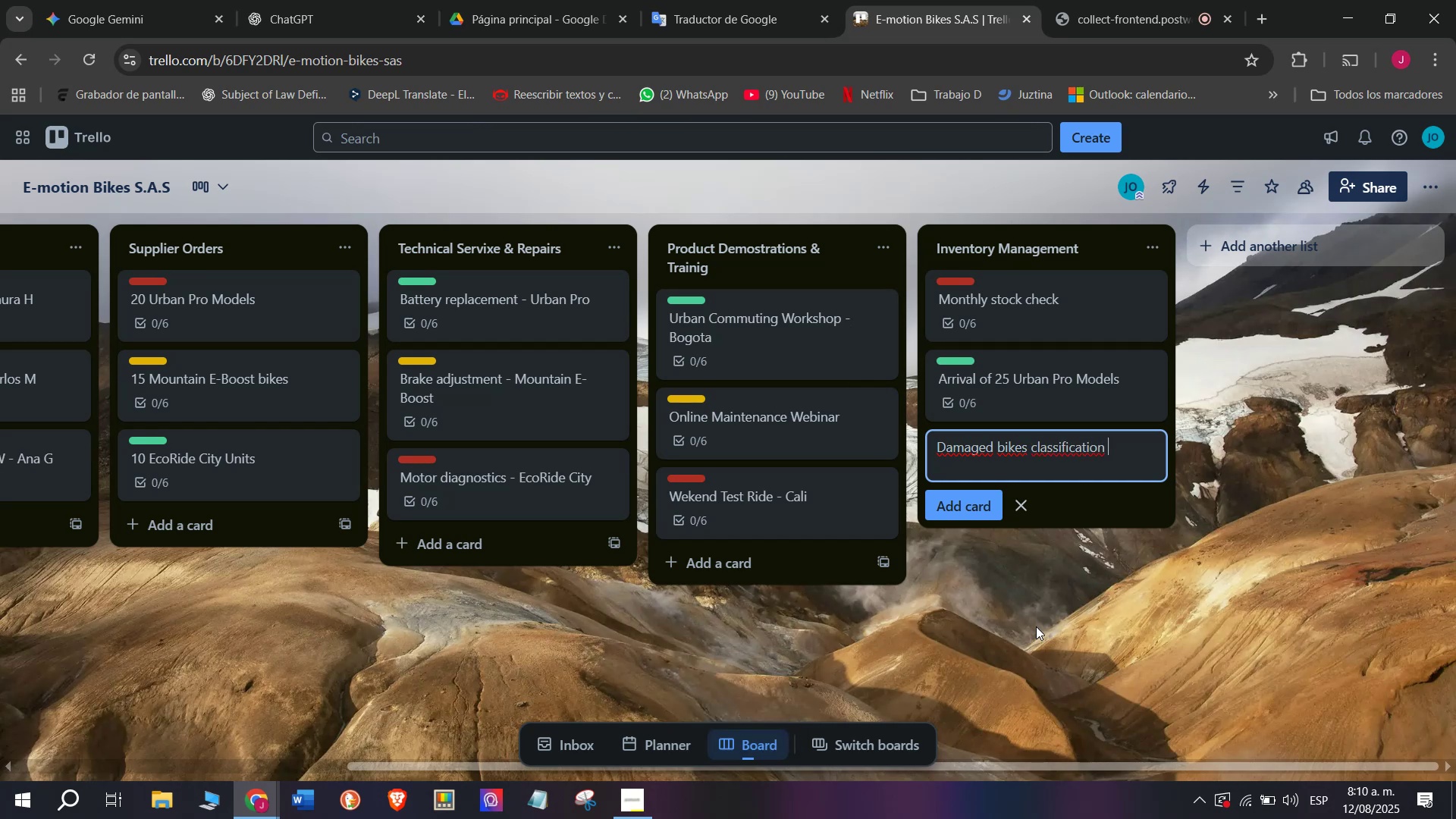 
left_click([967, 507])
 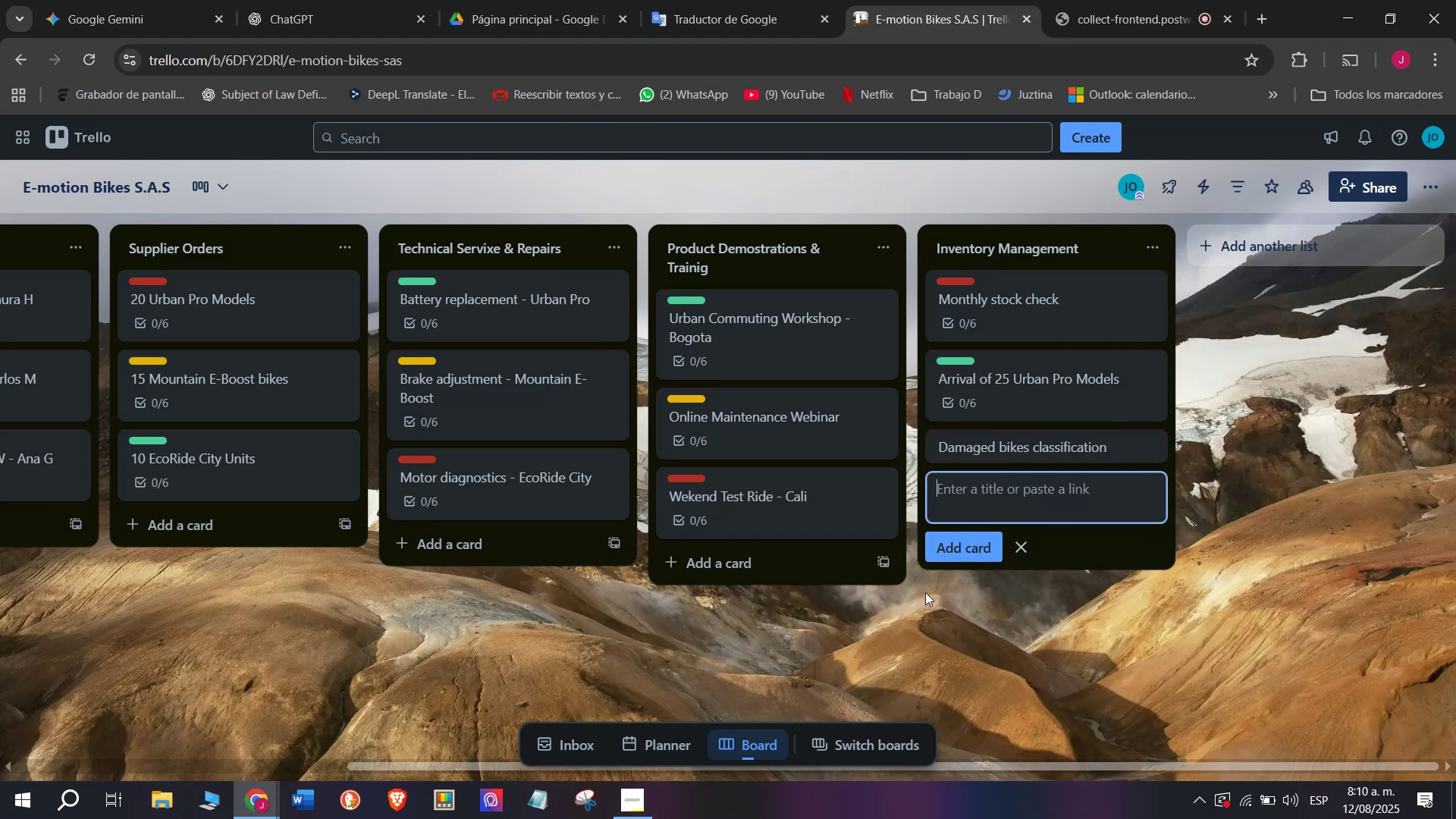 
left_click([999, 445])
 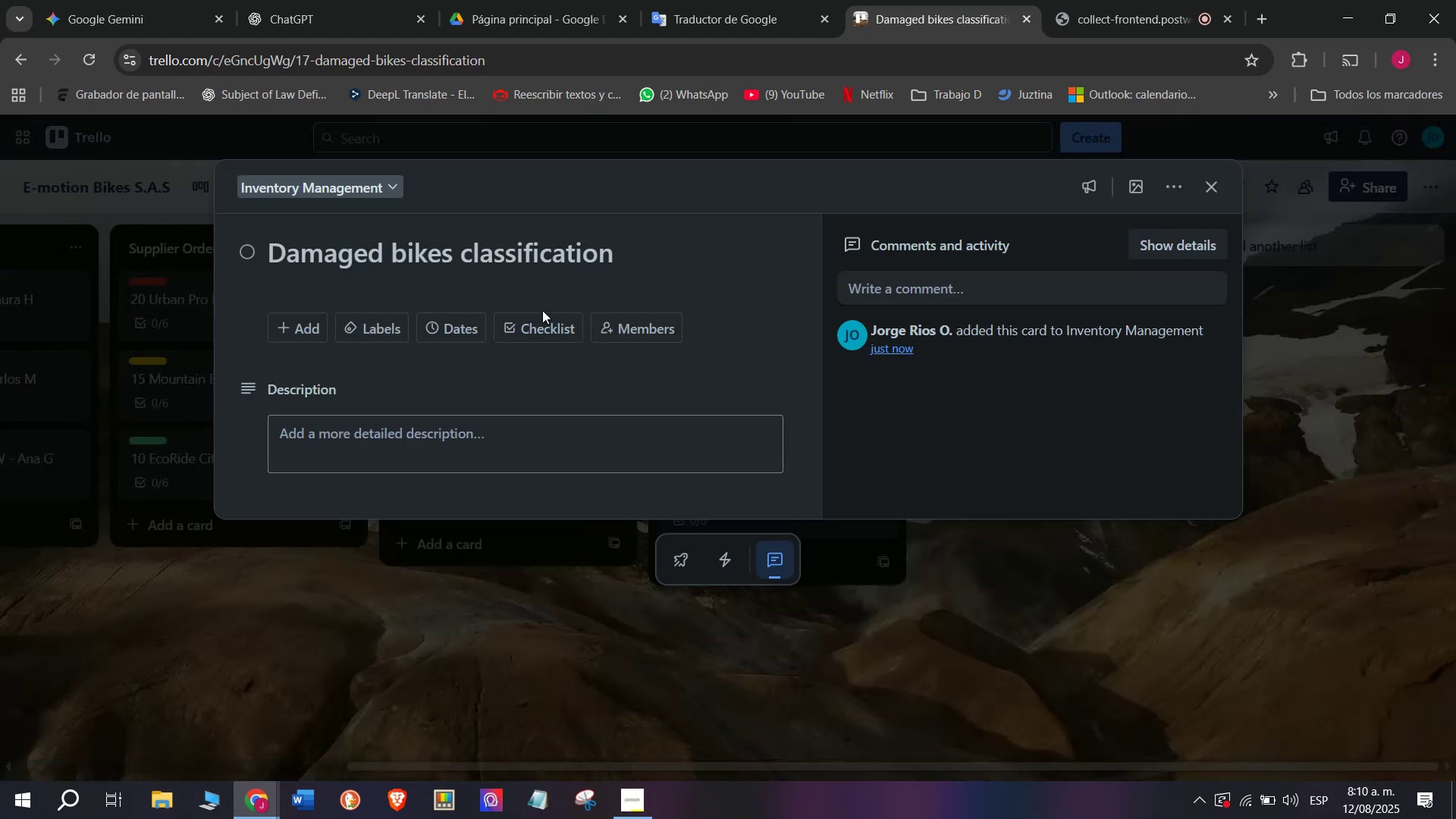 
left_click([548, 331])
 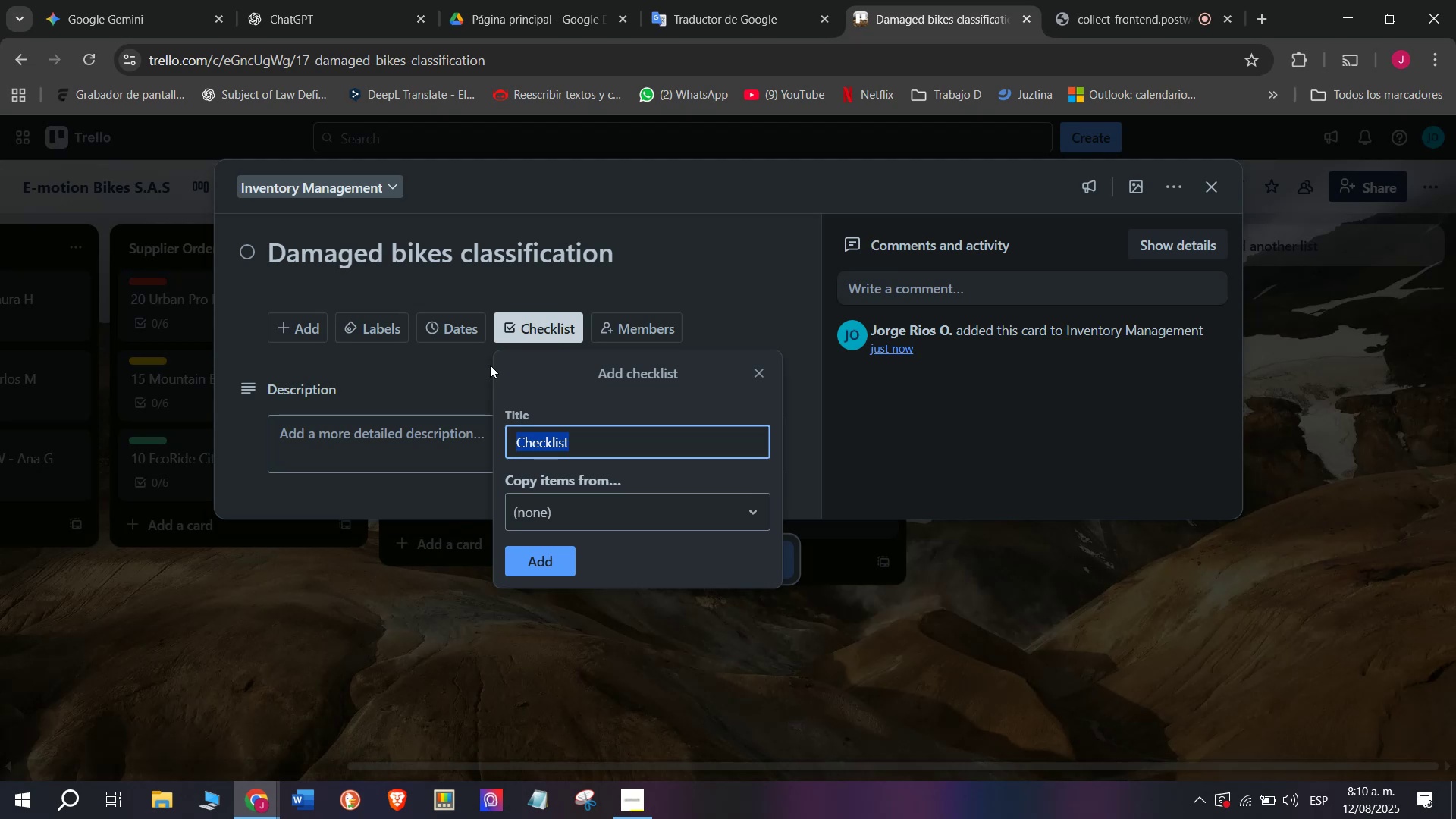 
wait(10.61)
 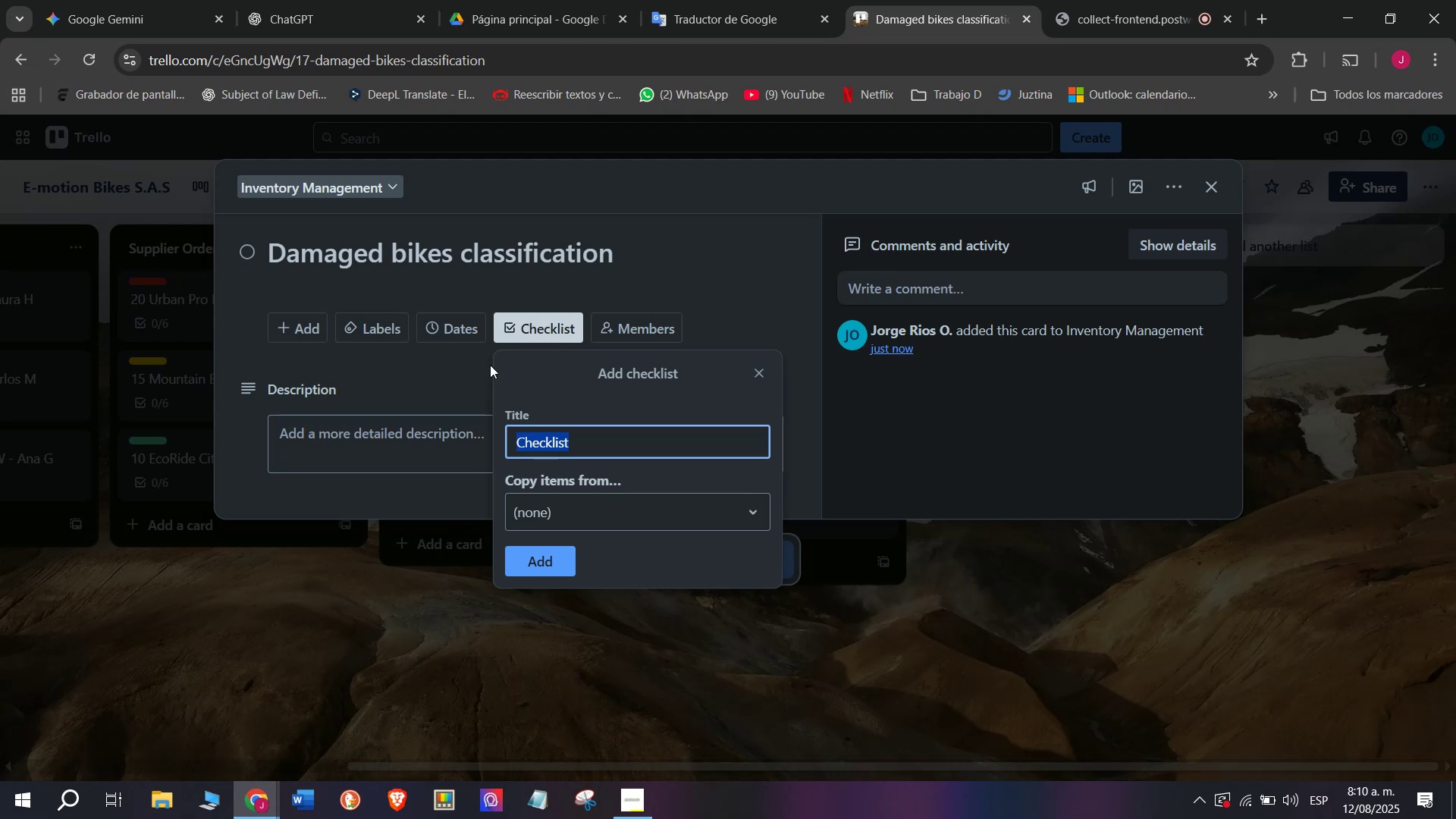 
type(Inspect each unit)
 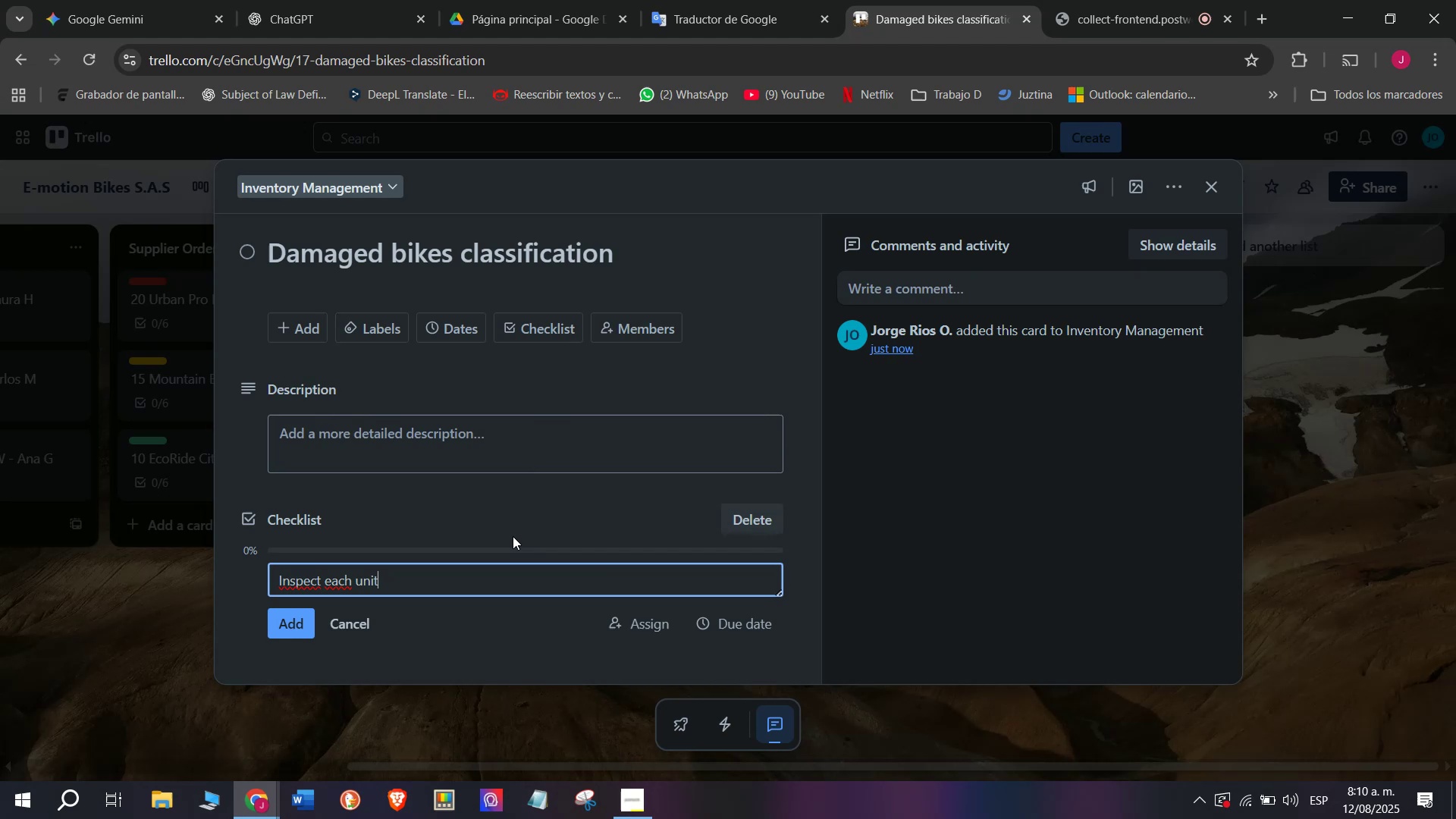 
key(Enter)
 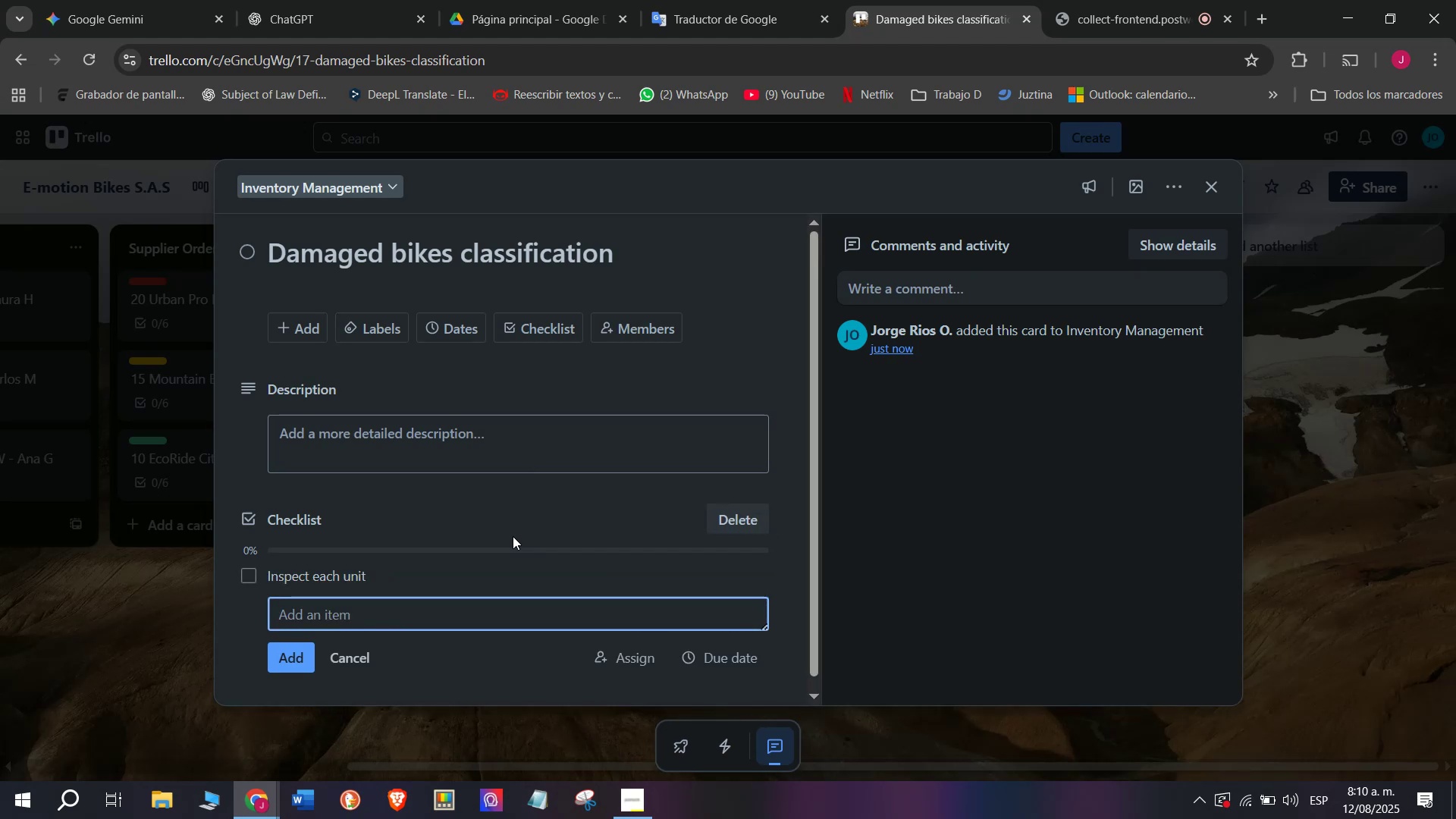 
type(Rag by issue)
 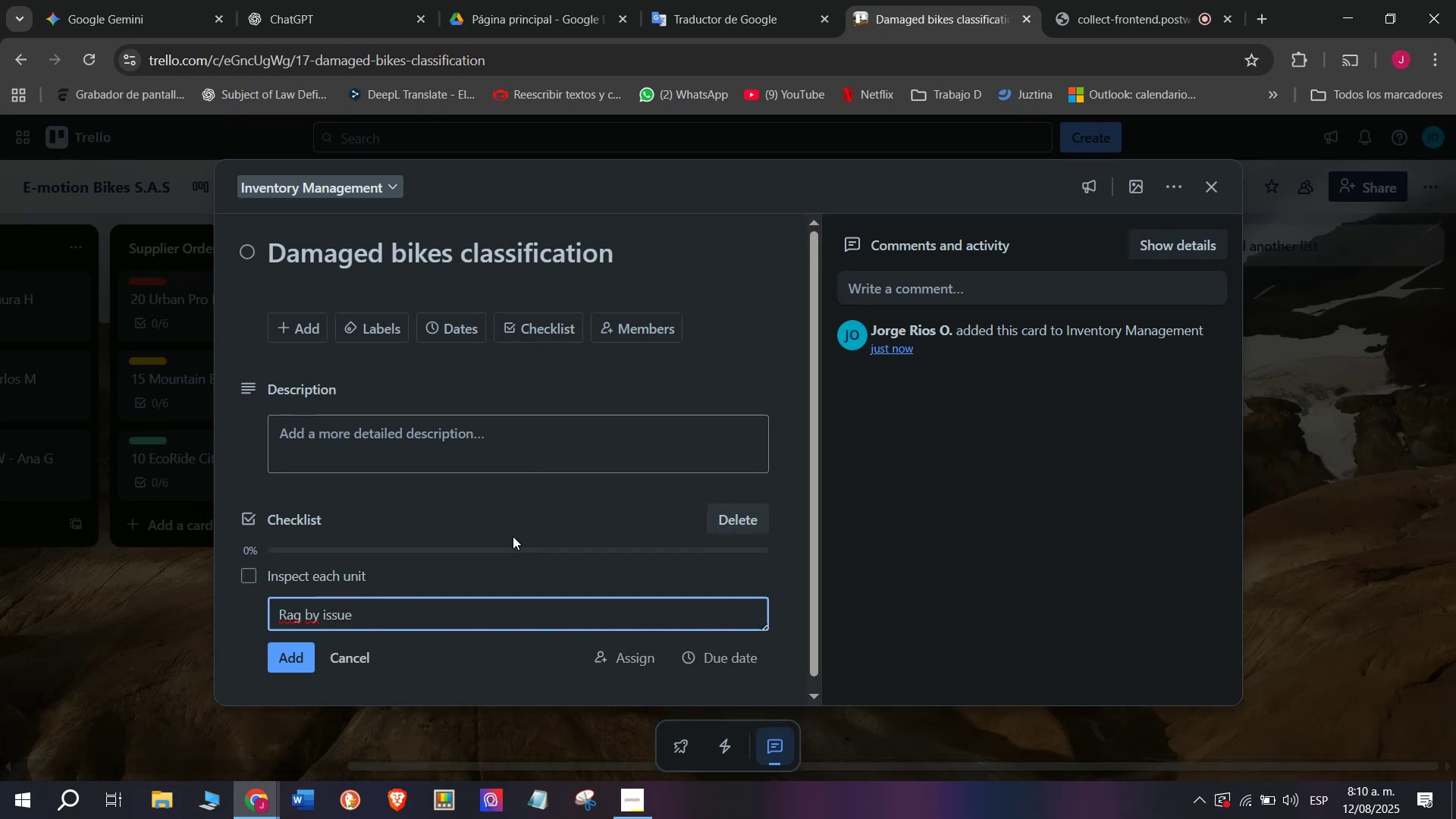 
key(Enter)
 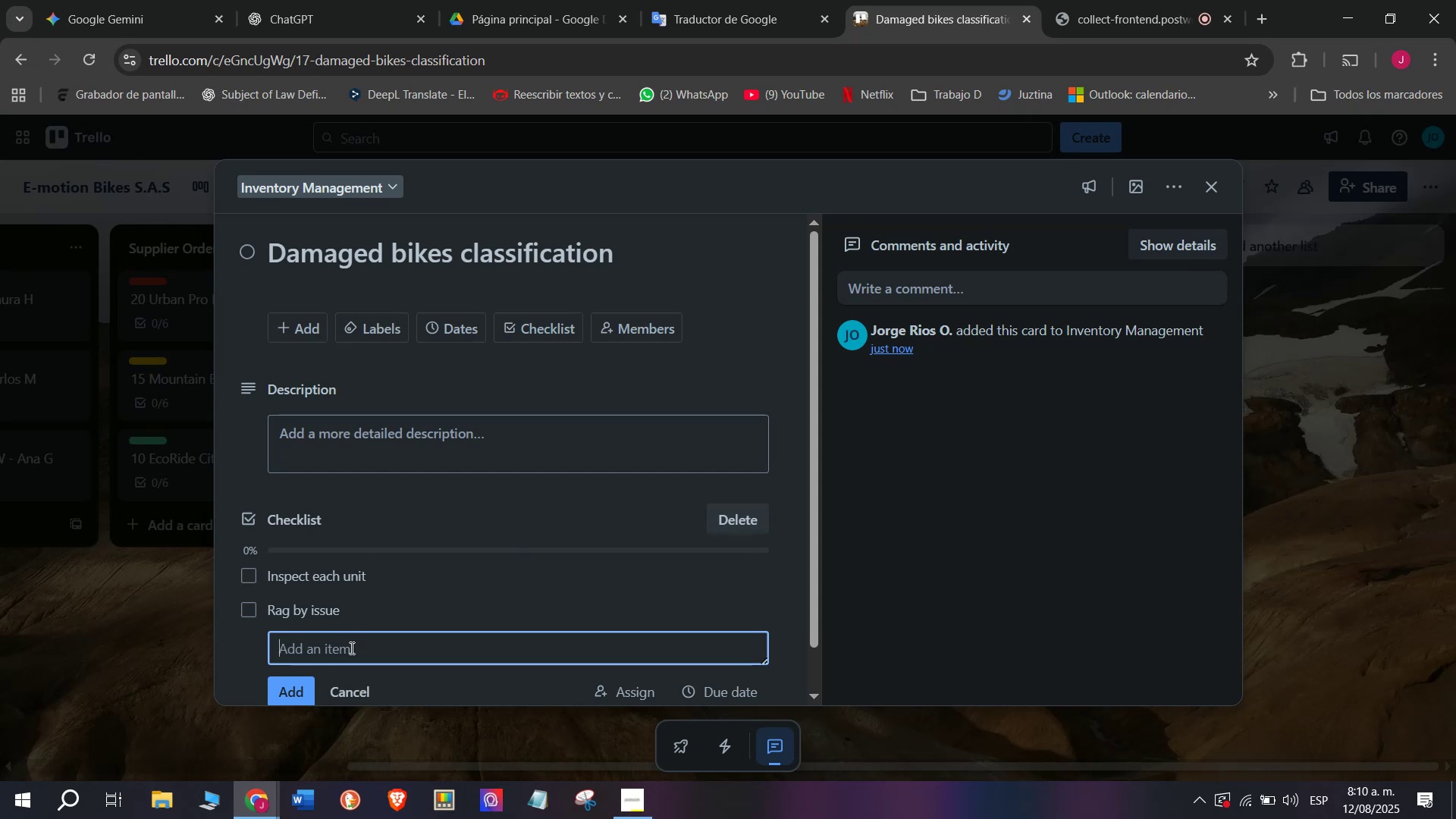 
left_click([304, 613])
 